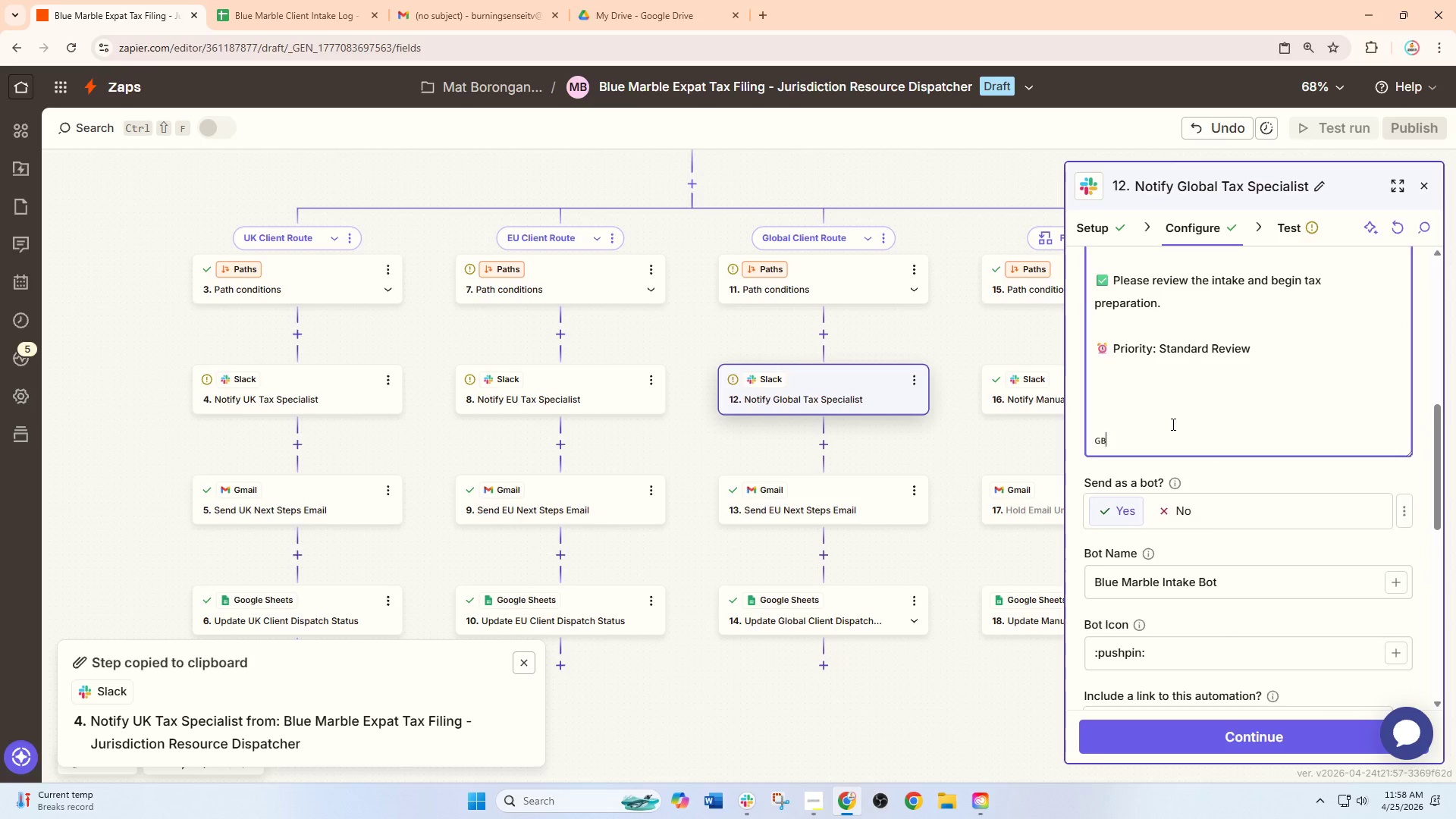 
key(Backspace)
 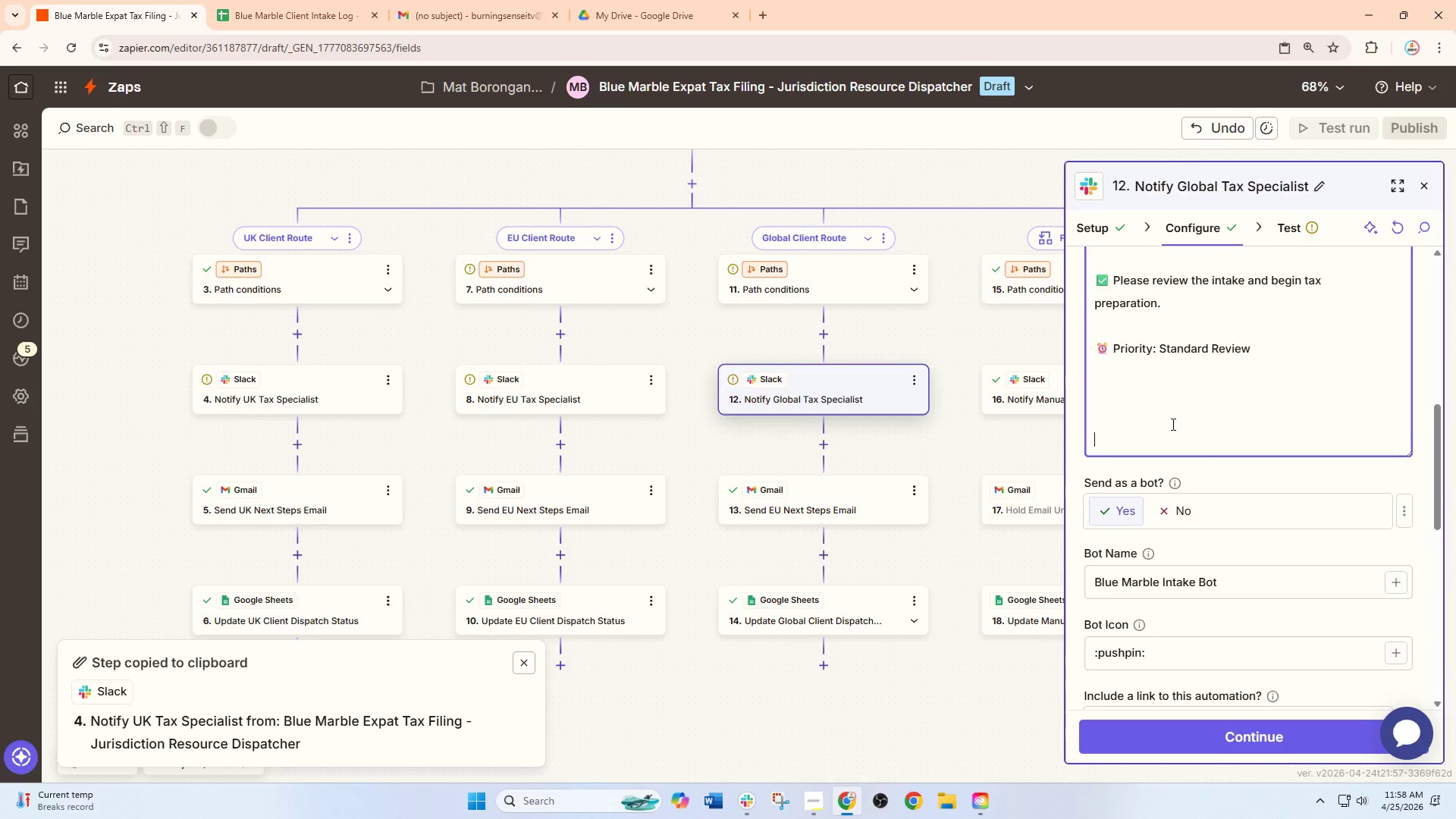 
key(Backspace)
 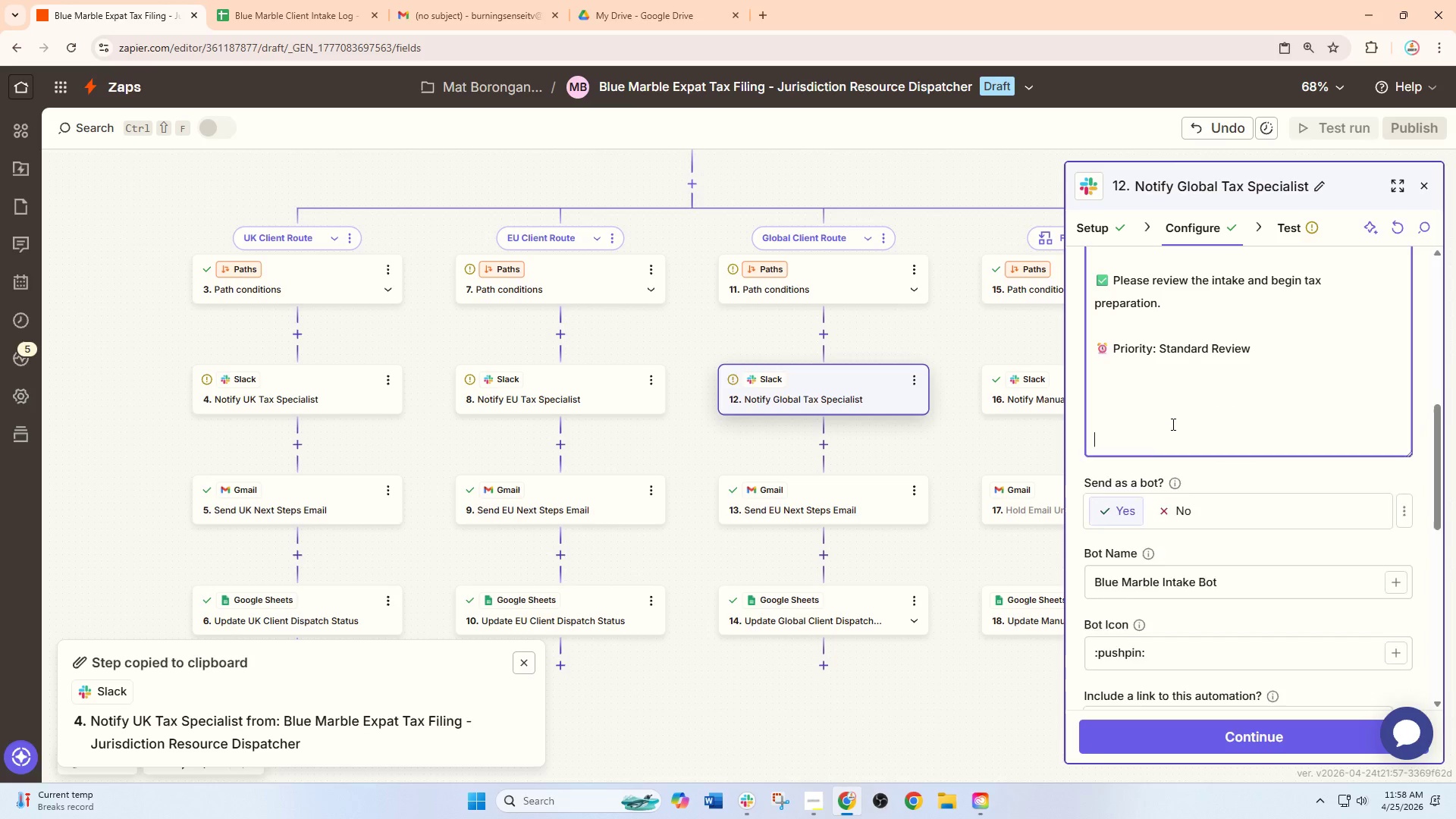 
key(Backspace)
 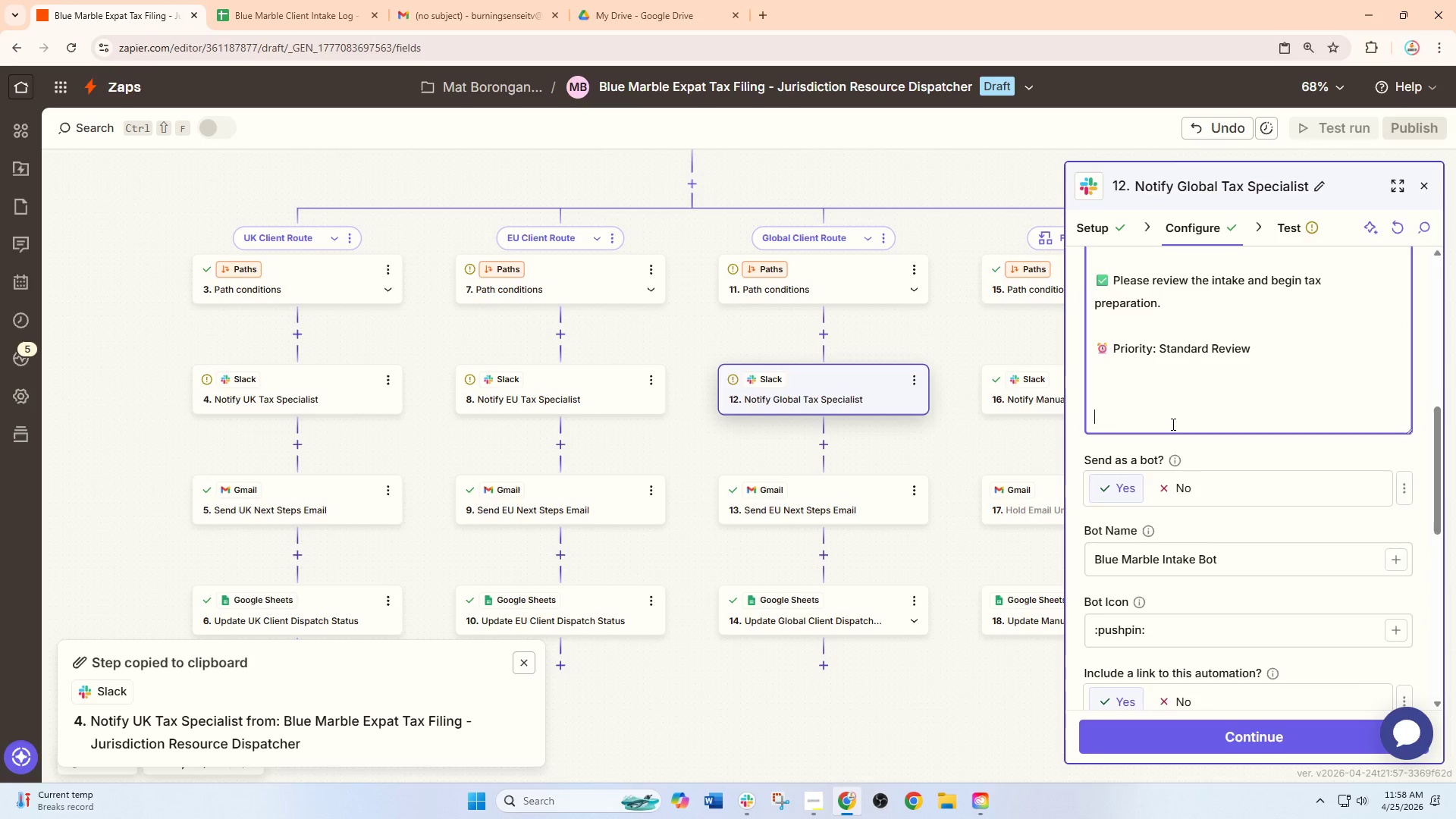 
key(Backspace)
 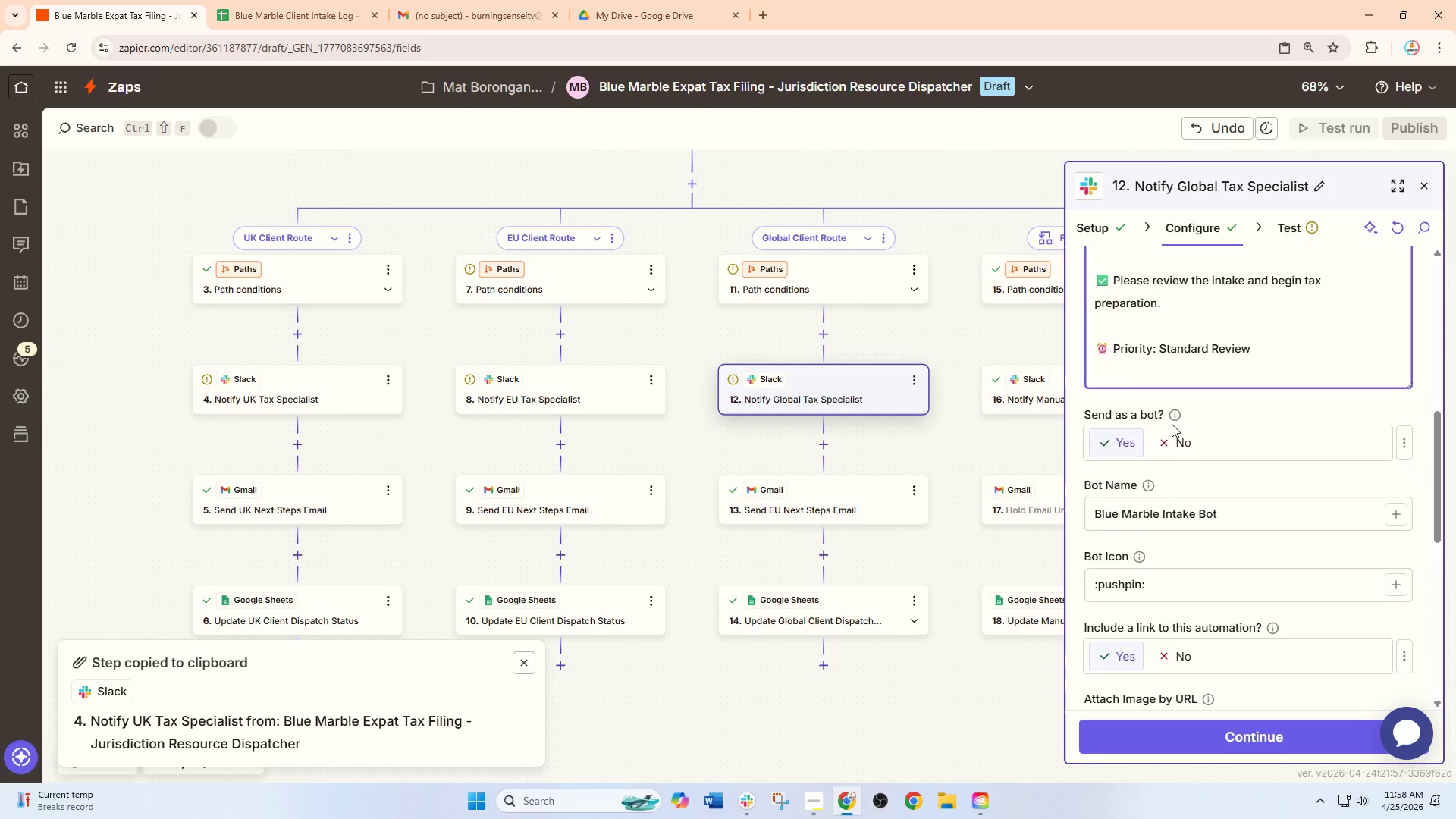 
key(Backspace)
 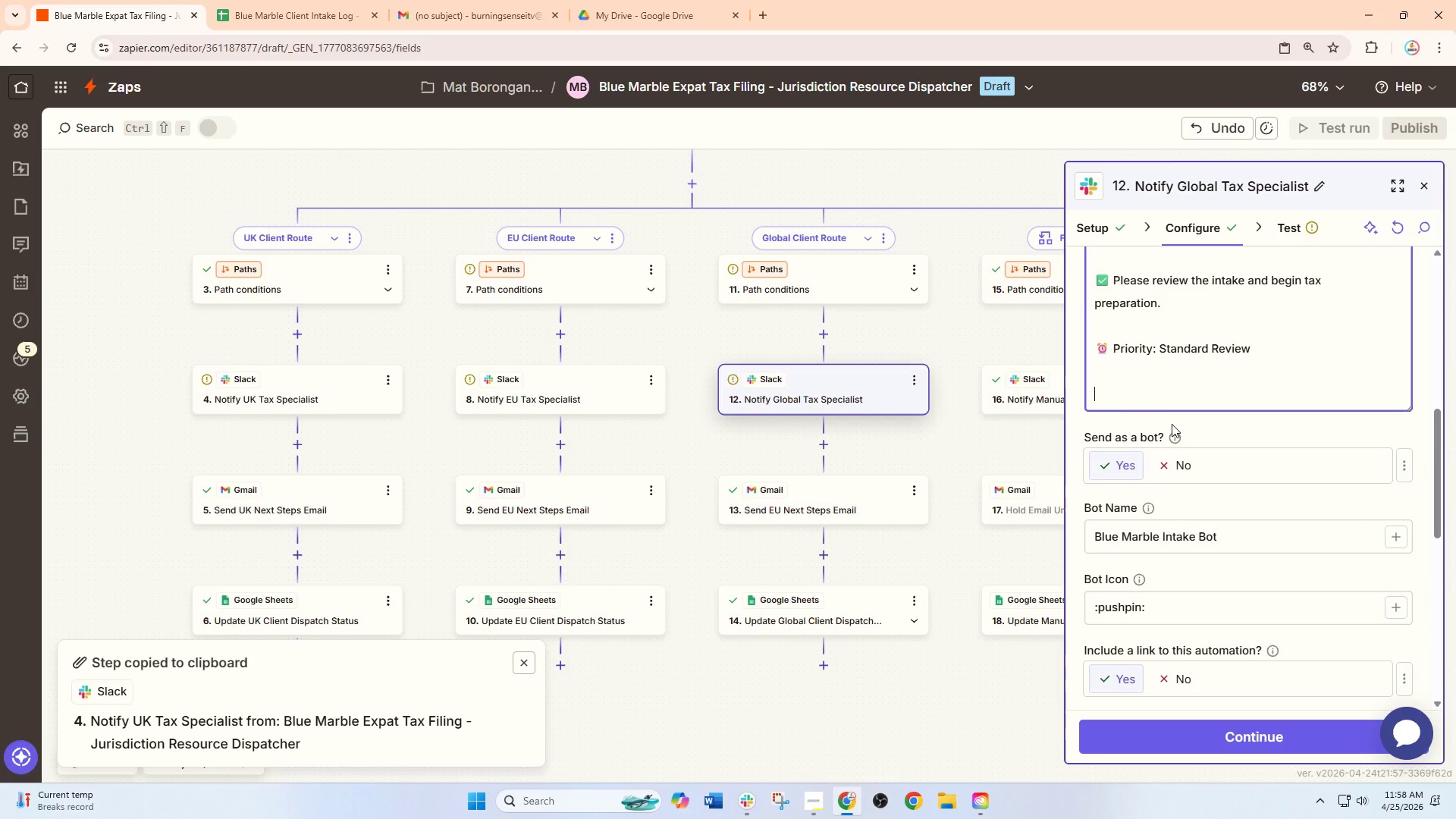 
key(Backspace)
 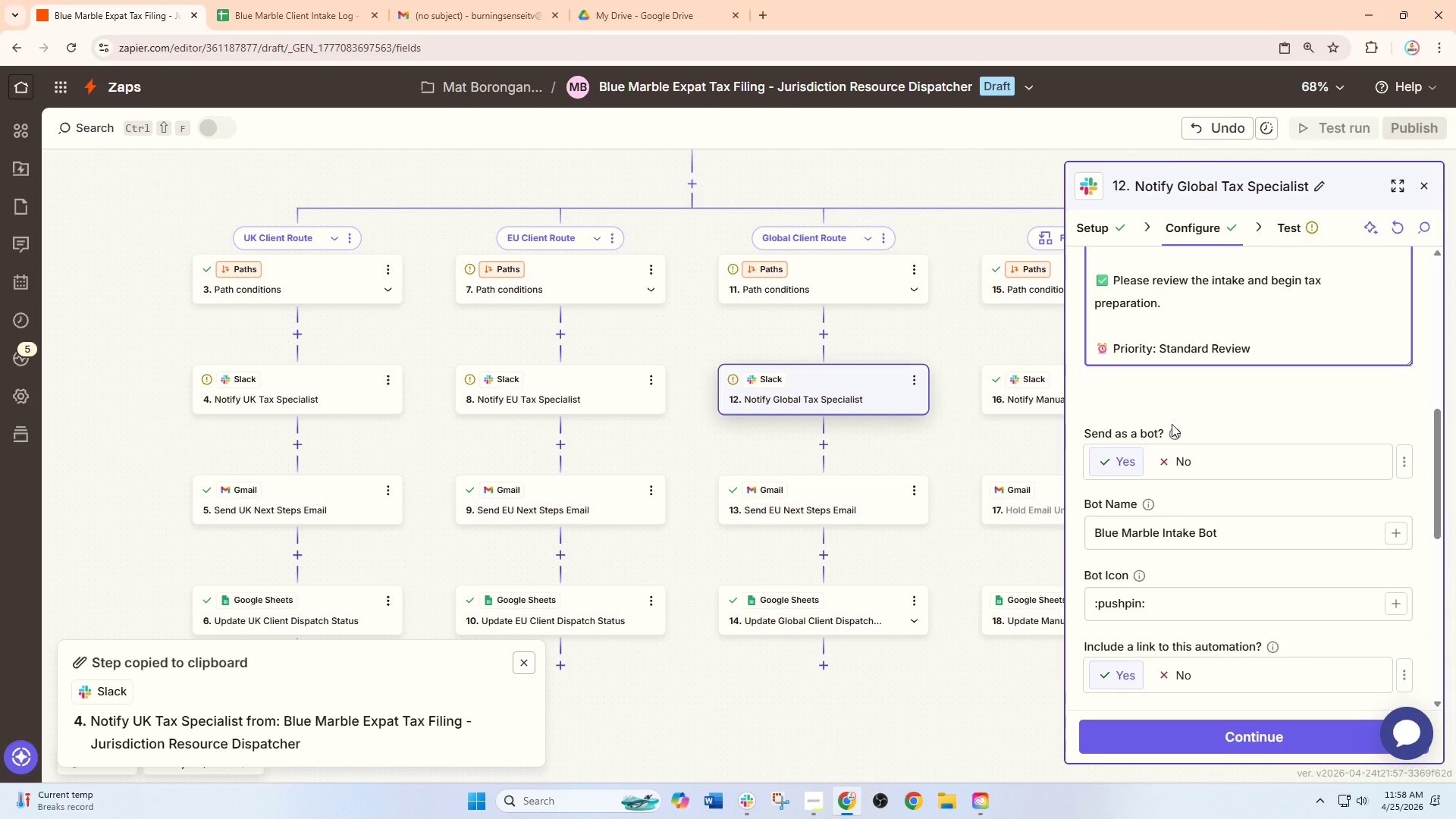 
key(Backspace)
 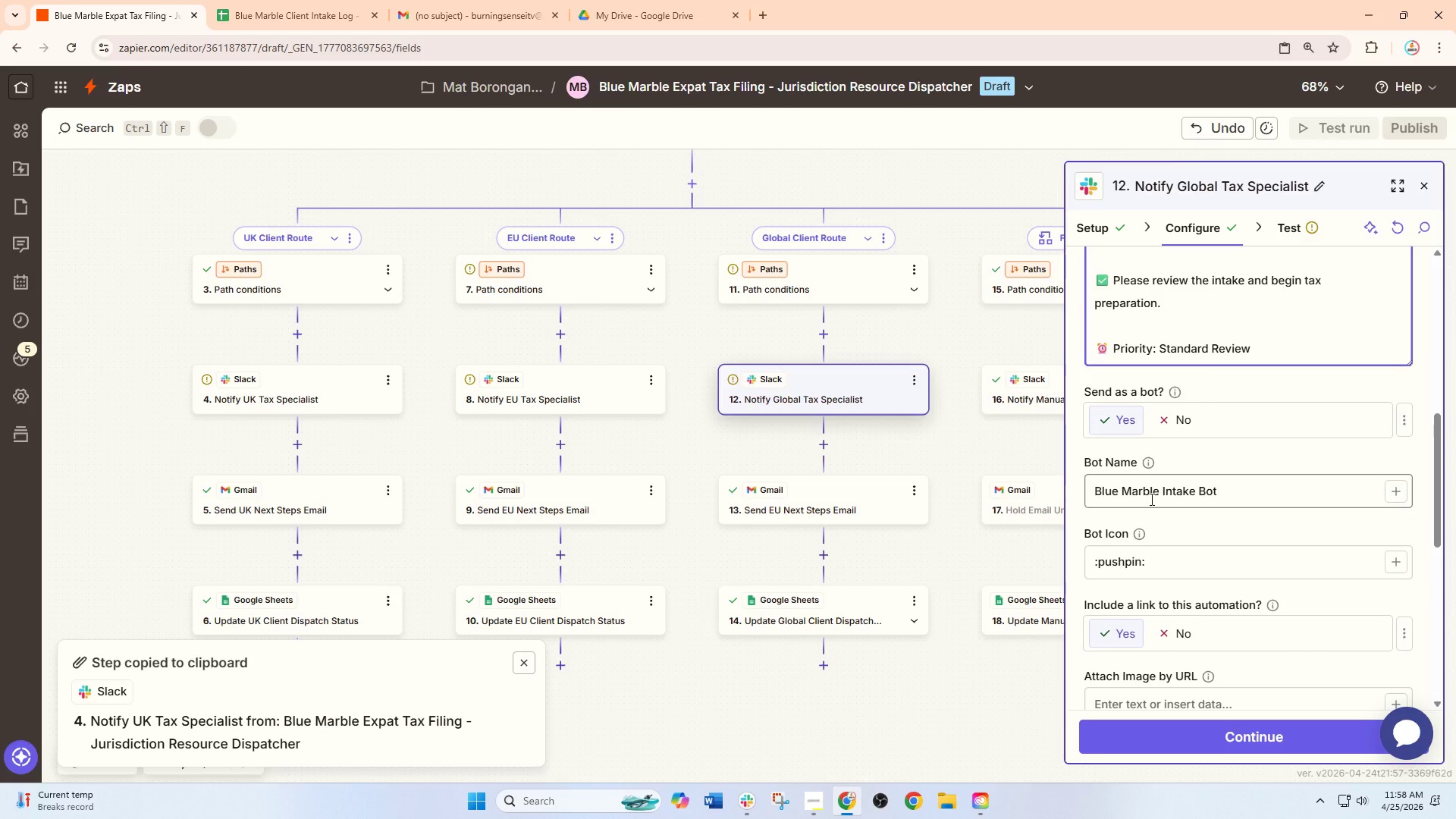 
scroll: coordinate [1150, 500], scroll_direction: down, amount: 1.0
 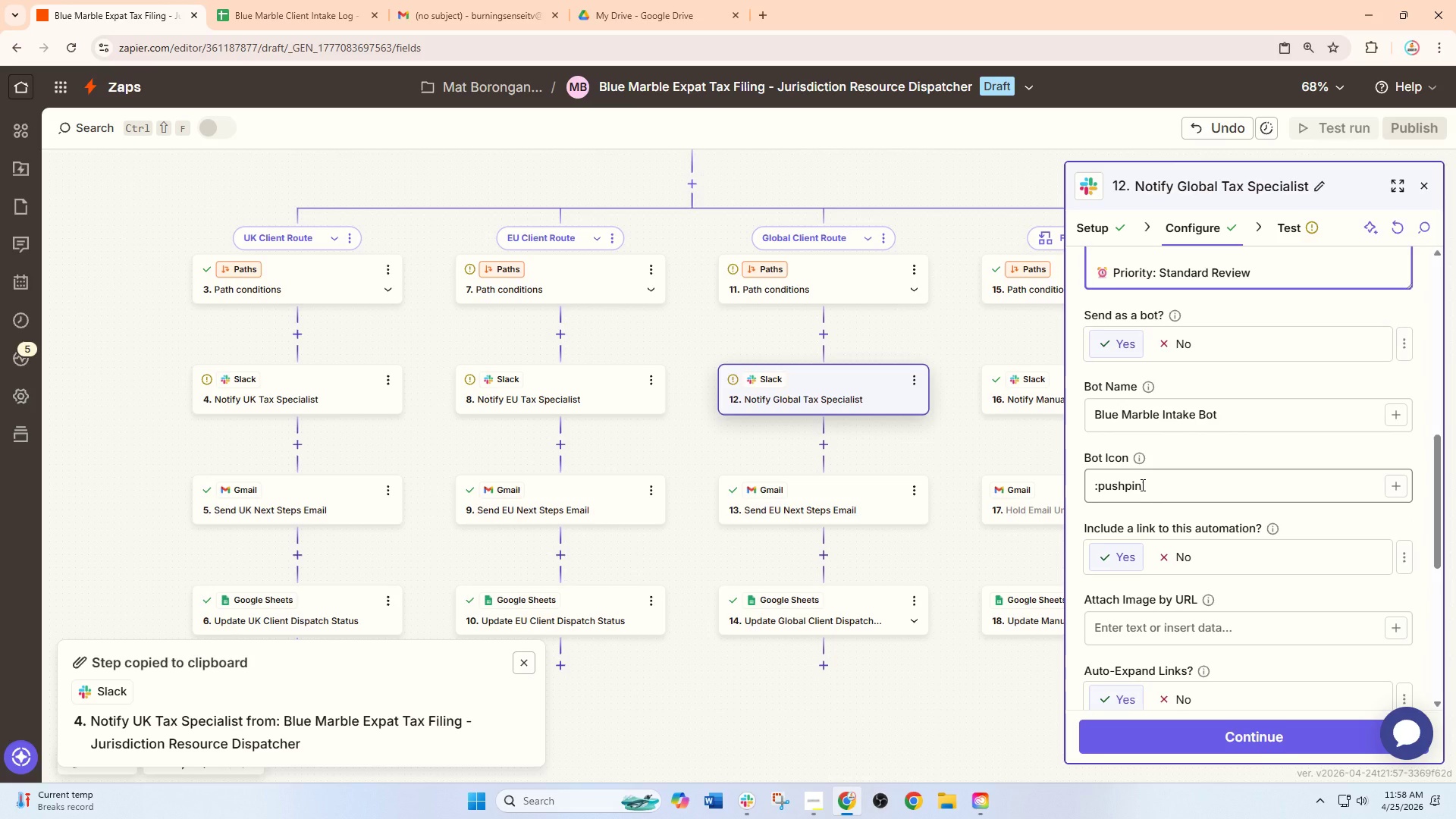 
left_click_drag(start_coordinate=[1141, 485], to_coordinate=[1098, 494])
 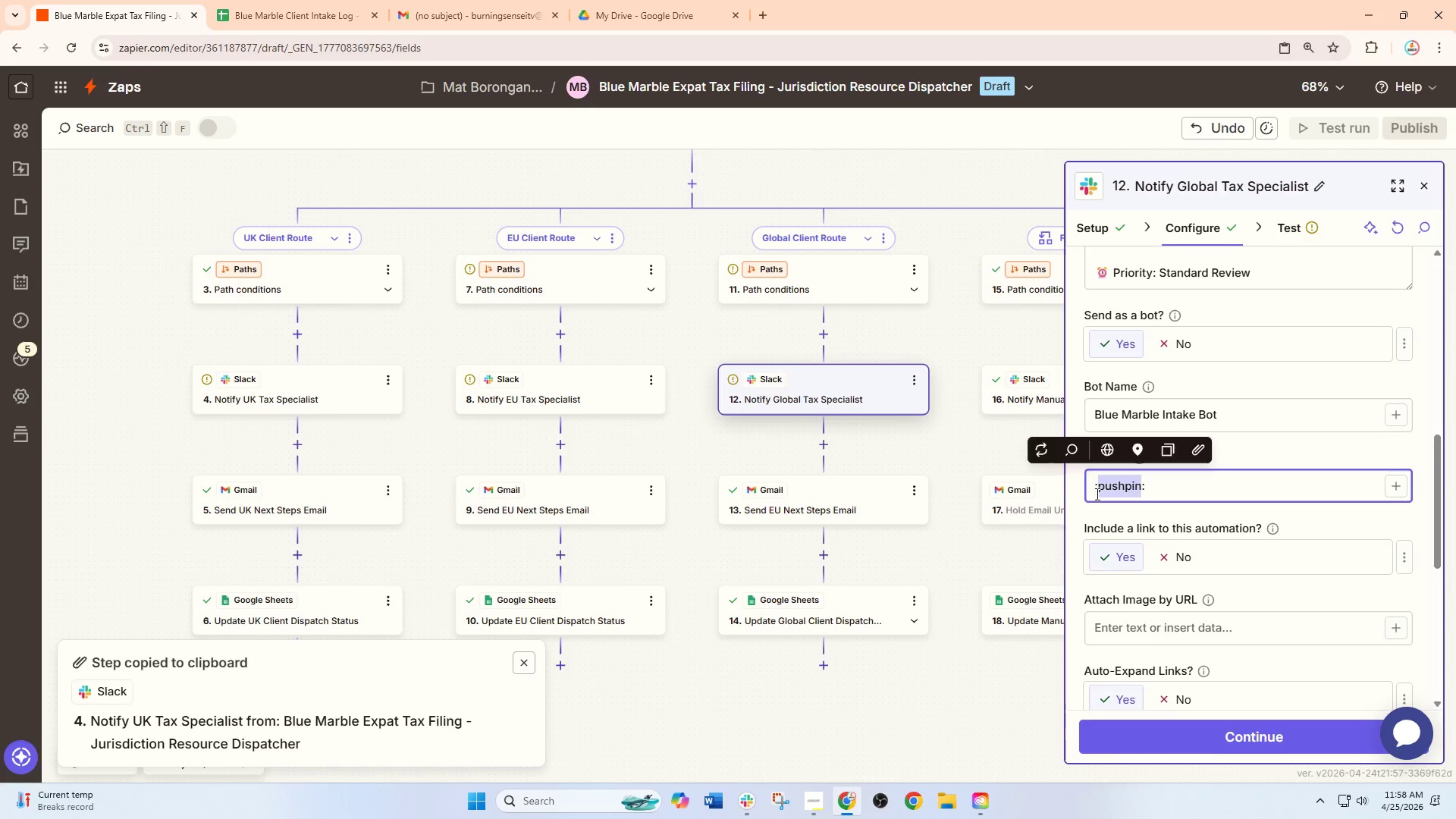 
type(wolrd)
key(Backspace)
key(Backspace)
key(Backspace)
type(rld)
 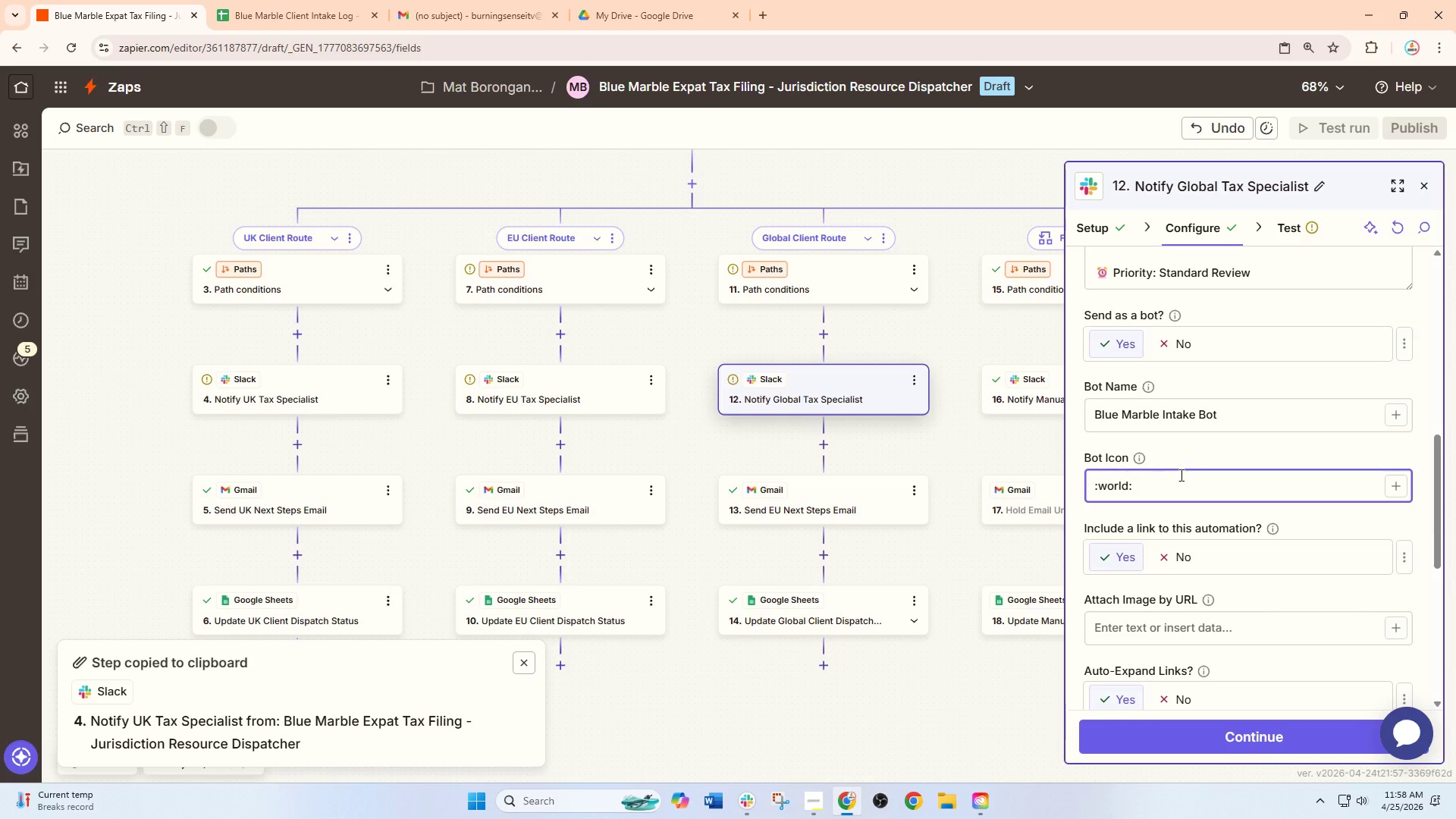 
scroll: coordinate [1221, 500], scroll_direction: up, amount: 7.0
 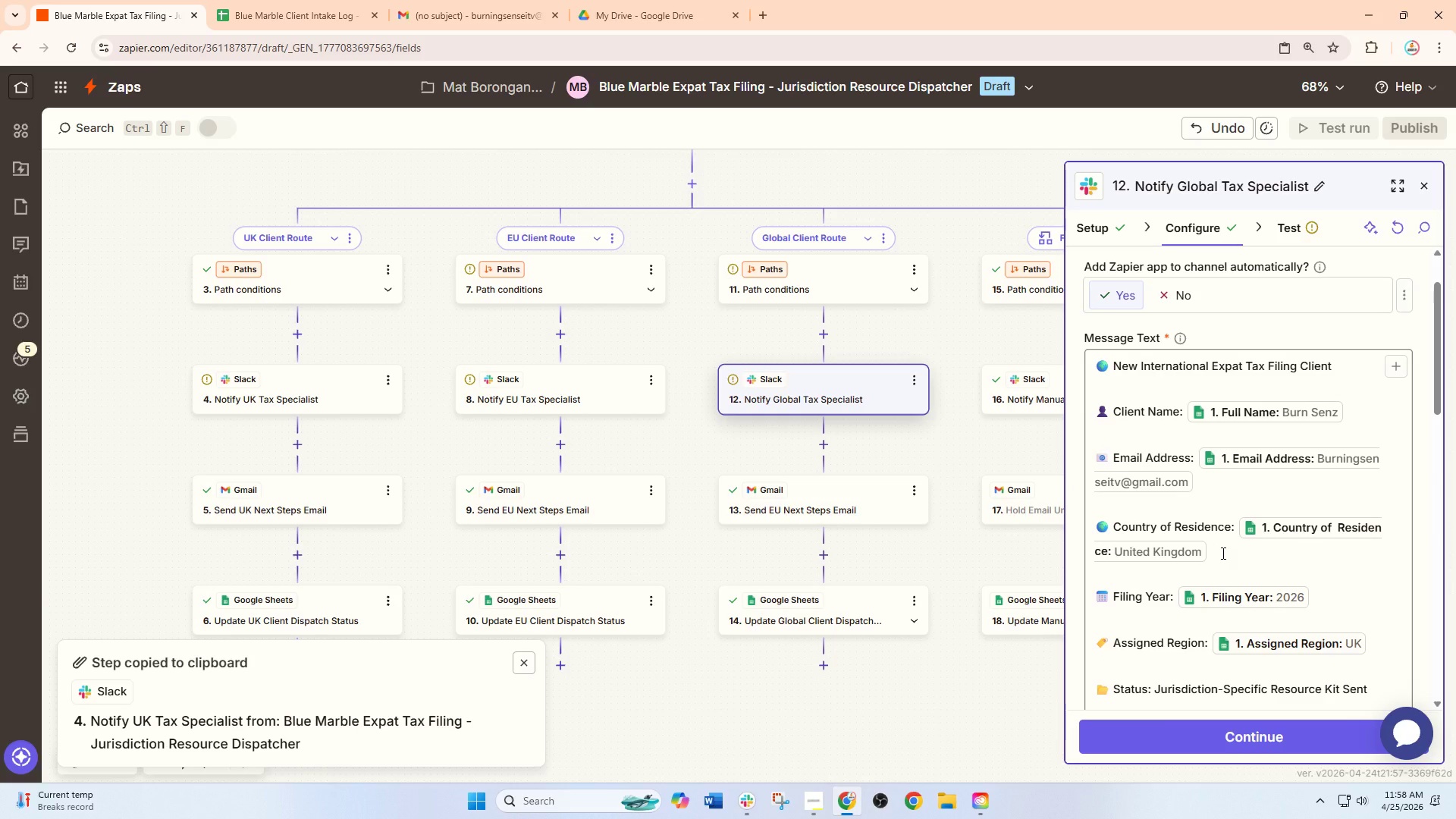 
scroll: coordinate [1225, 590], scroll_direction: down, amount: 2.0
 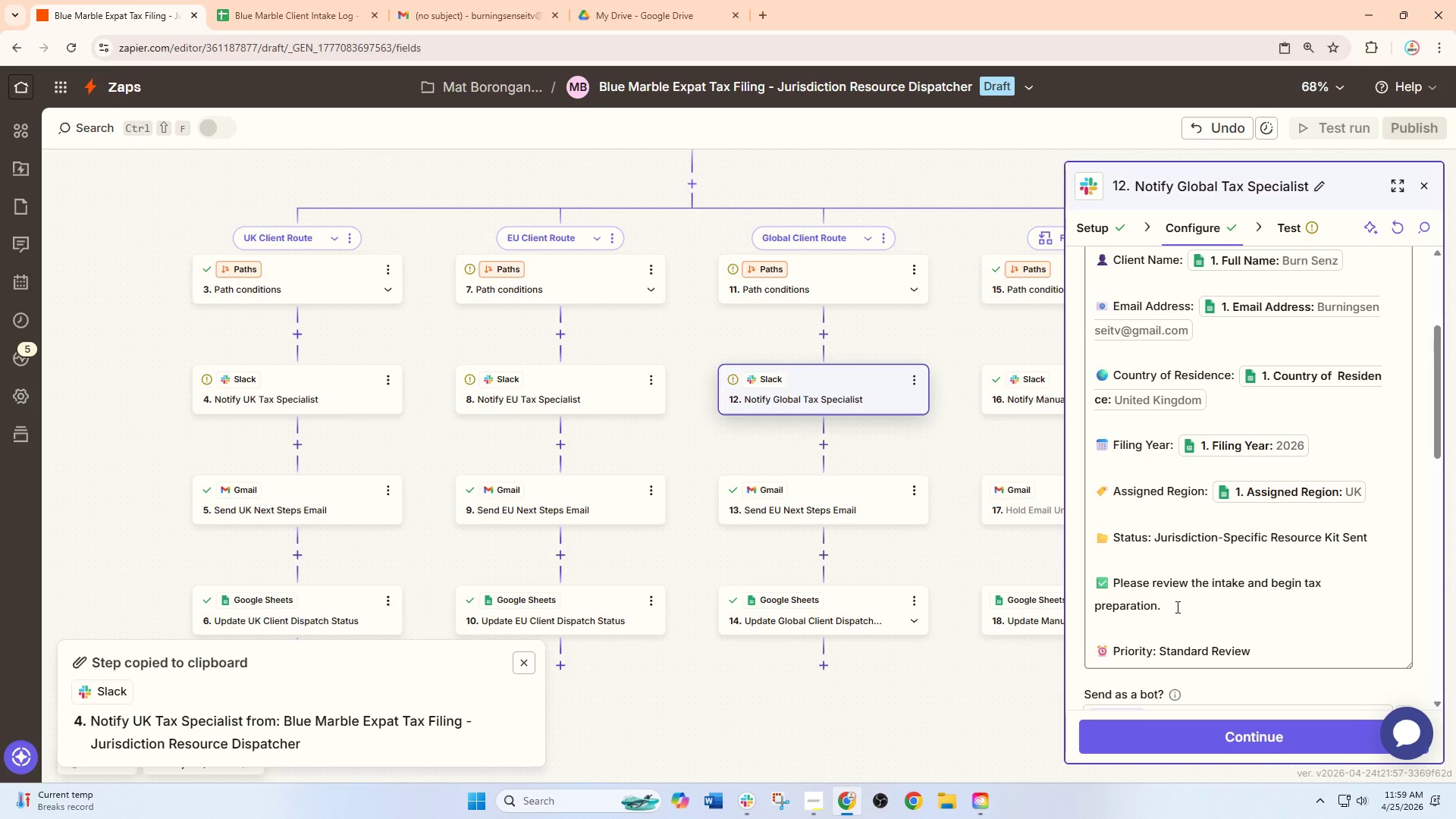 
left_click_drag(start_coordinate=[1184, 614], to_coordinate=[1150, 589])
 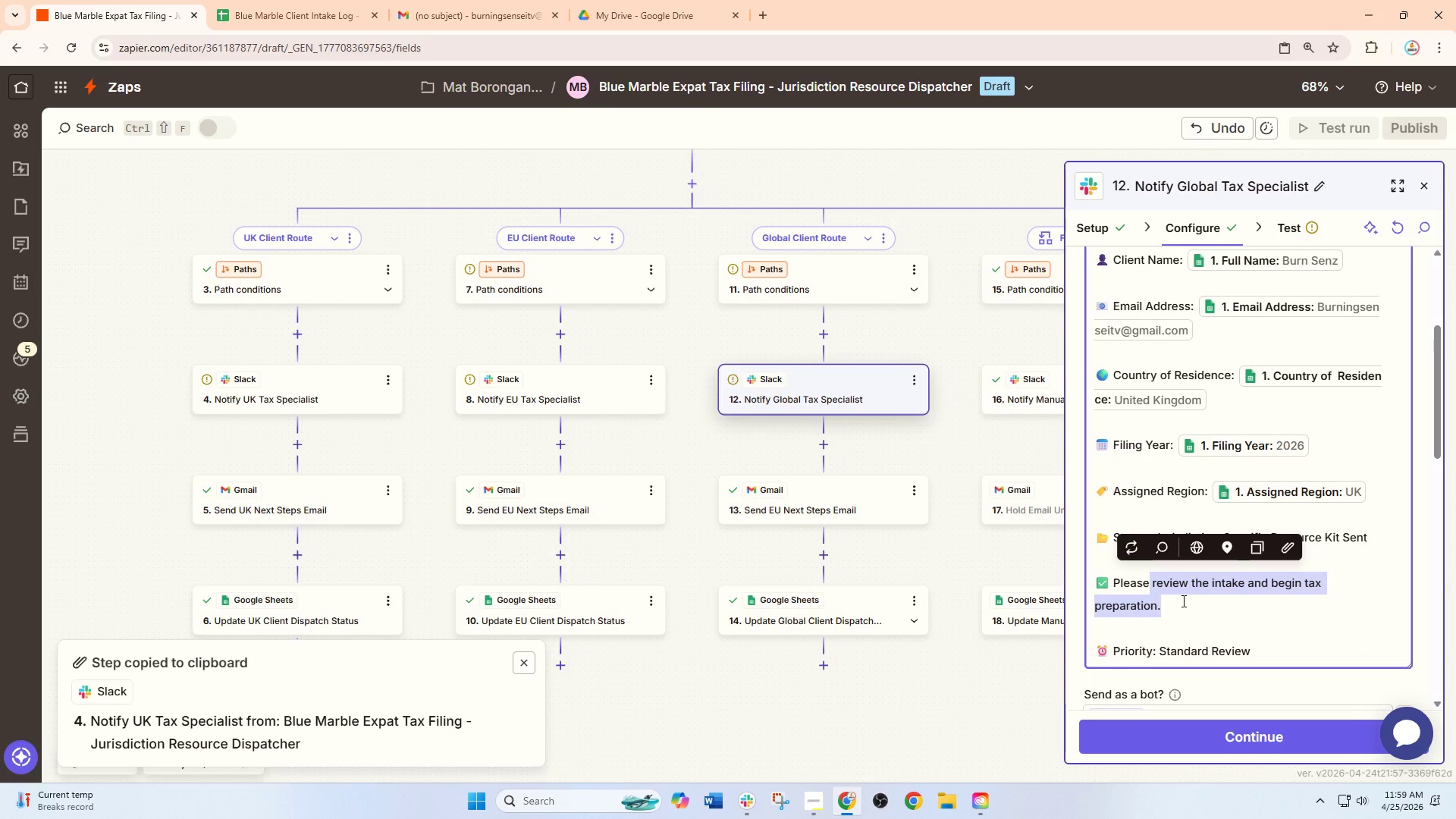 
type(begi)
key(Backspace)
key(Backspace)
key(Backspace)
key(Backspace)
type( begin accountant vo)
key(Backspace)
type(e)
key(Backspace)
type(iew)
key(Backspace)
key(Backspace)
key(Backspace)
key(Backspace)
type(reviue)
key(Backspace)
key(Backspace)
type(ew and compliance preparation)
 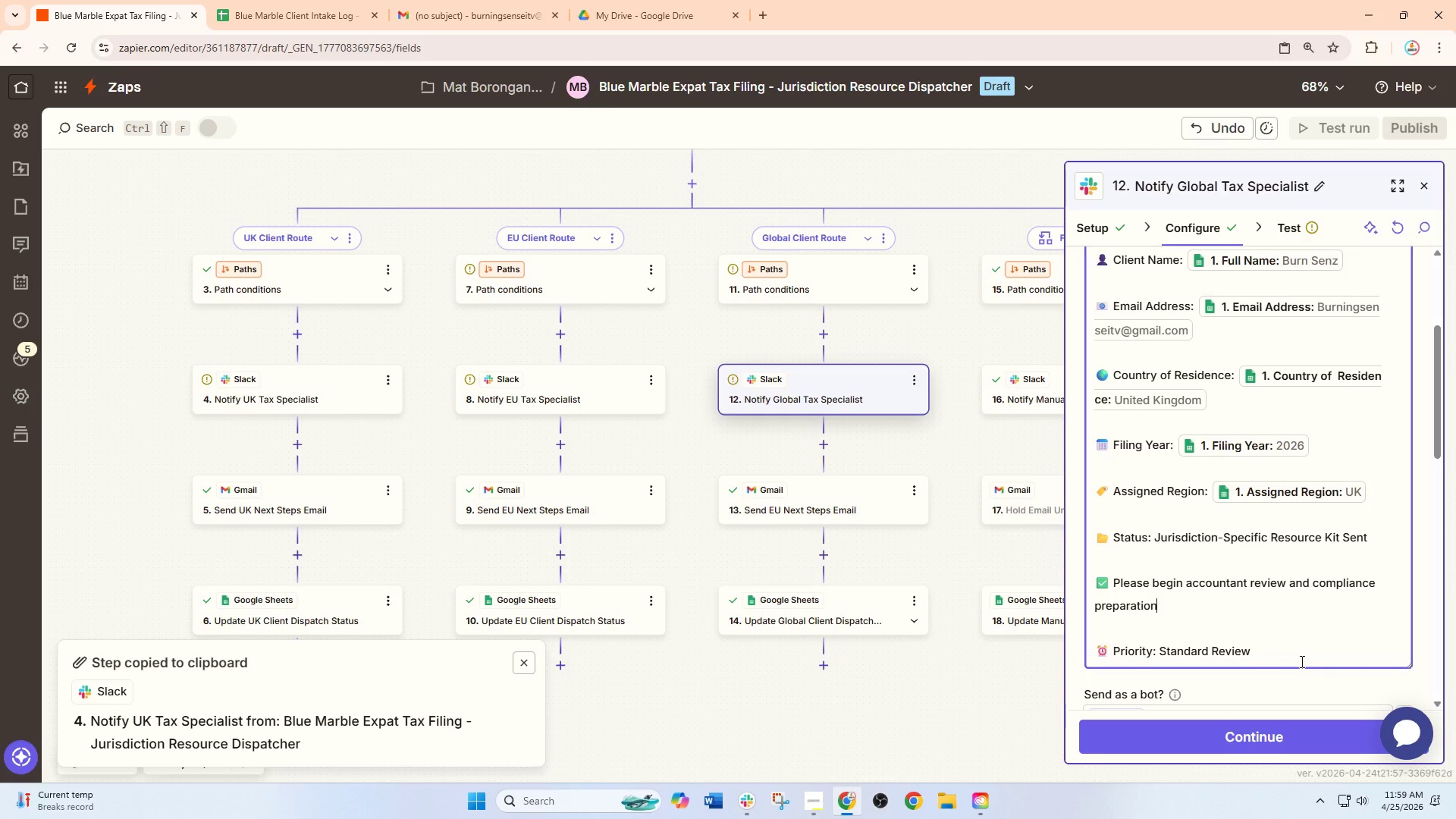 
key(Period)
 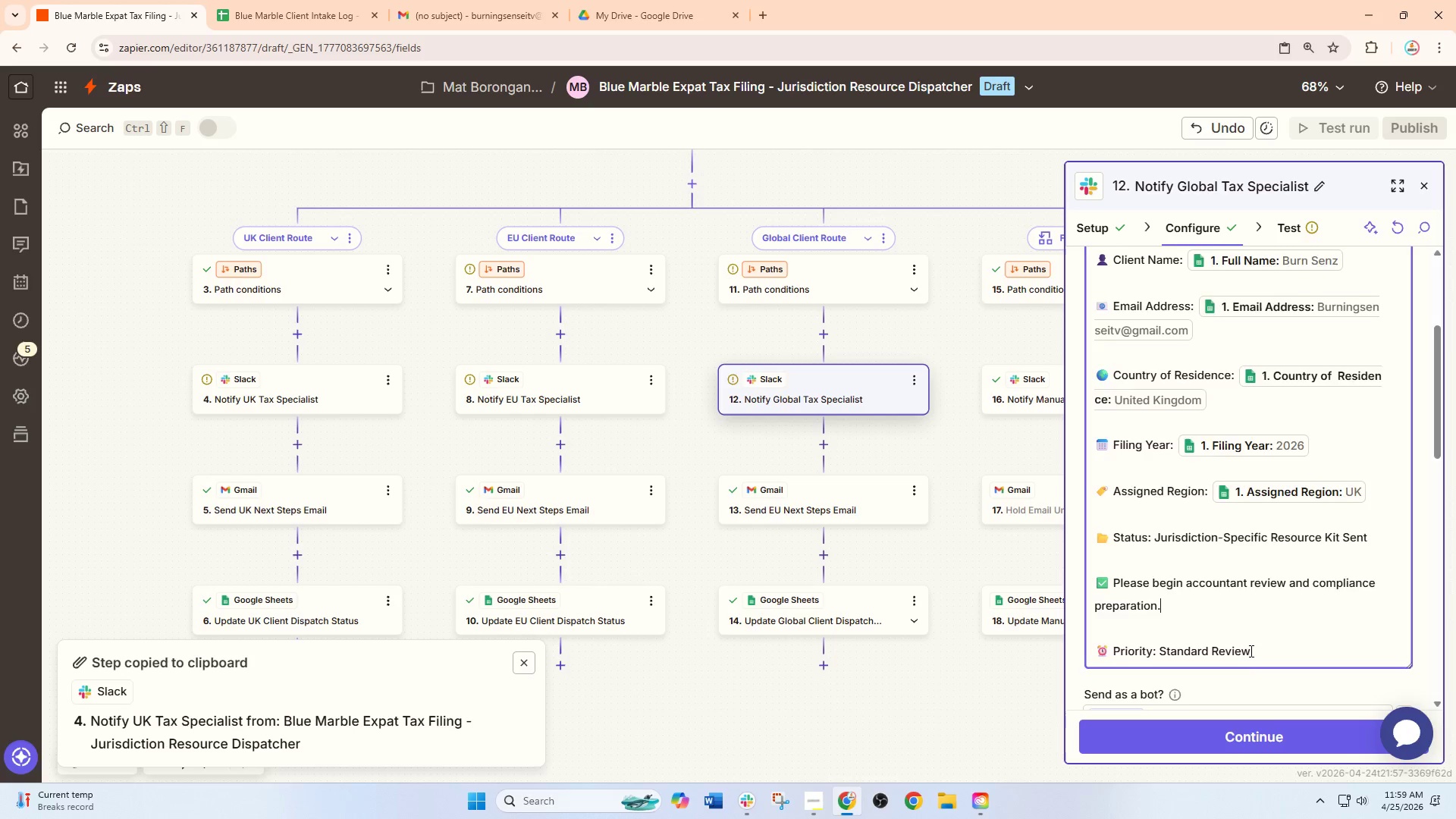 
scroll: coordinate [1250, 651], scroll_direction: down, amount: 1.0
 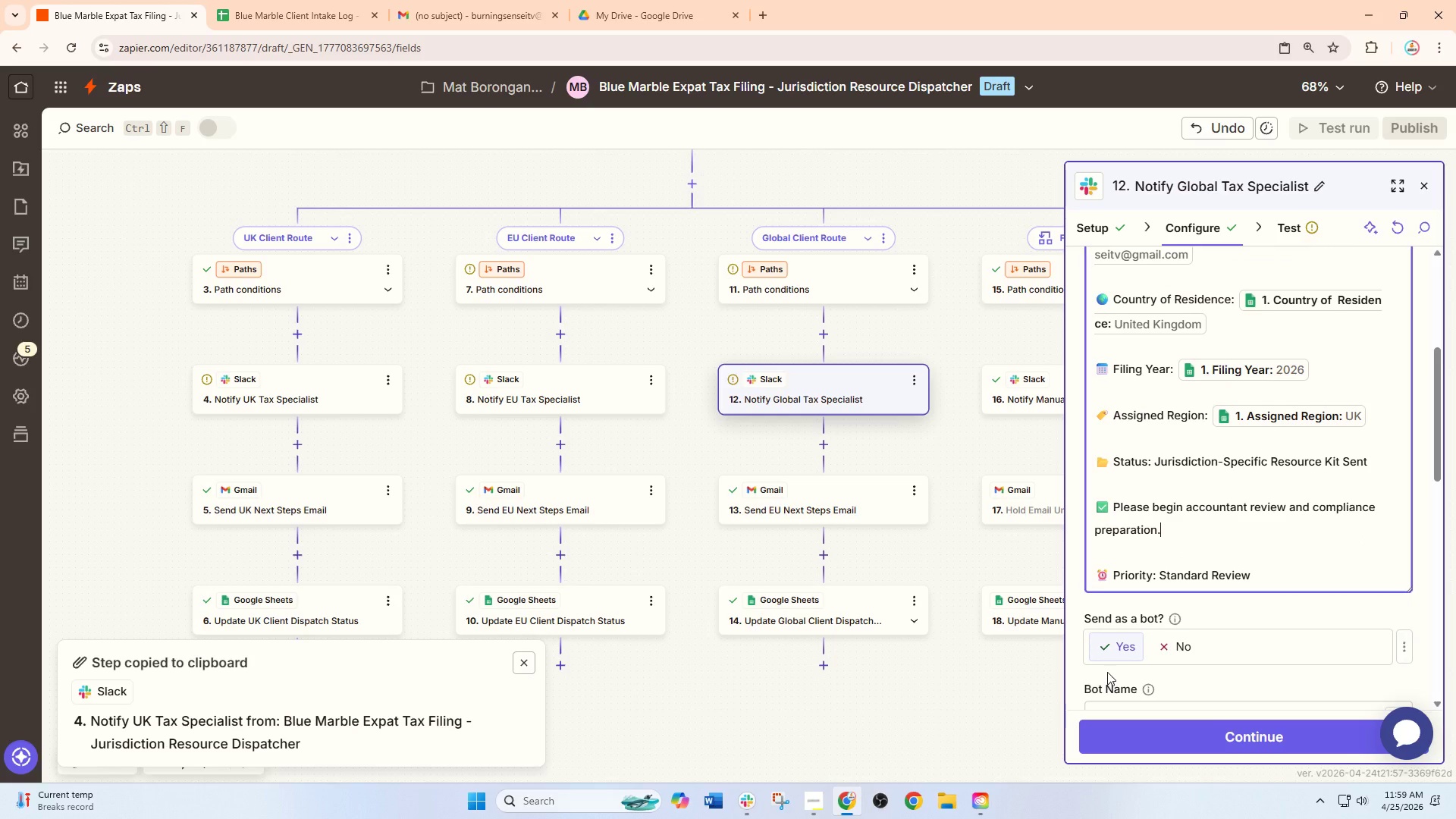 
wait(10.66)
 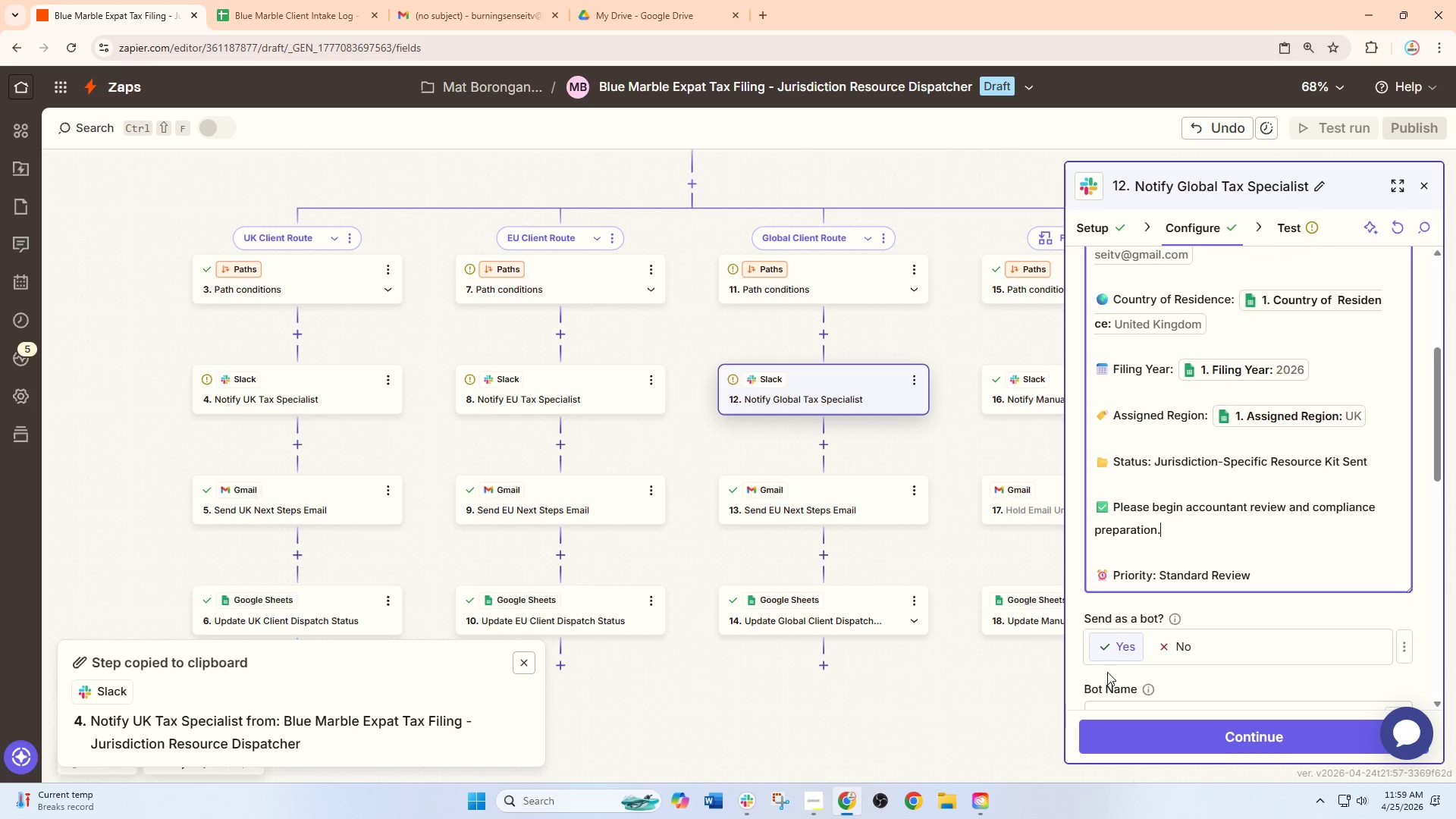 
scroll: coordinate [1187, 480], scroll_direction: down, amount: 2.0
 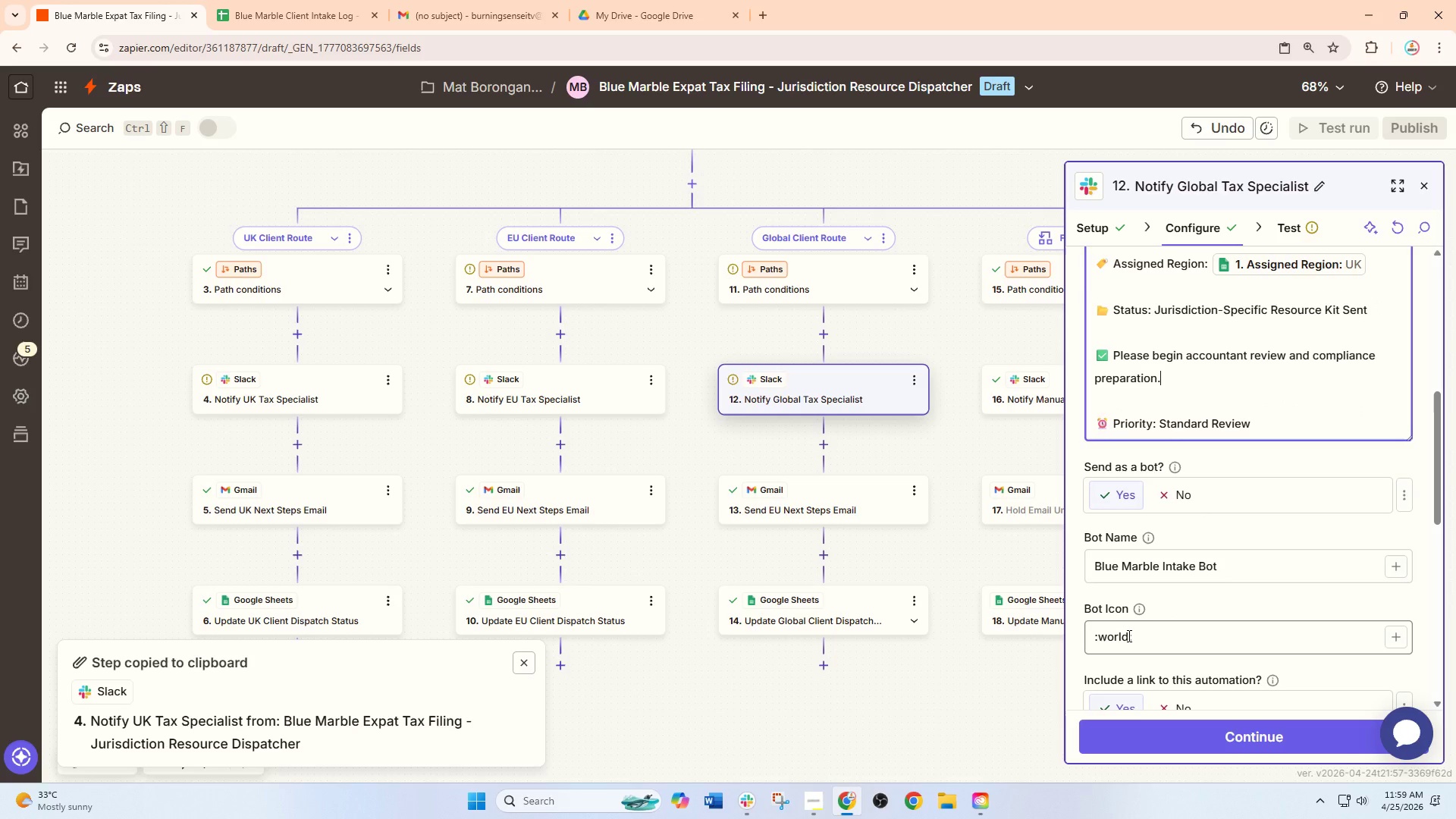 
left_click_drag(start_coordinate=[1128, 635], to_coordinate=[1102, 644])
 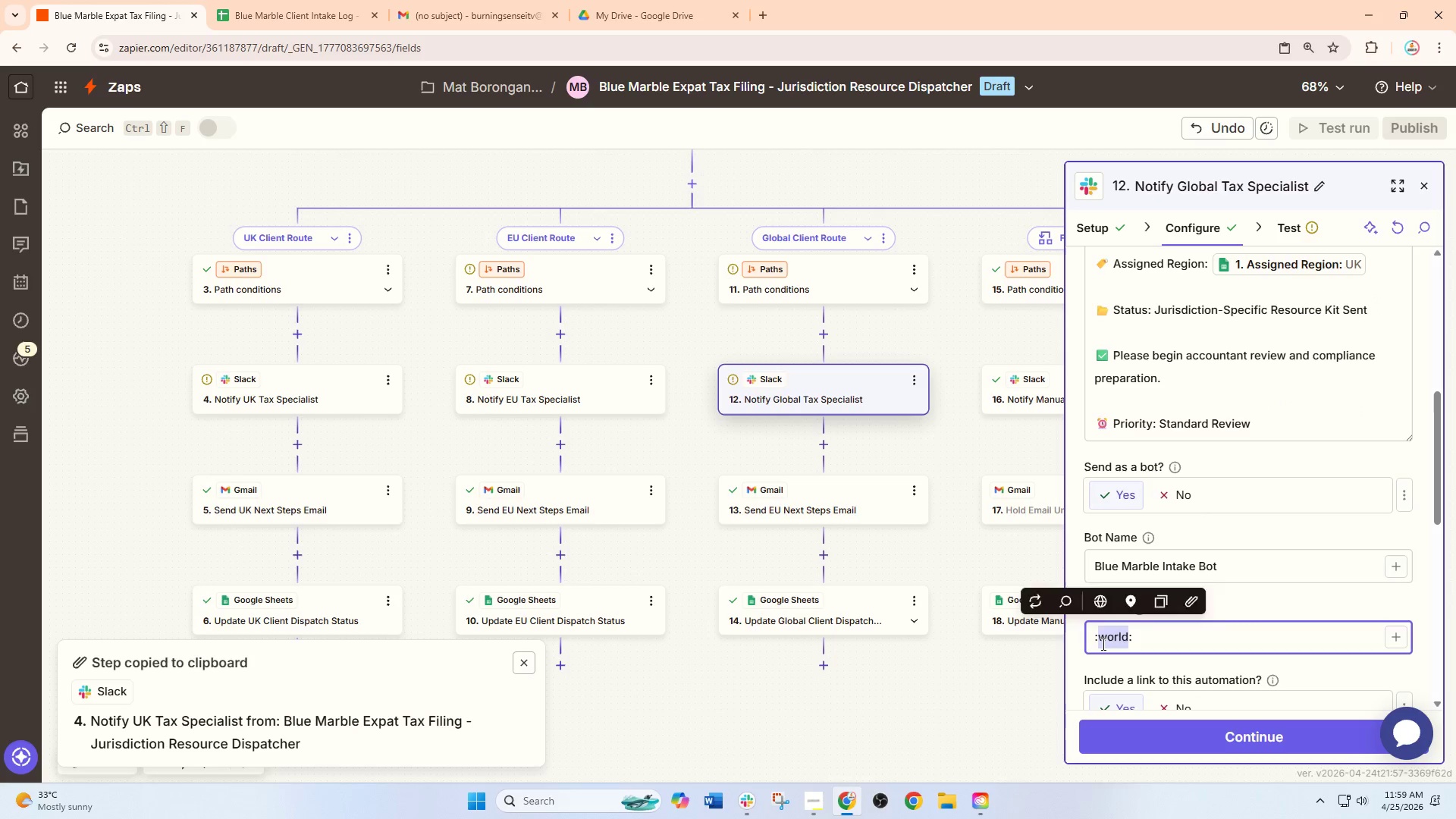 
type(globe)
 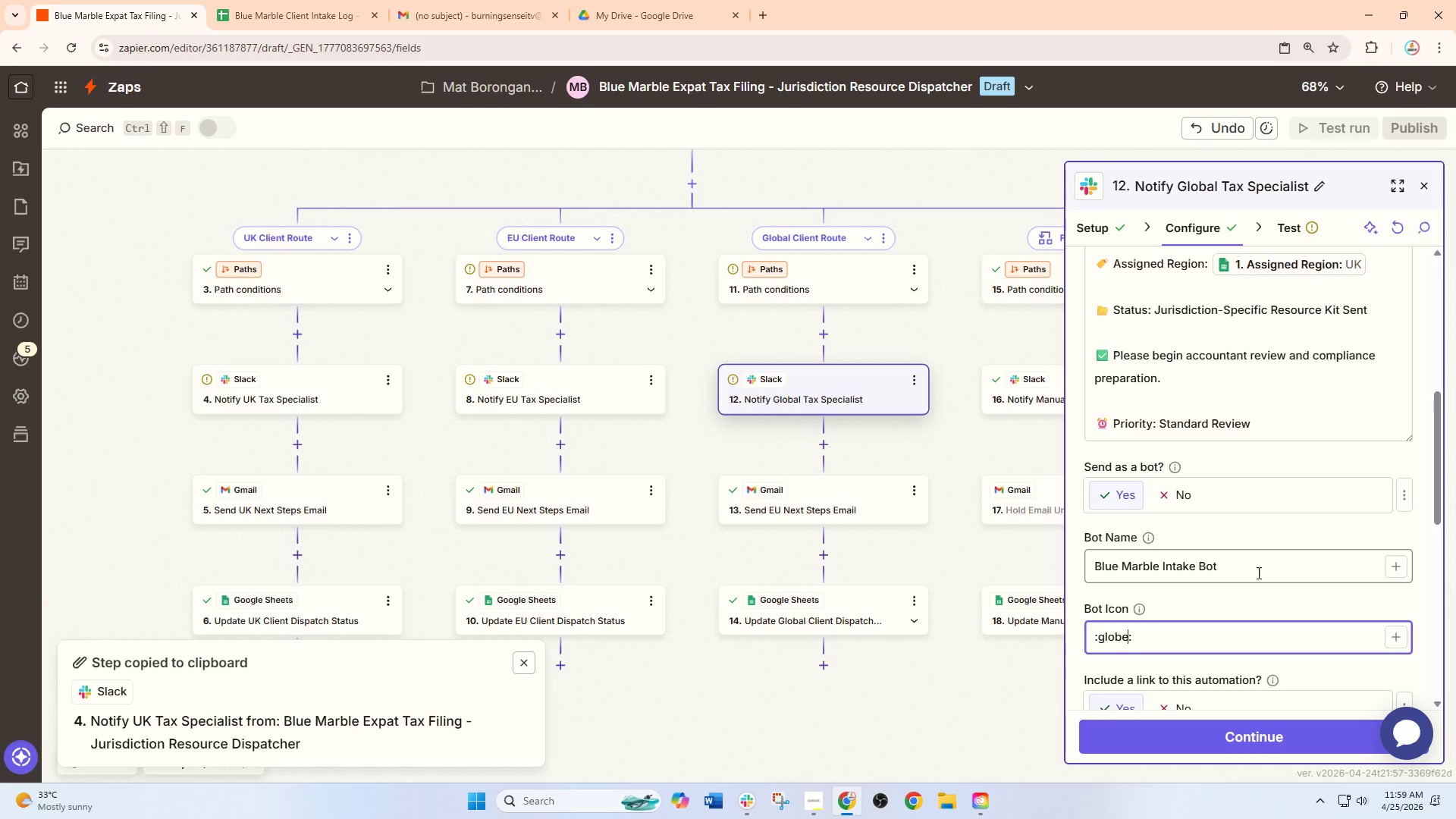 
left_click([1269, 580])
 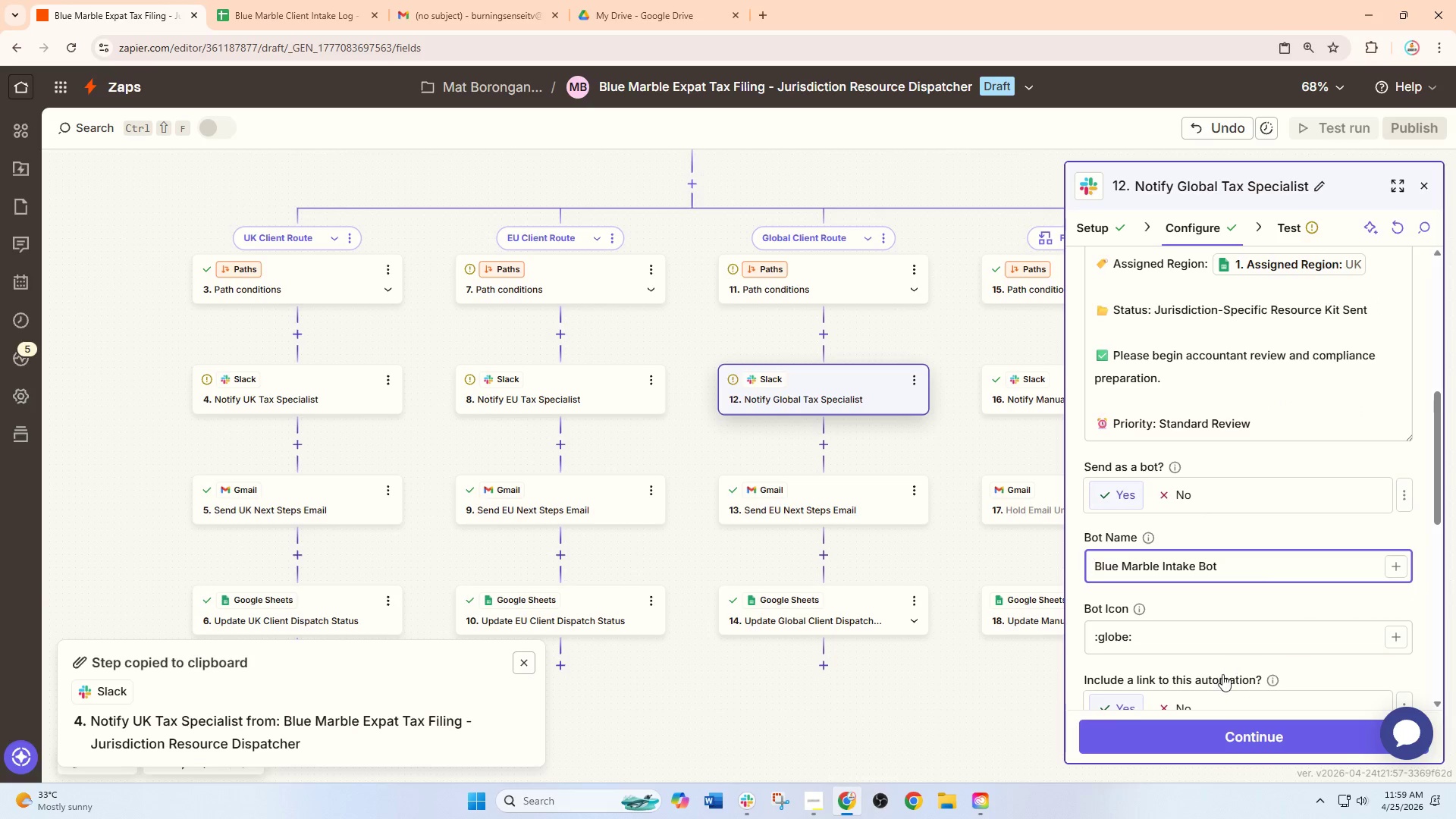 
scroll: coordinate [1221, 676], scroll_direction: down, amount: 2.0
 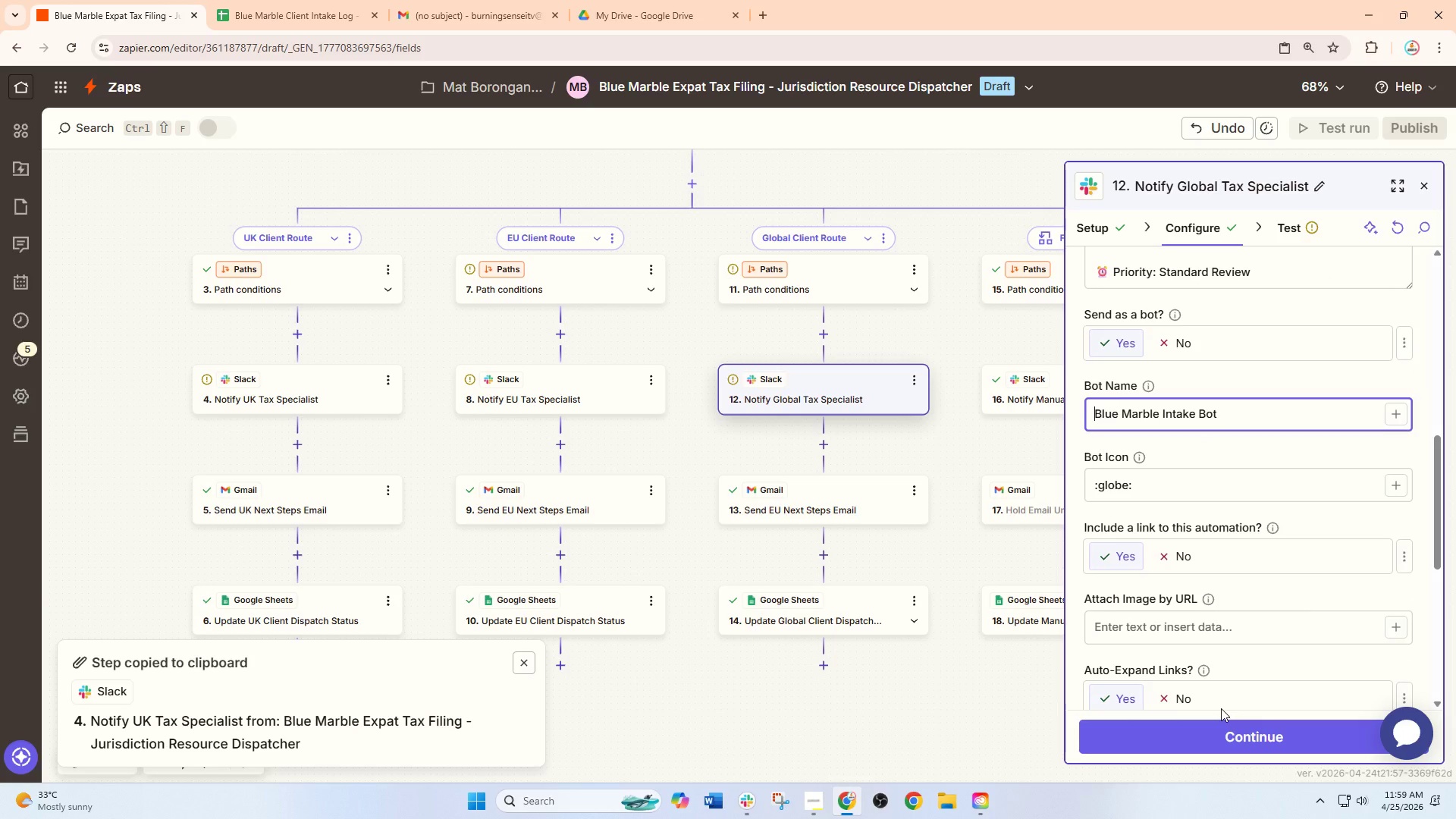 
left_click([1216, 728])
 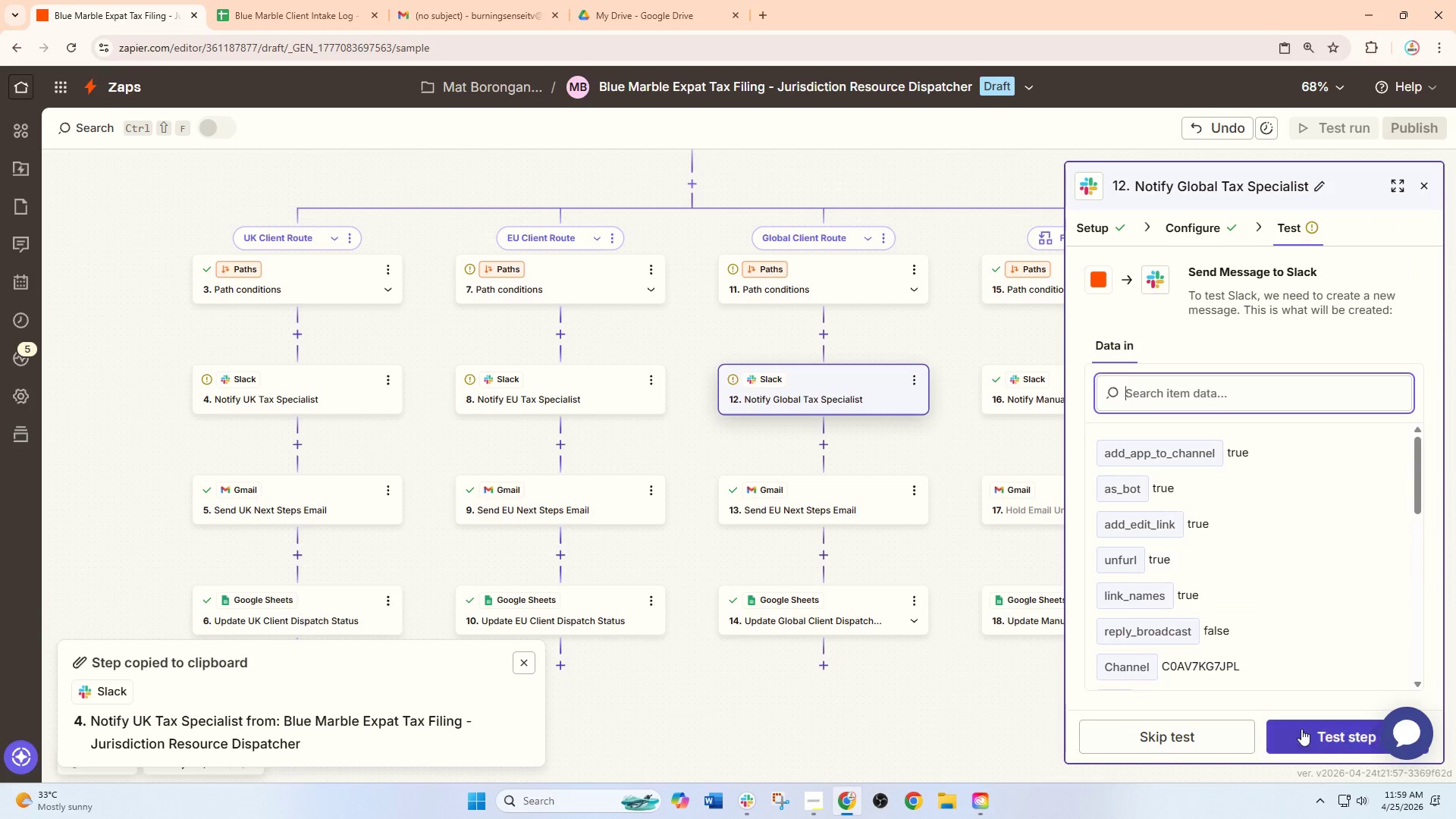 
left_click([1308, 729])
 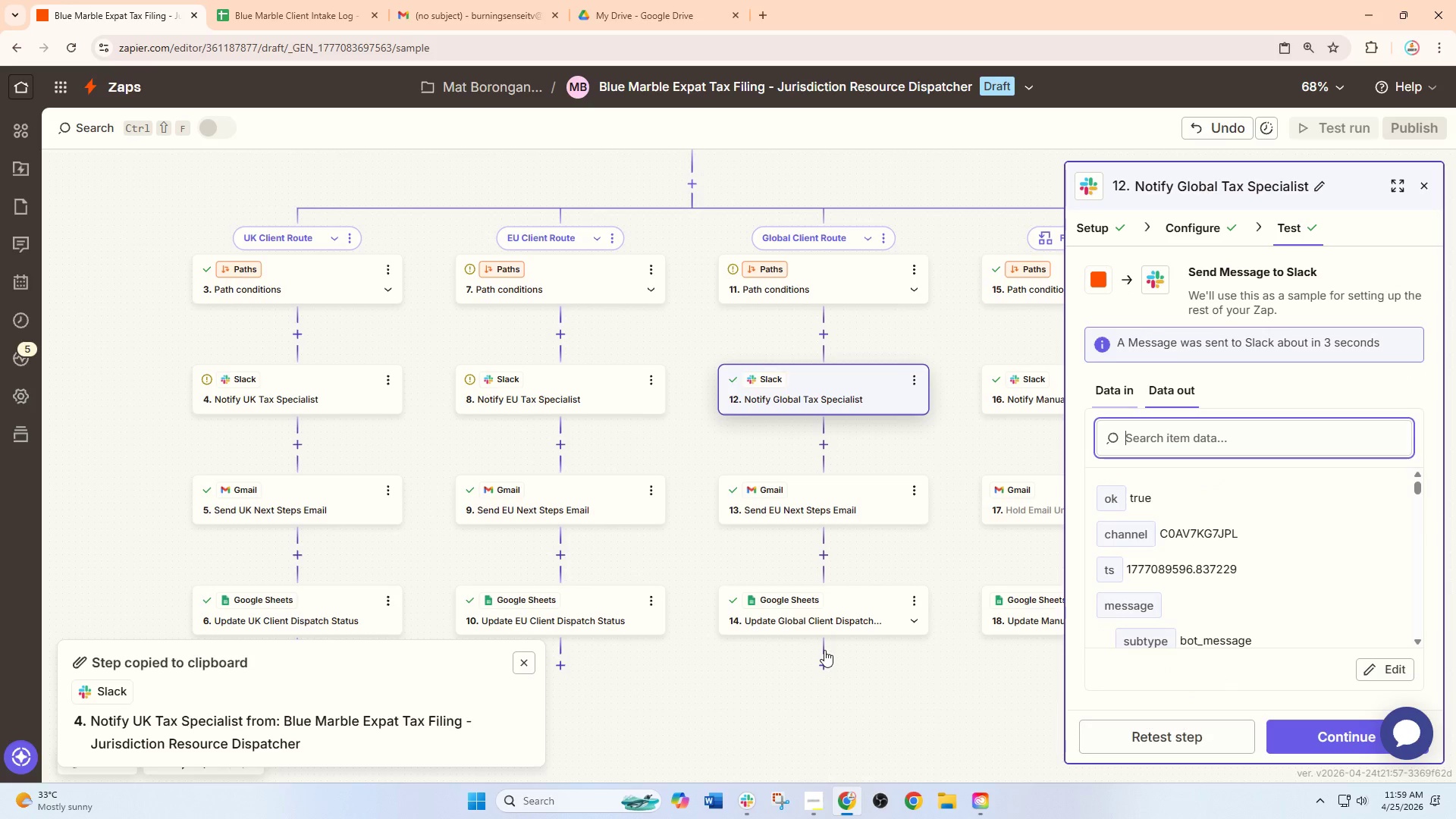 
left_click([747, 813])
 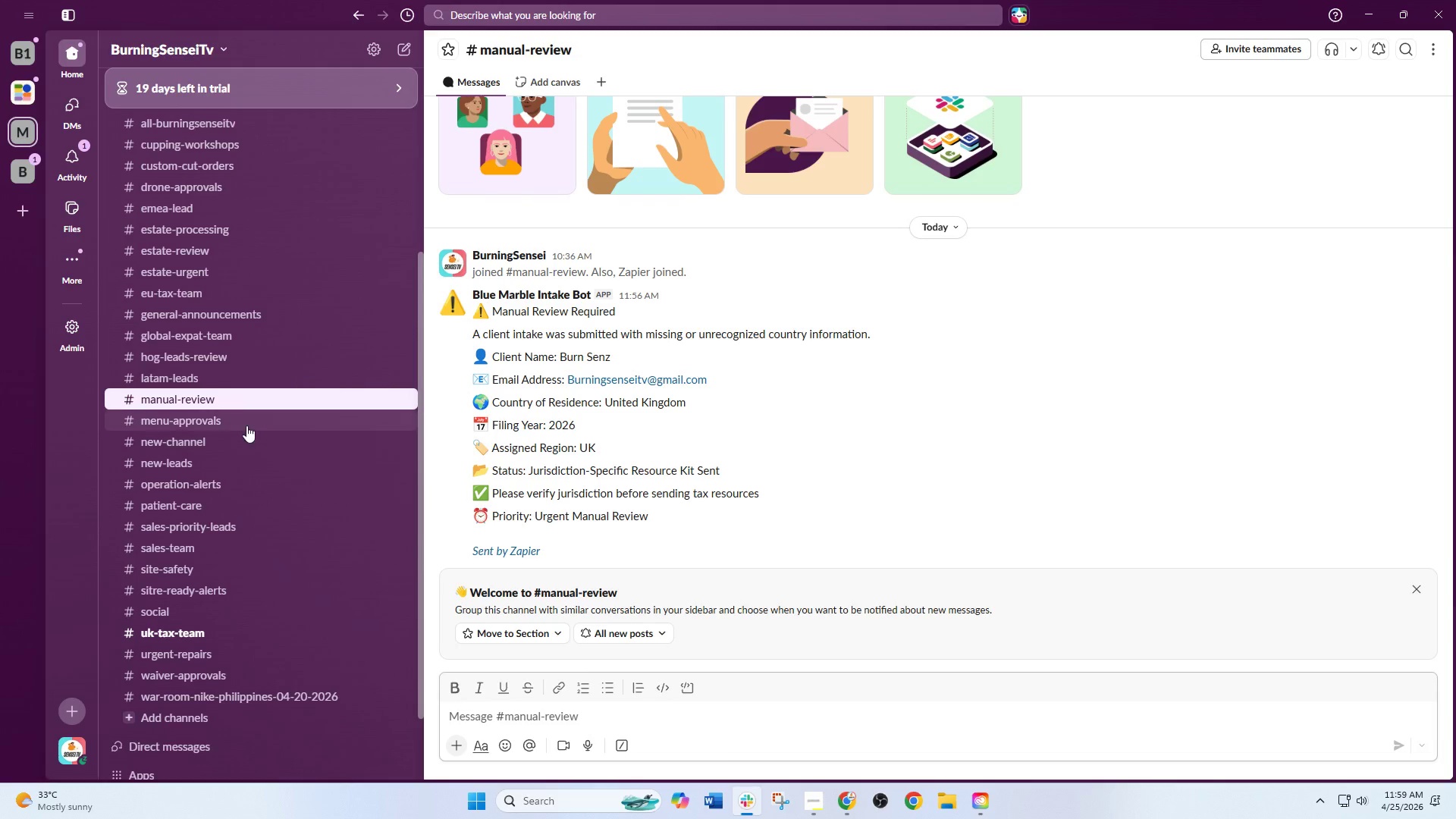 
scroll: coordinate [257, 424], scroll_direction: none, amount: 0.0
 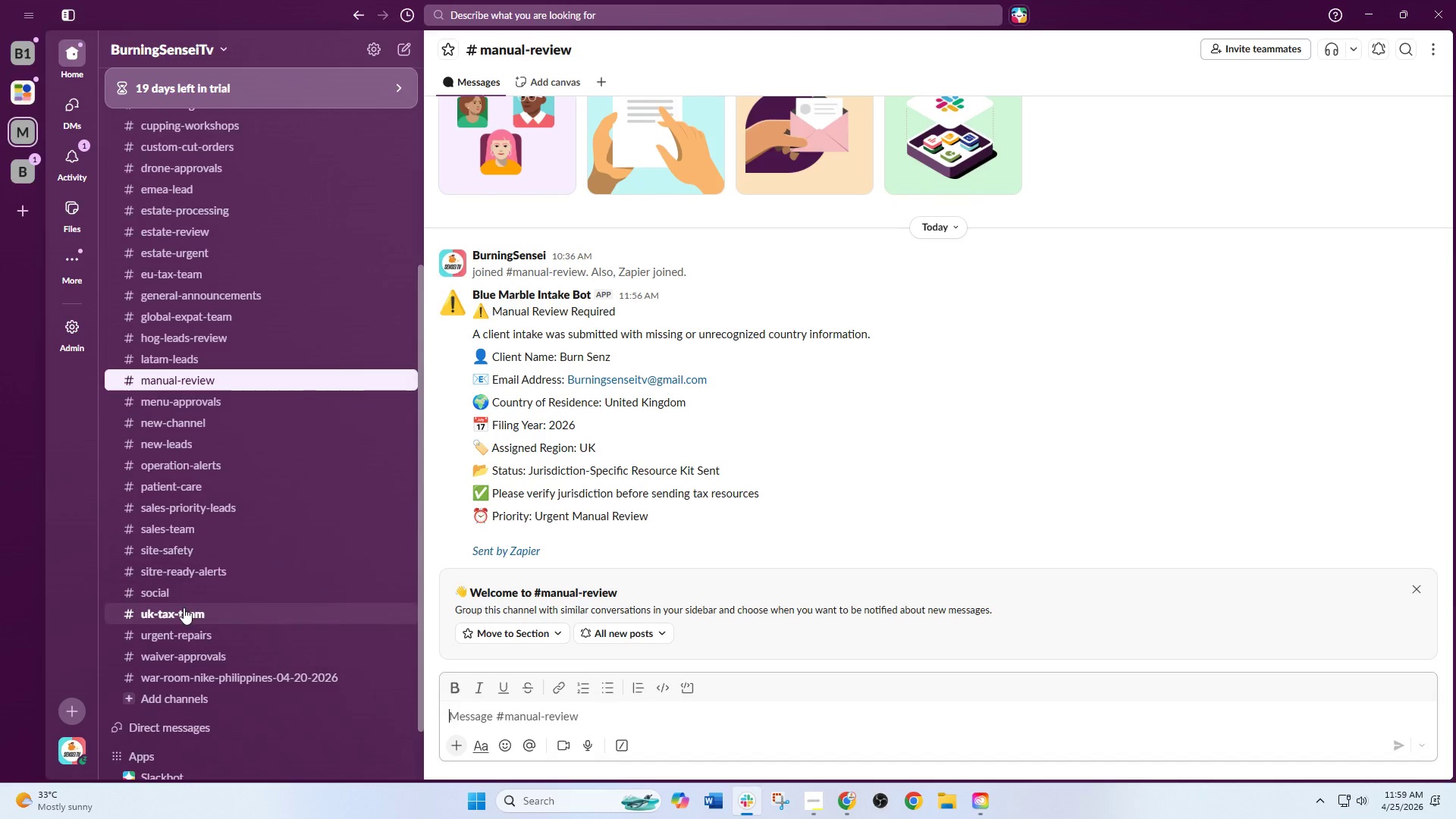 
left_click([184, 607])
 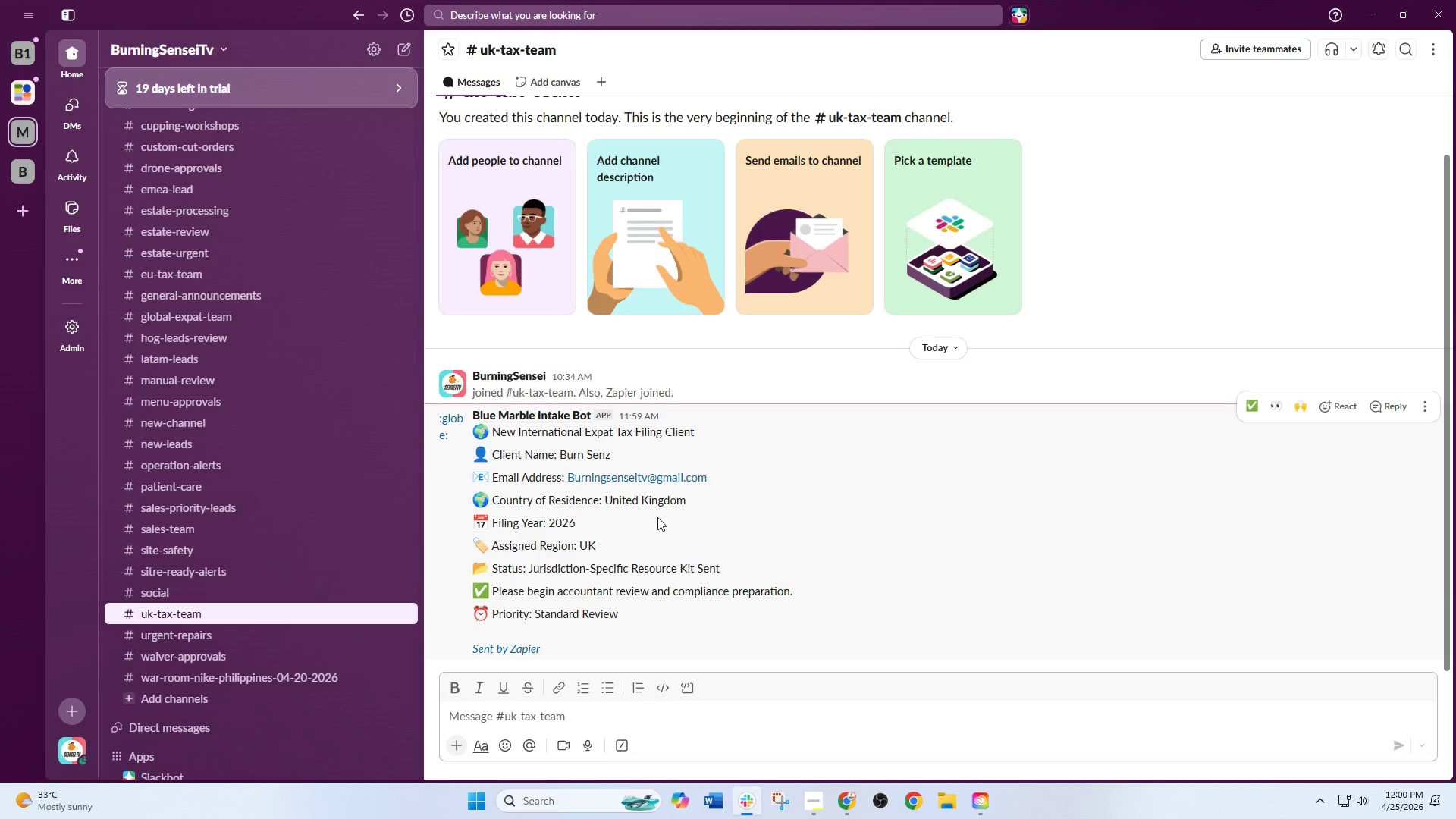 
wait(5.72)
 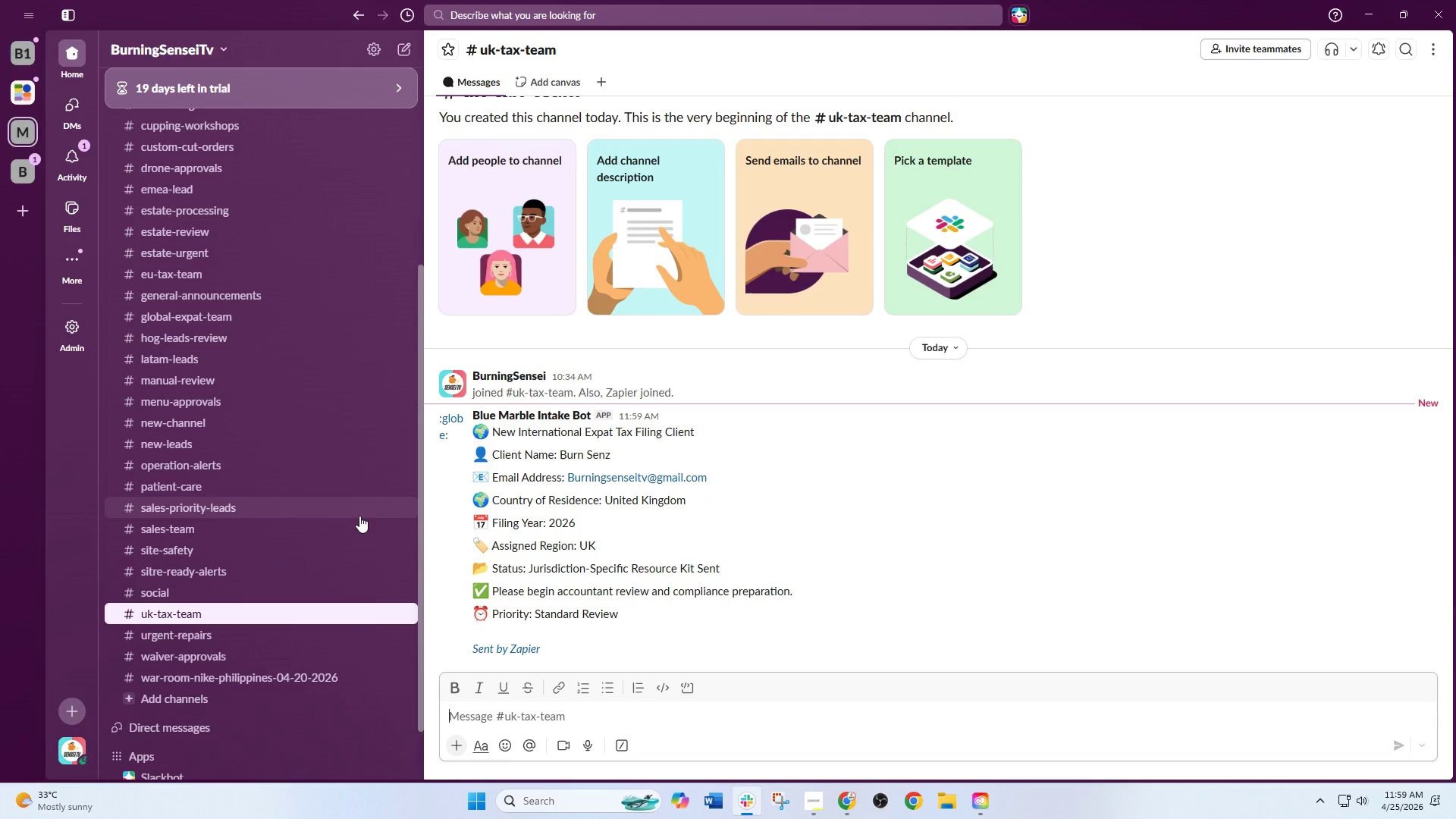 
left_click([843, 801])
 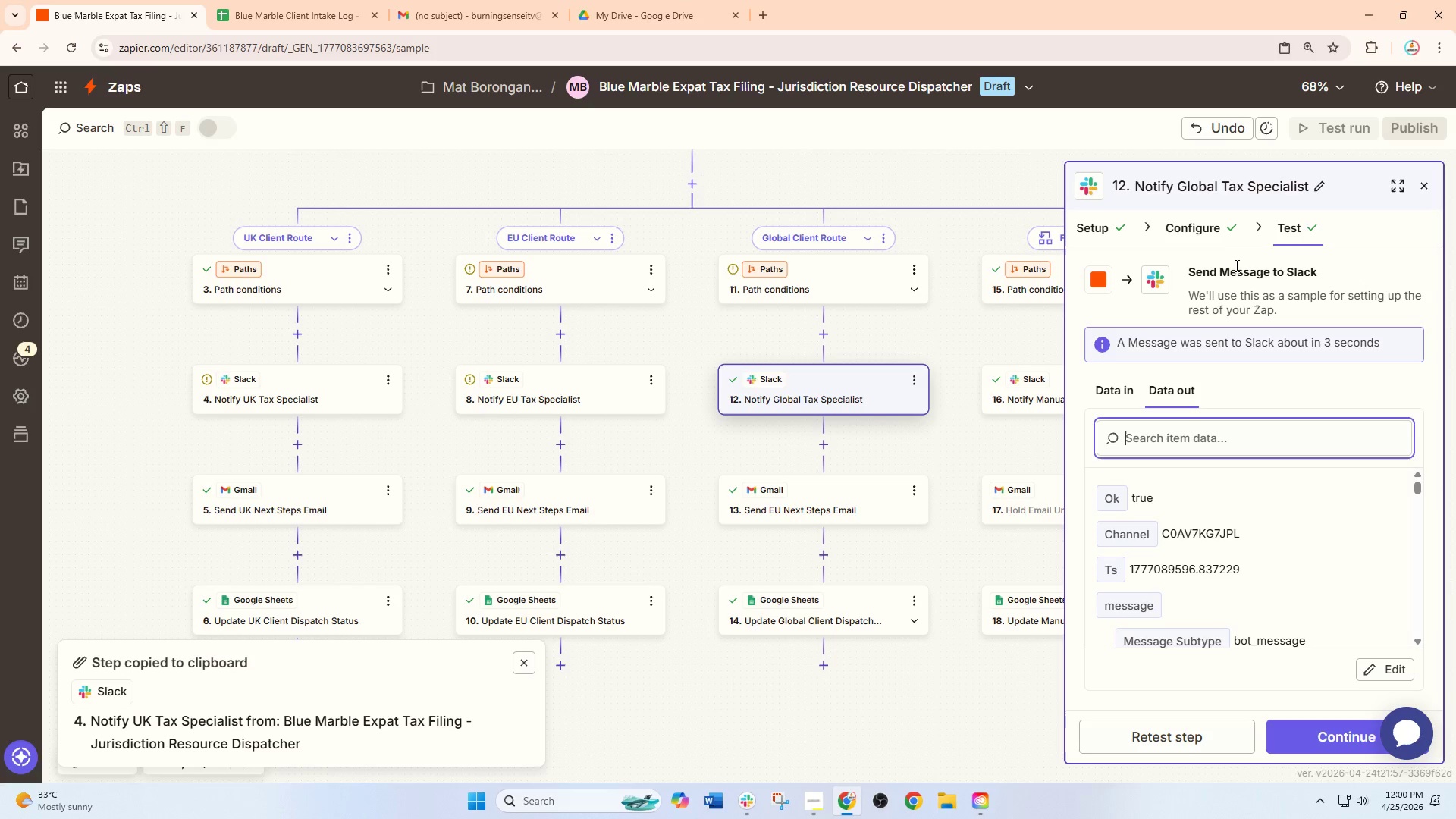 
left_click([1200, 229])
 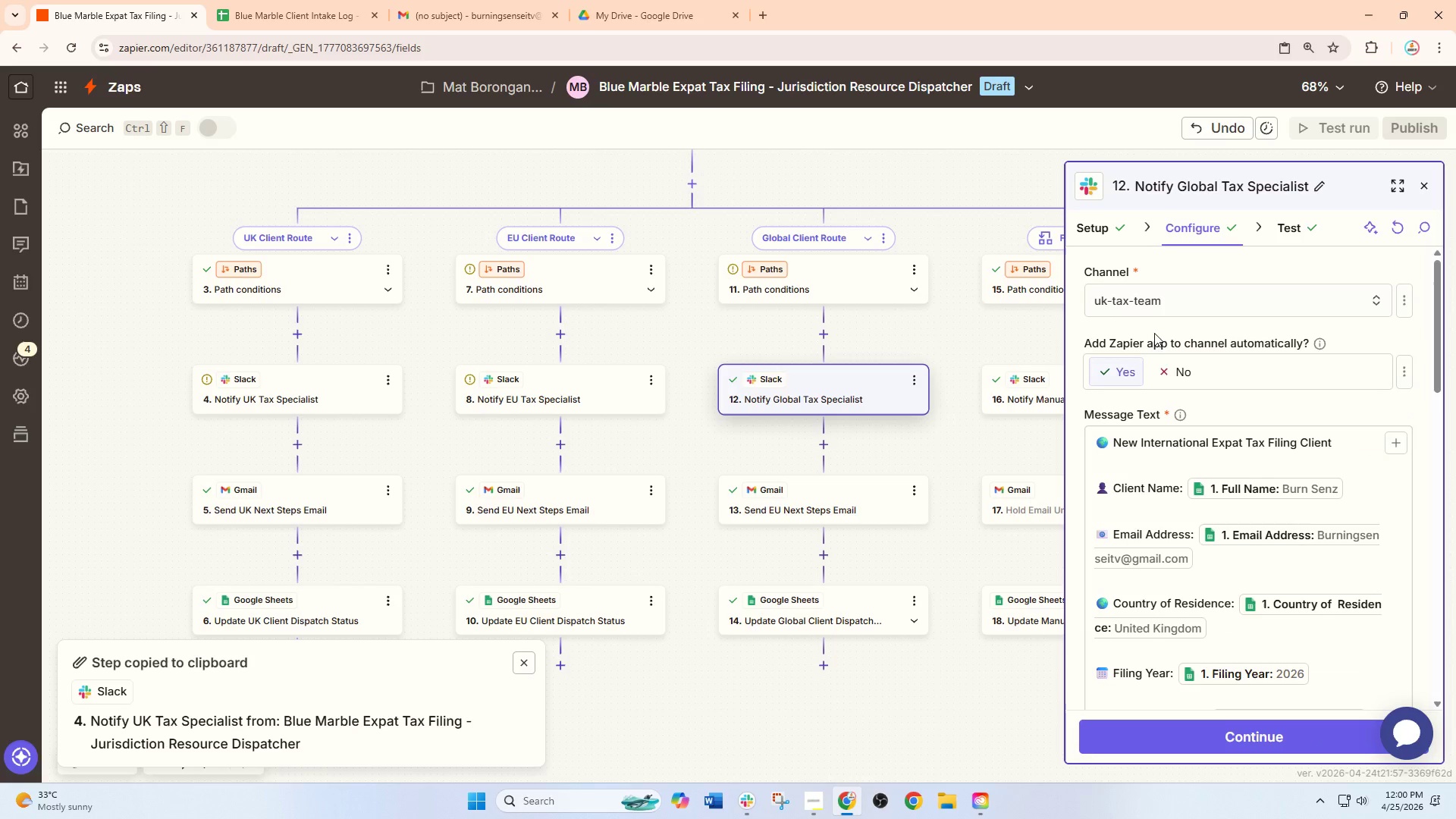 
left_click([1173, 293])
 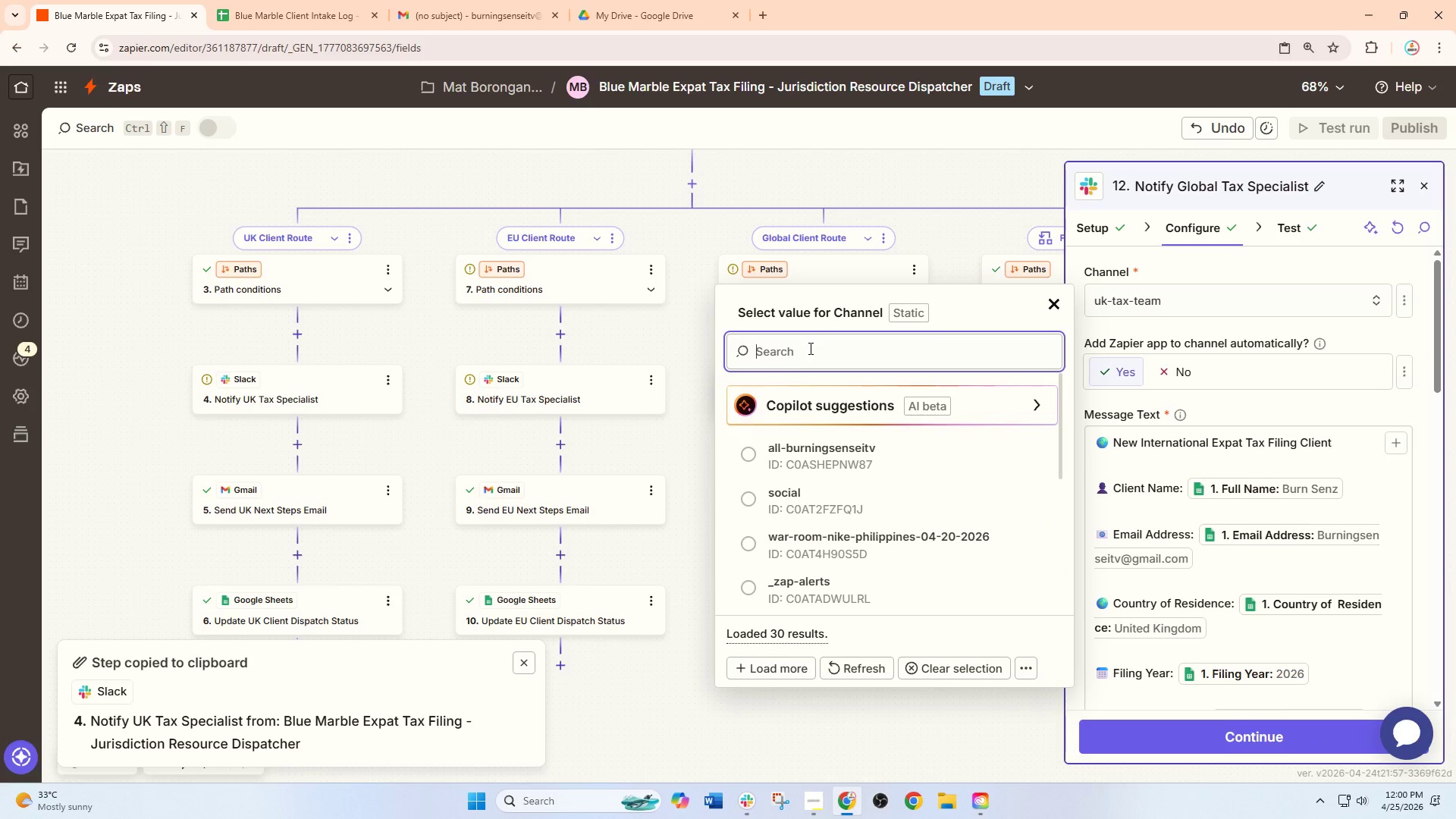 
type(glo)
 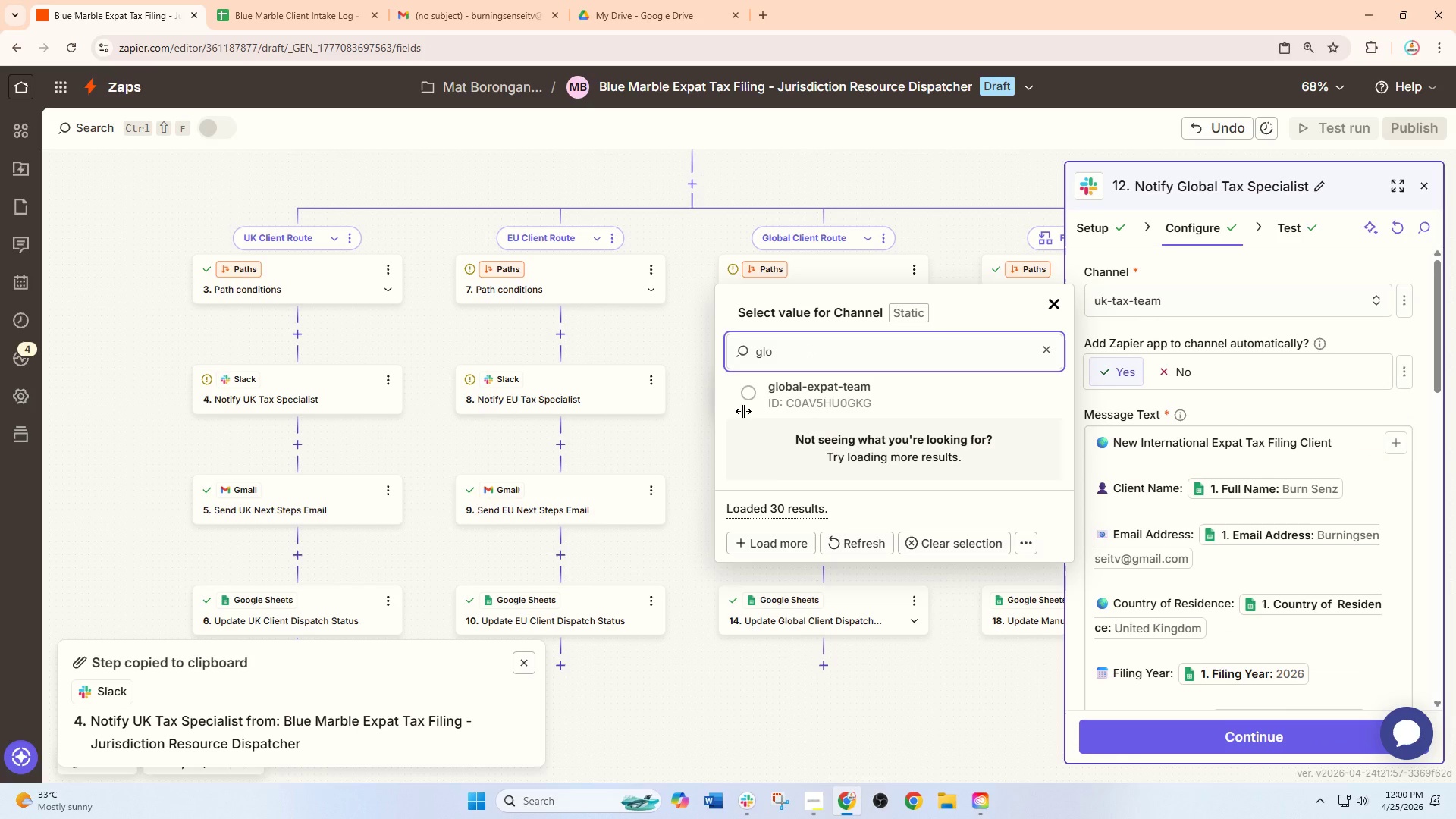 
left_click([778, 406])
 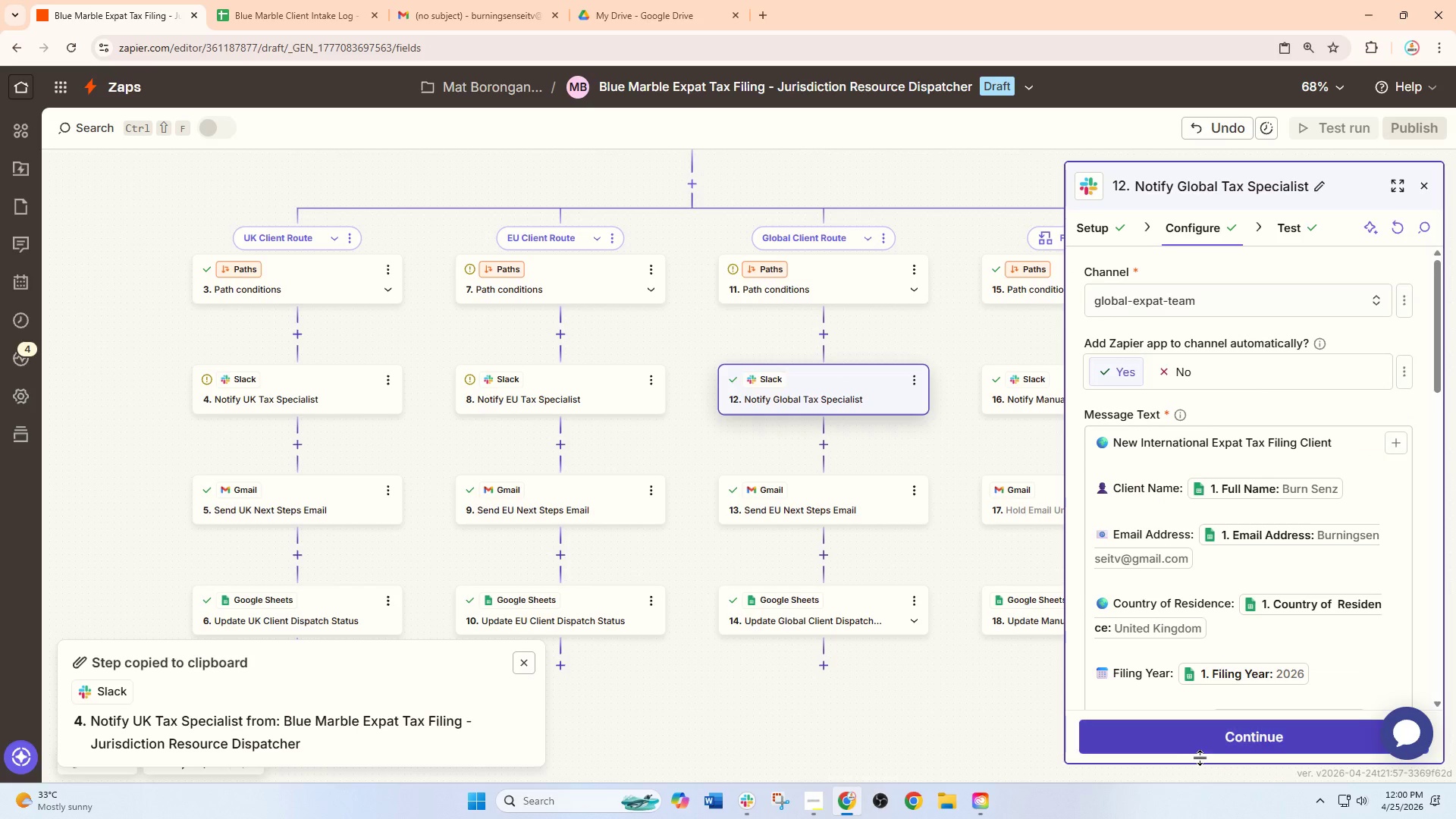 
double_click([1212, 745])
 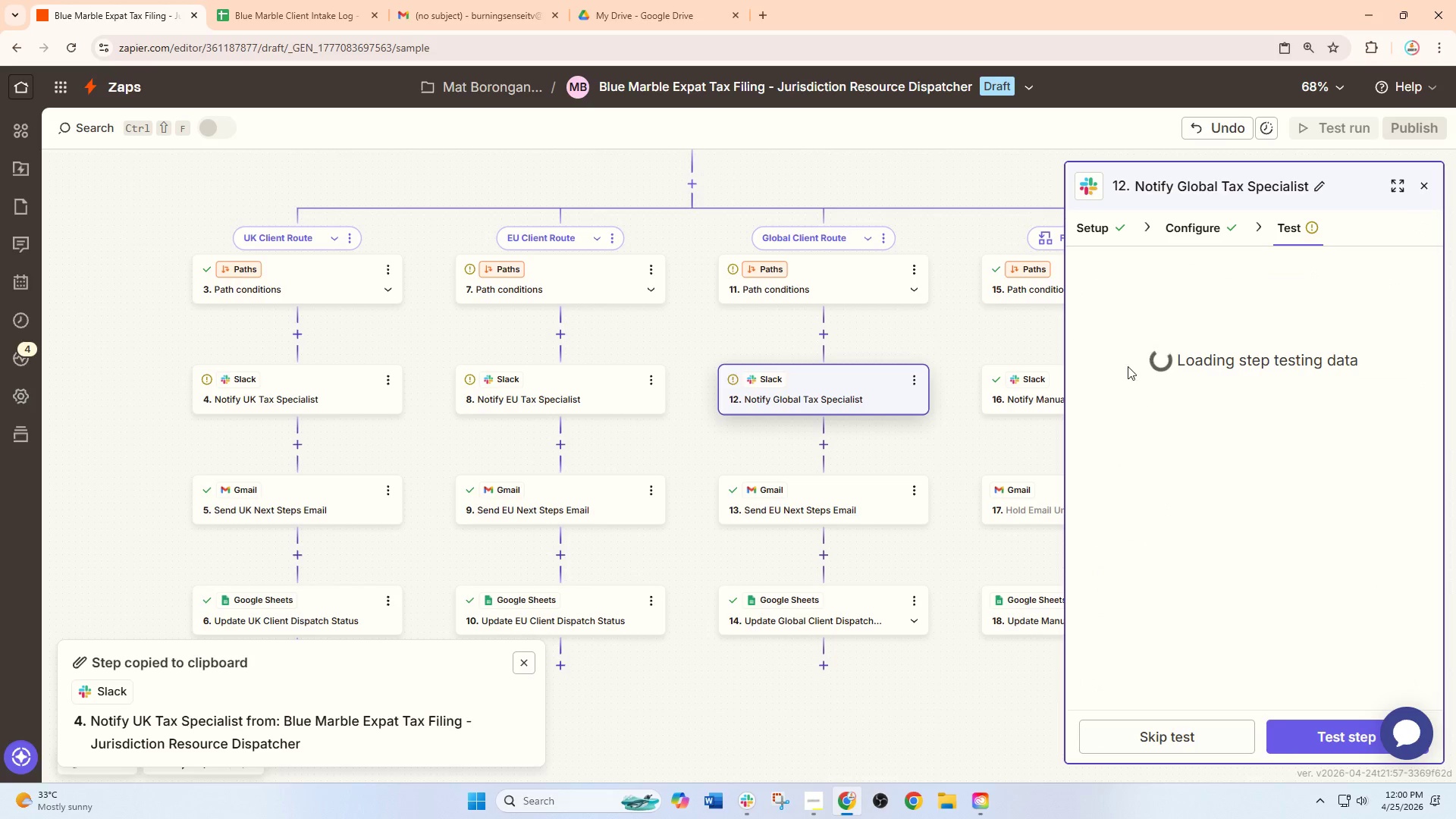 
left_click([1183, 229])
 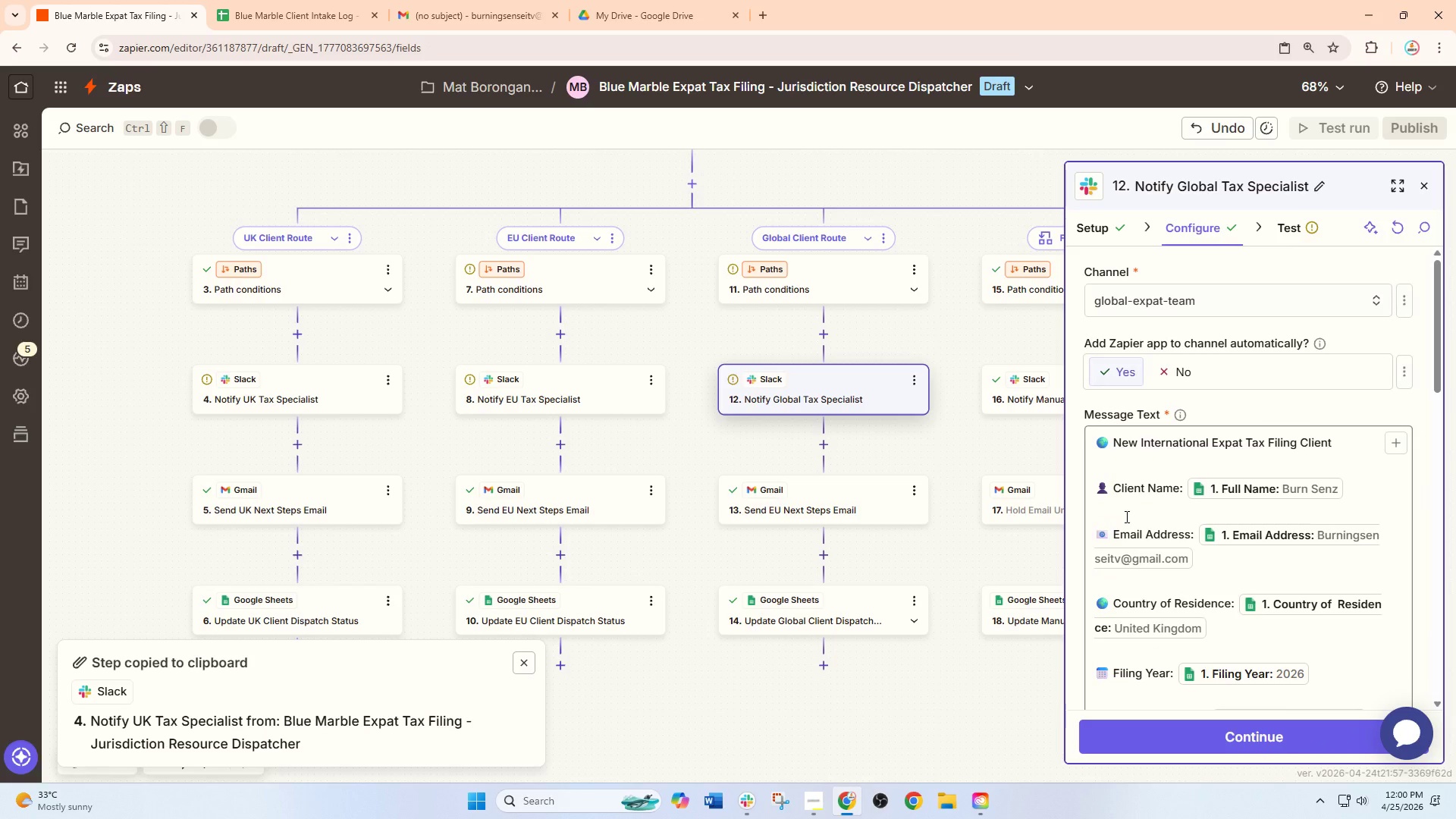 
scroll: coordinate [1163, 659], scroll_direction: down, amount: 8.0
 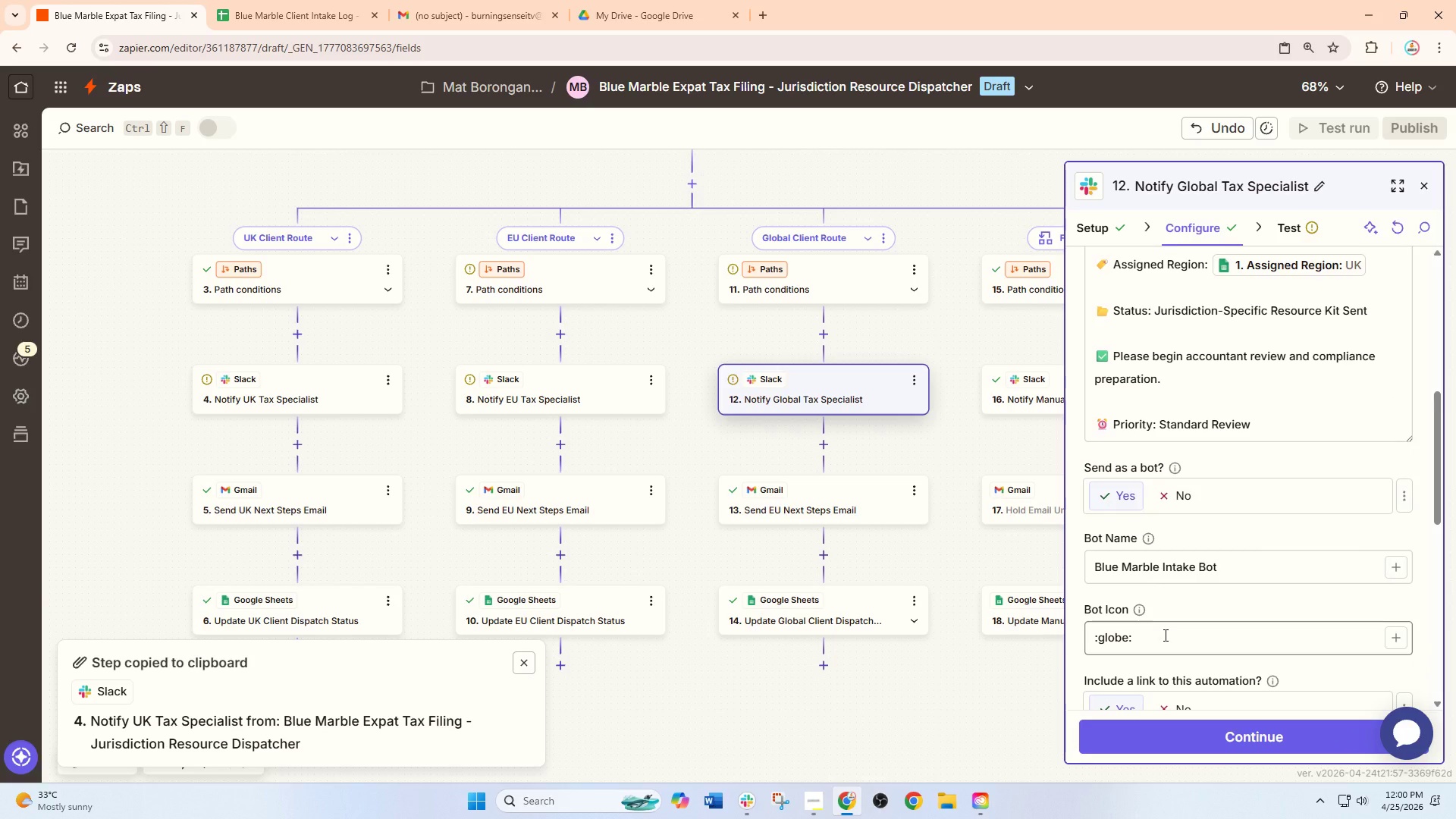 
left_click_drag(start_coordinate=[1159, 648], to_coordinate=[961, 655])
 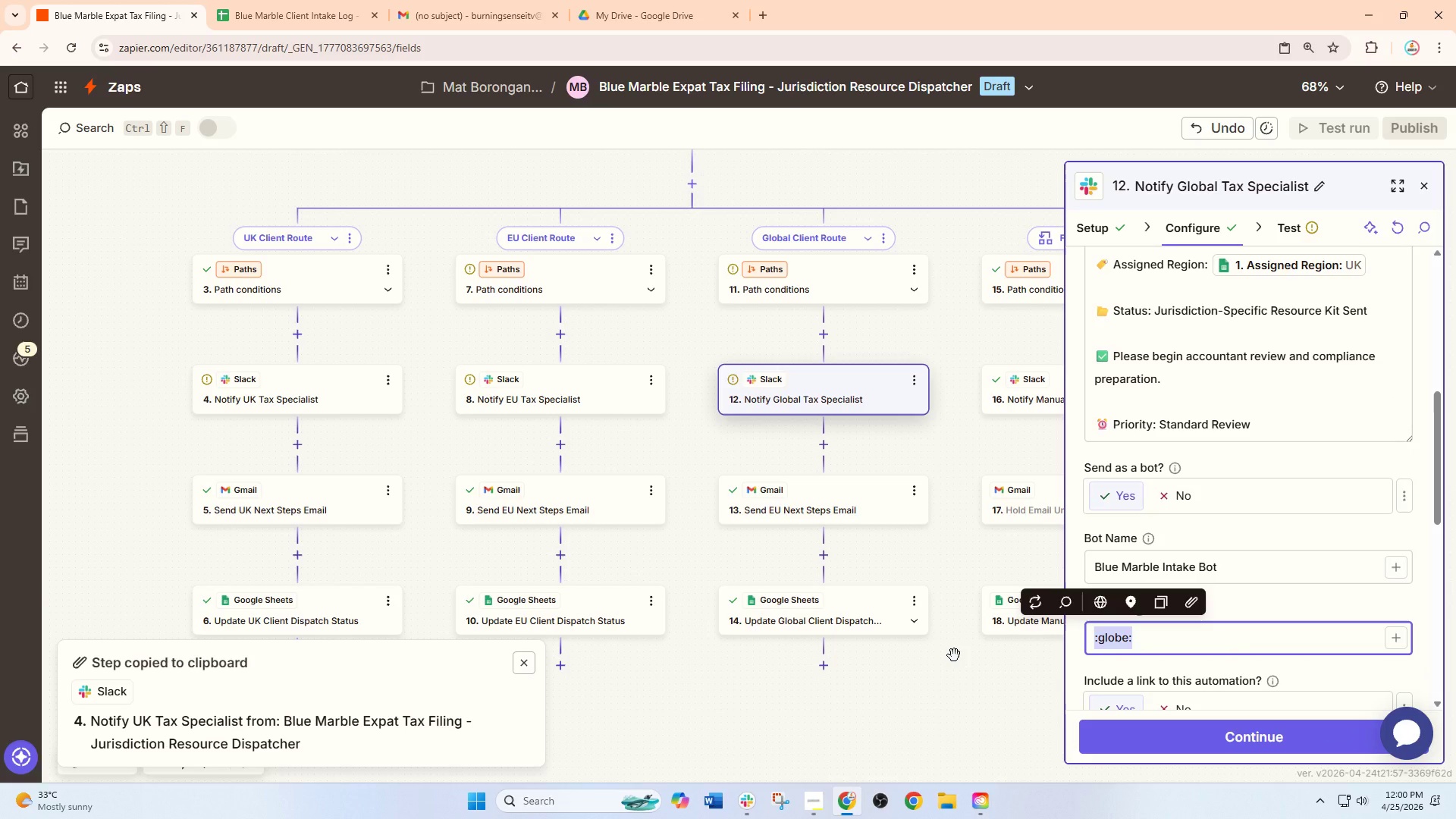 
wait(5.12)
 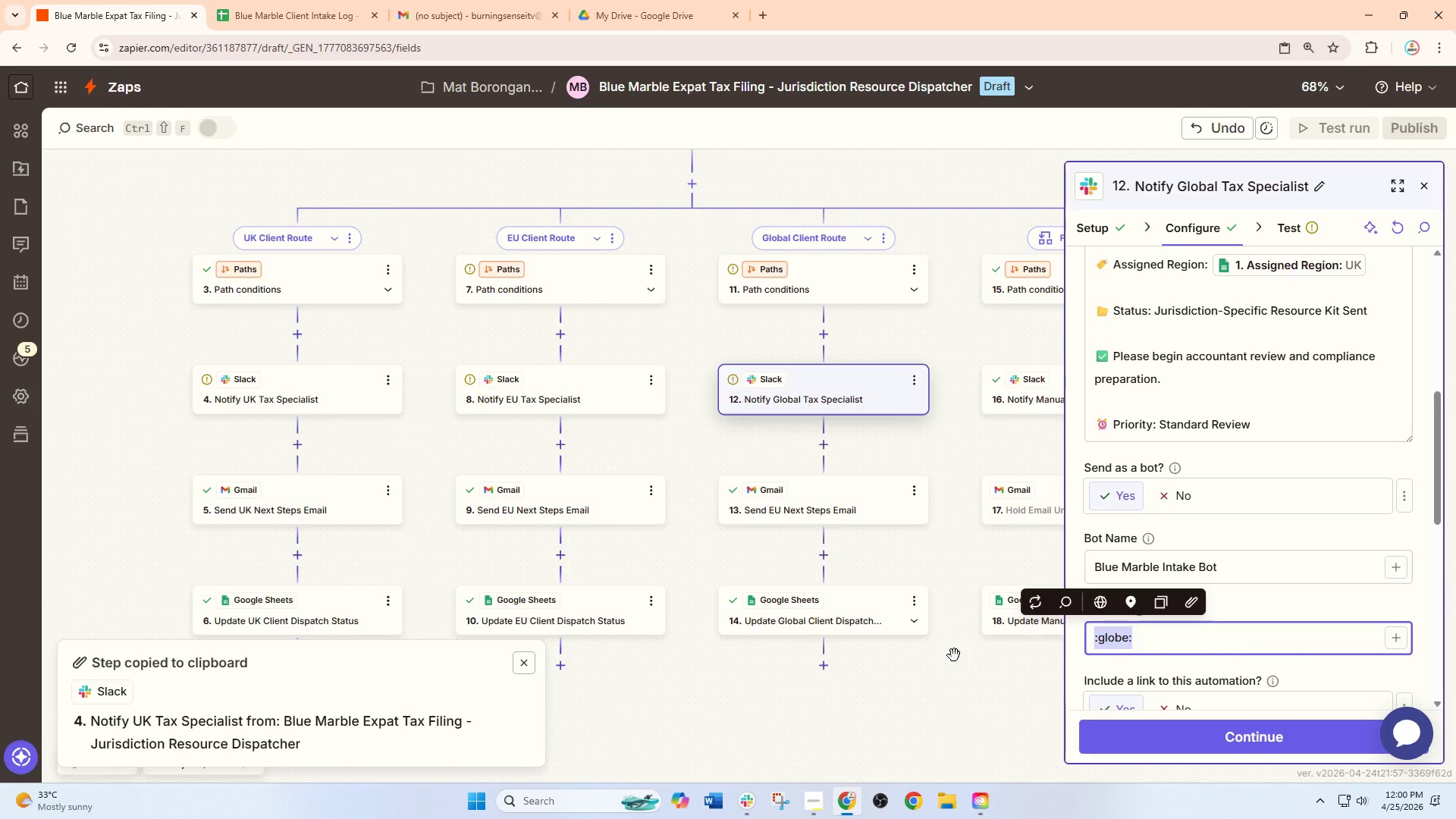 
type(:globe_with_meridians:)
 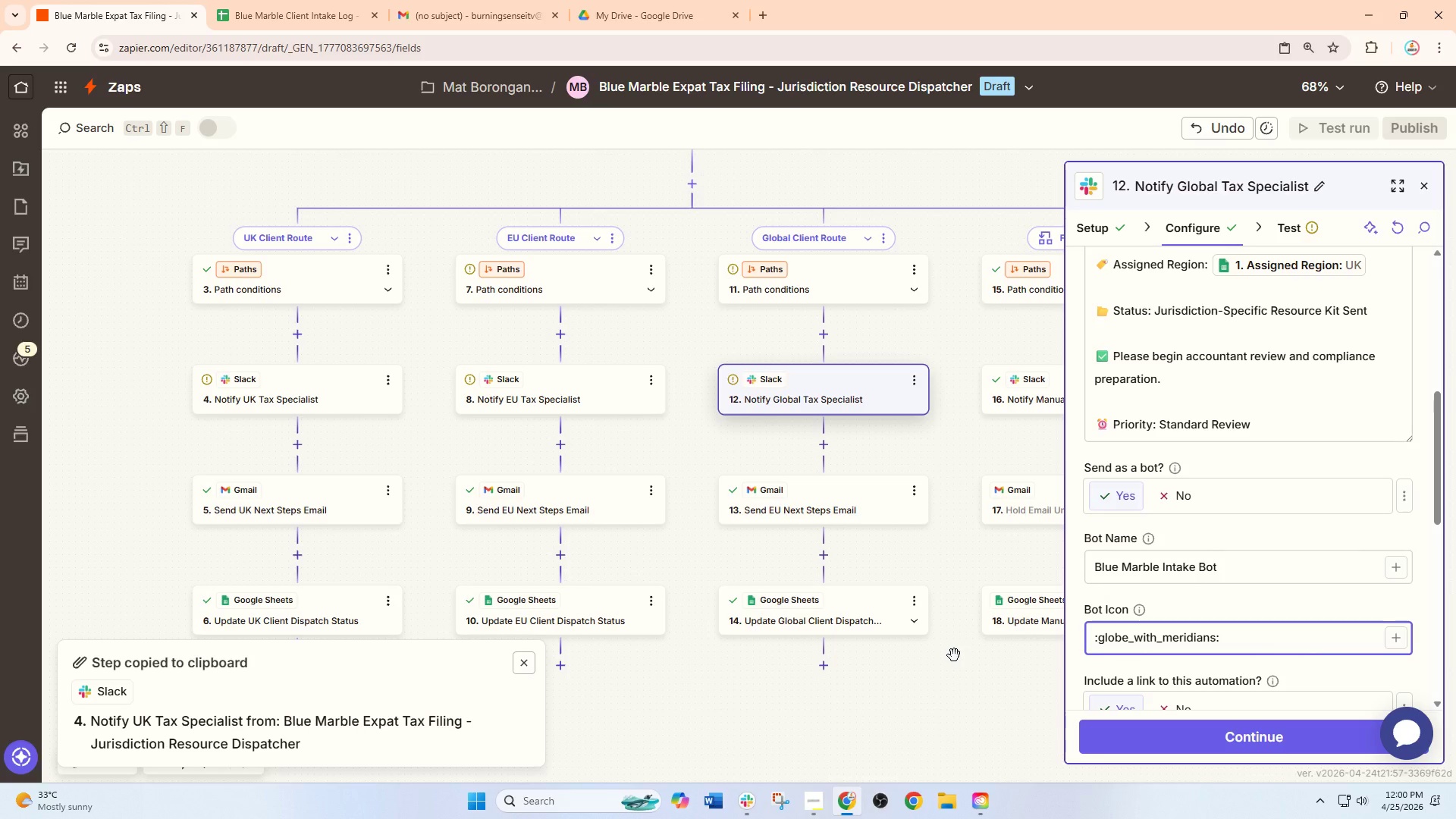 
left_click([1210, 740])
 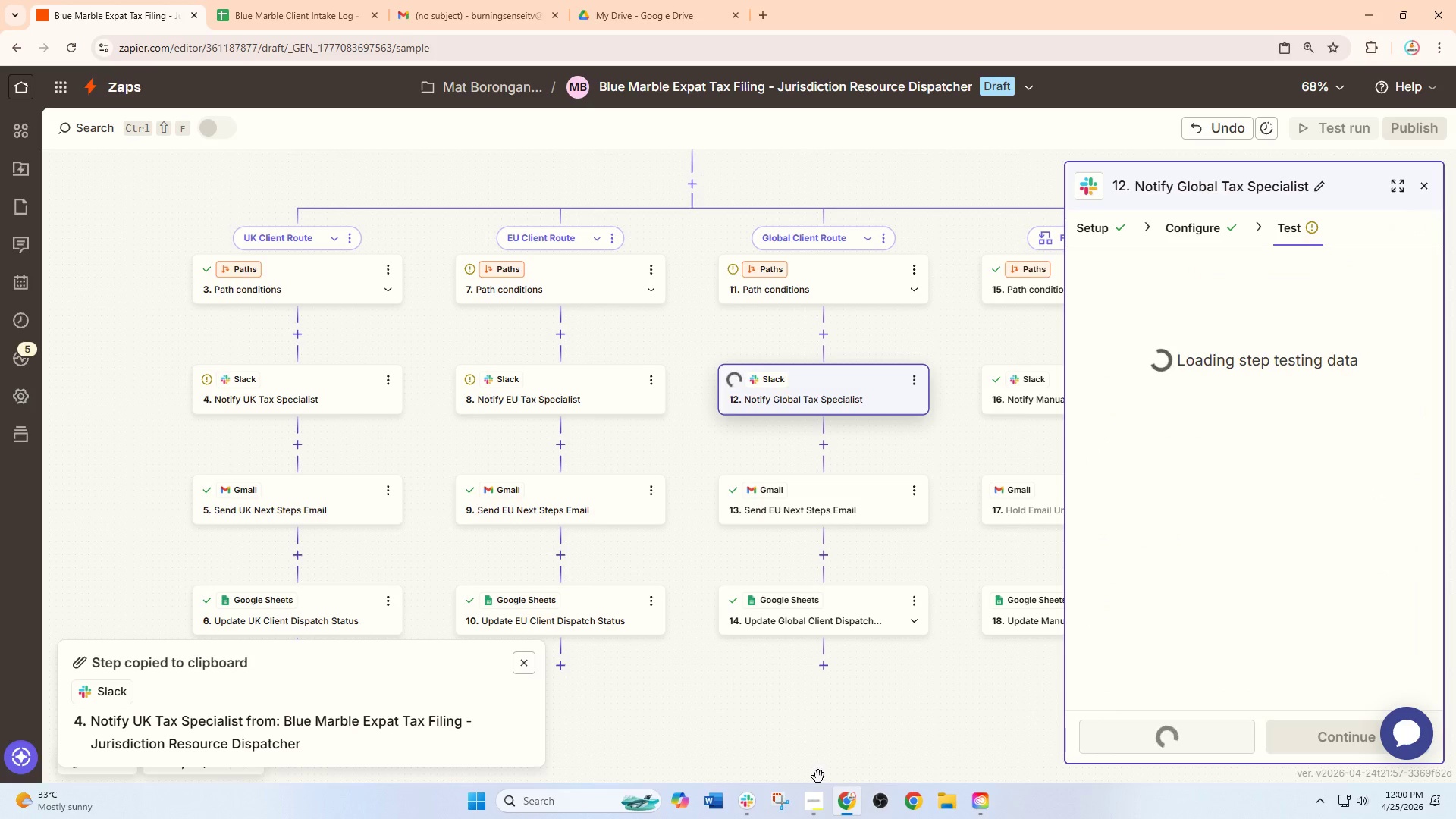 
left_click([750, 806])
 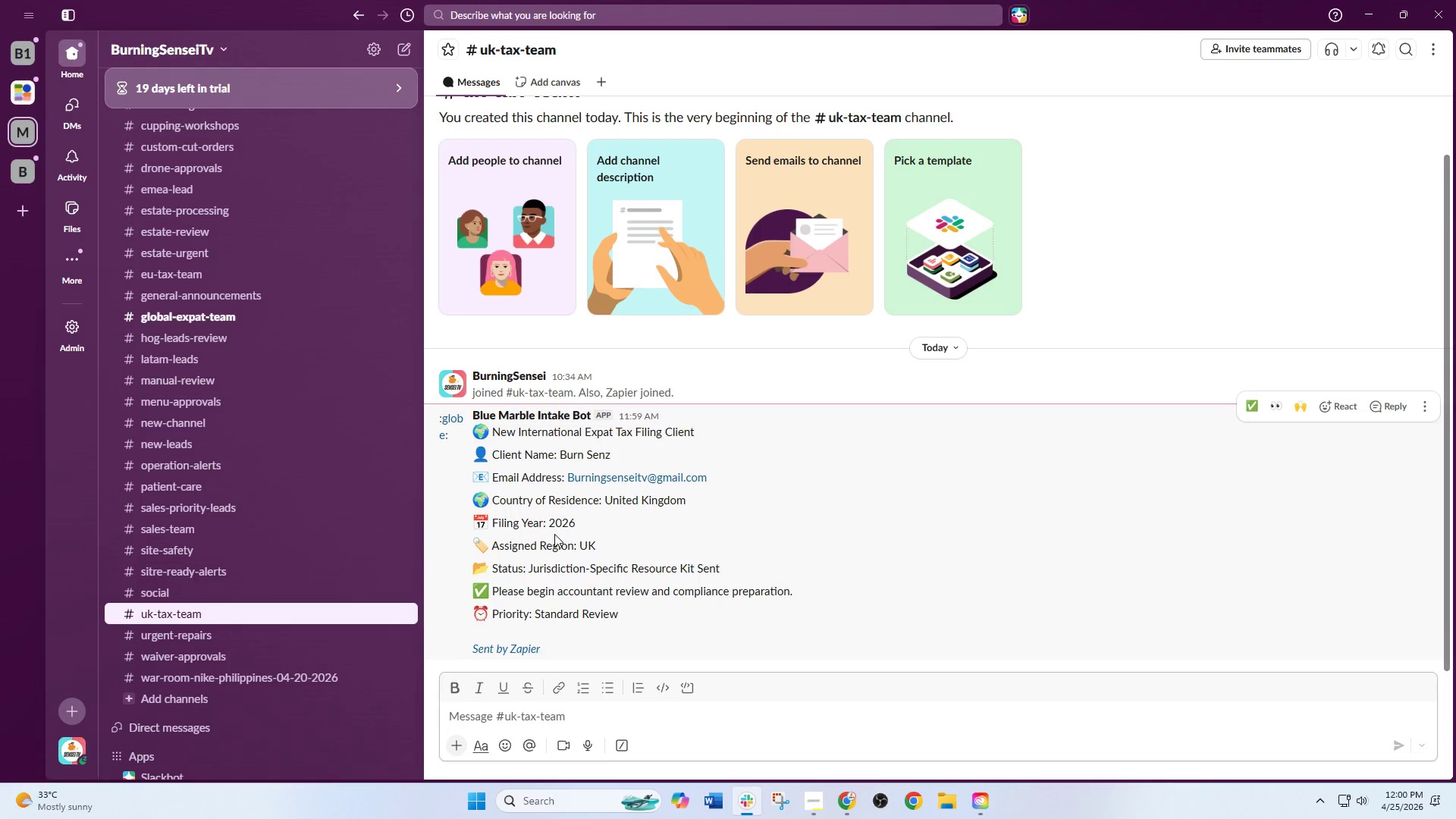 
scroll: coordinate [554, 542], scroll_direction: down, amount: 3.0
 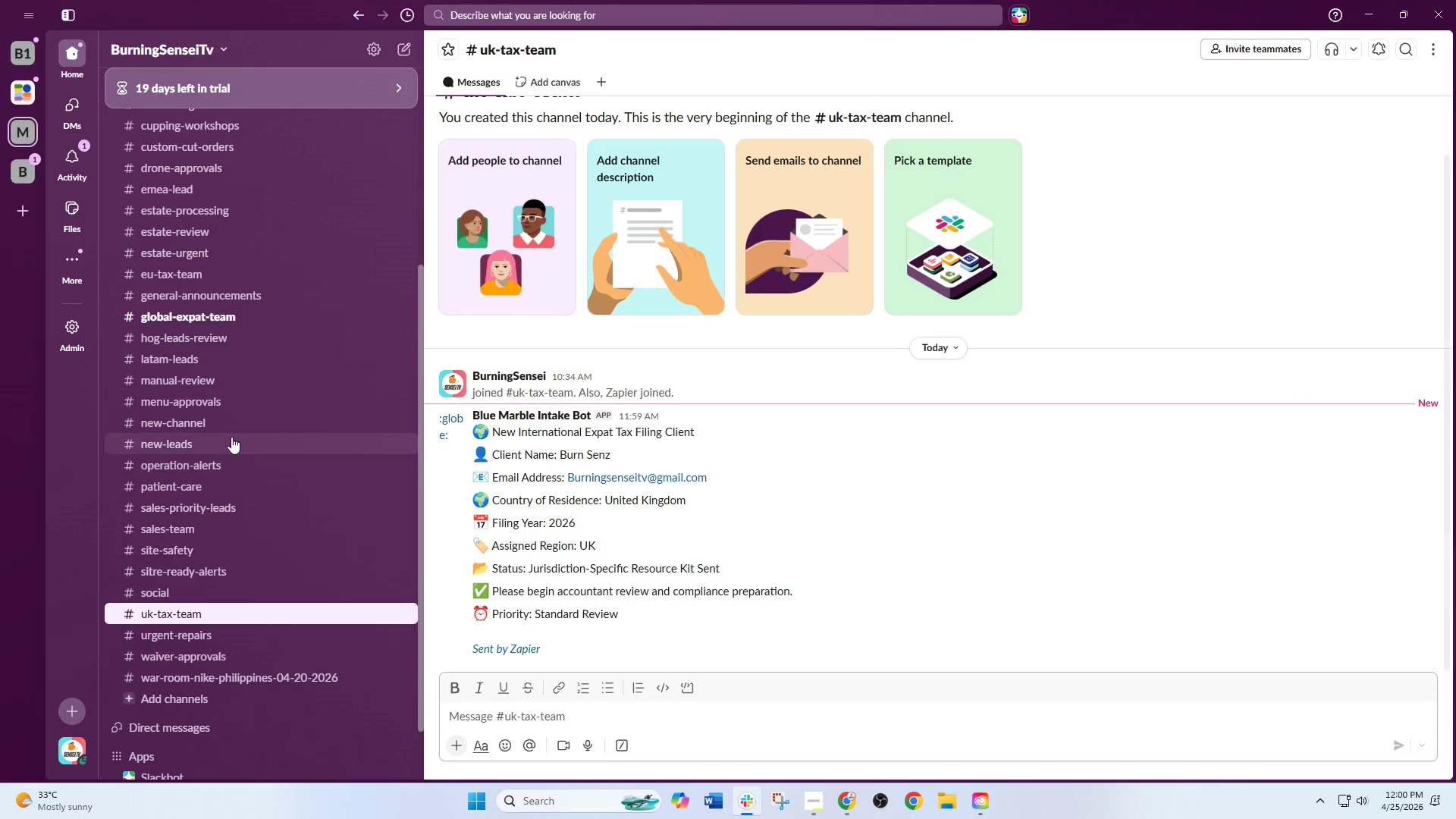 
left_click([202, 323])
 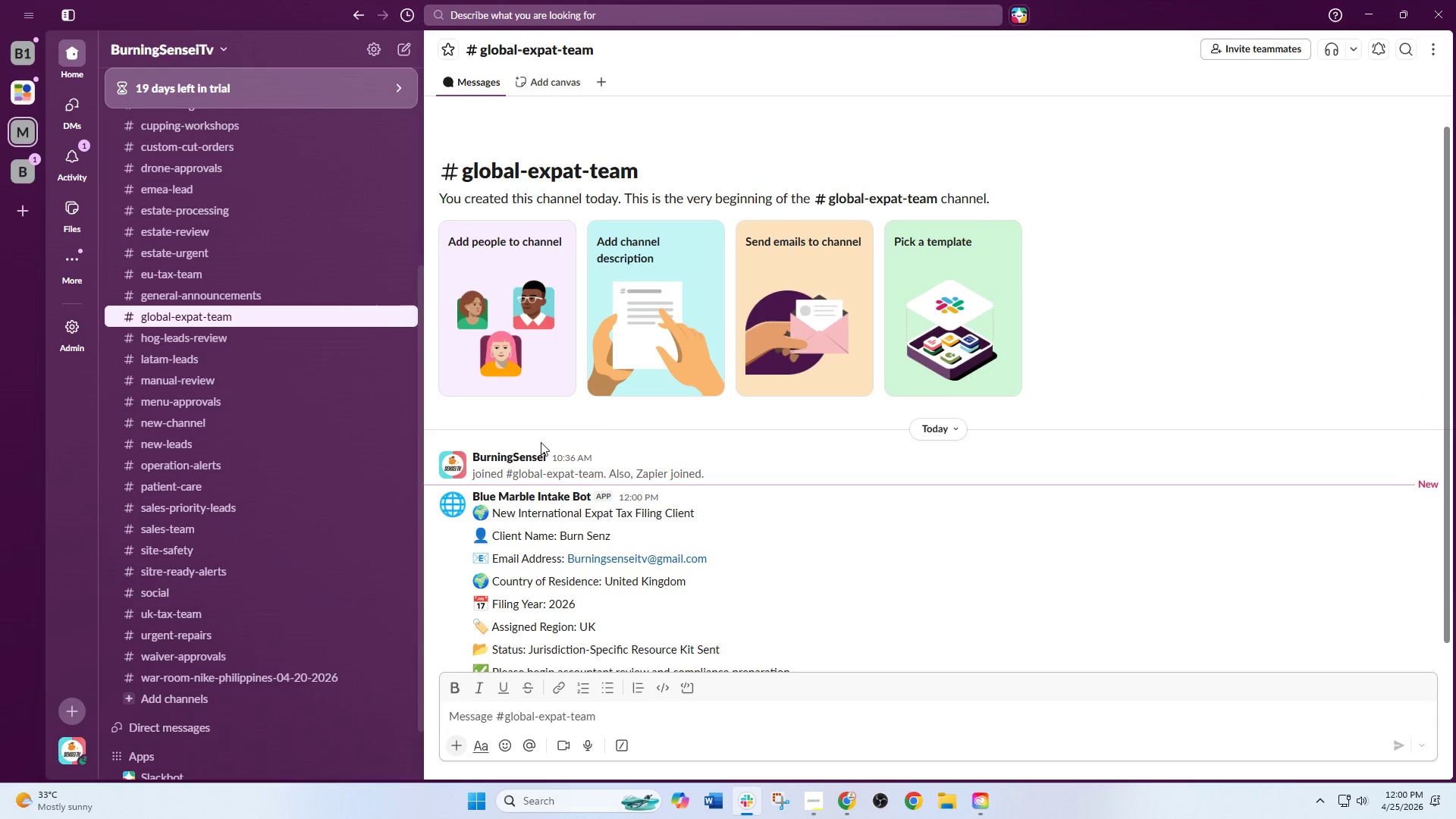 
scroll: coordinate [557, 451], scroll_direction: down, amount: 4.0
 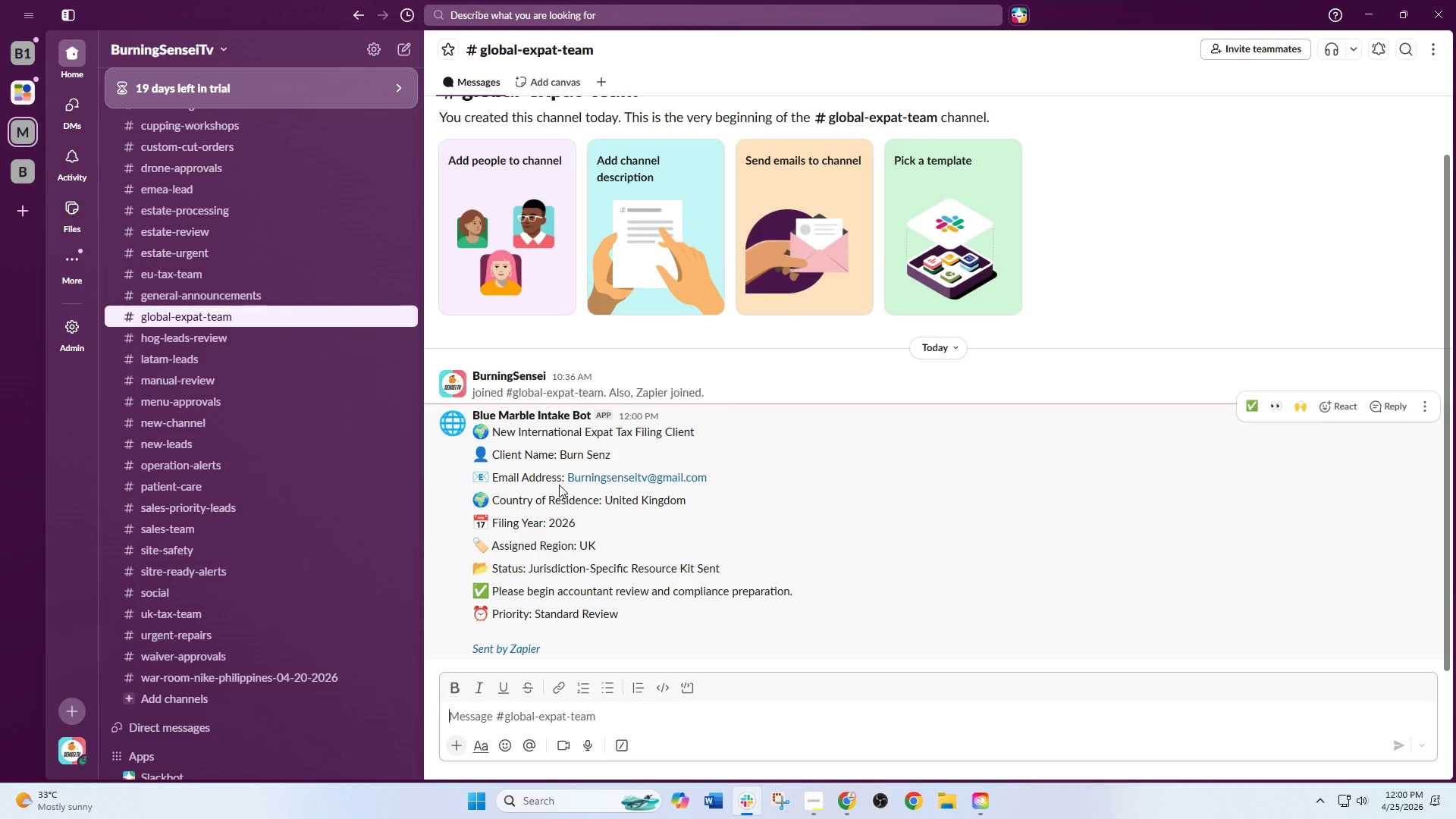 
scroll: coordinate [601, 501], scroll_direction: none, amount: 0.0
 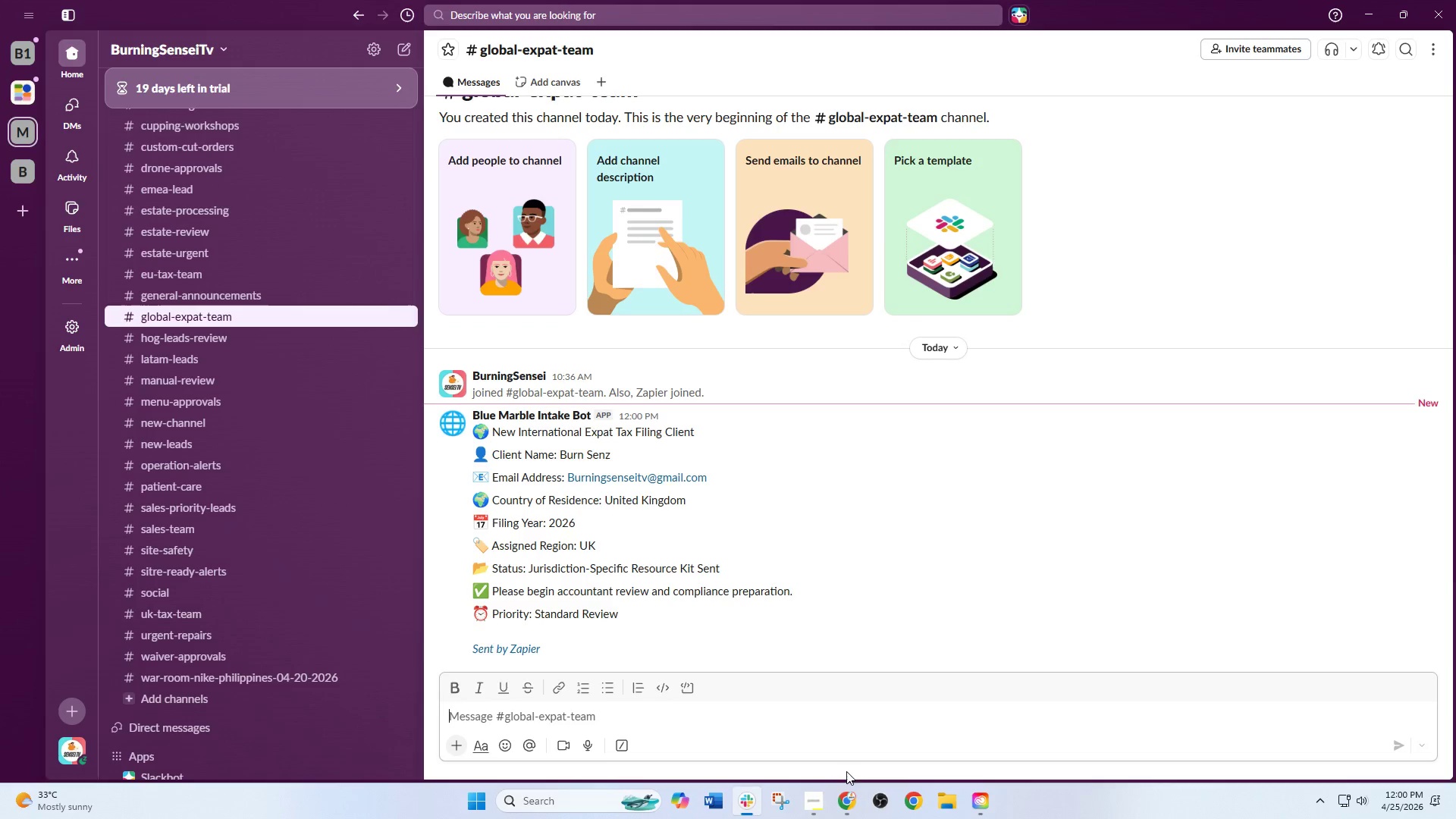 
left_click([845, 799])
 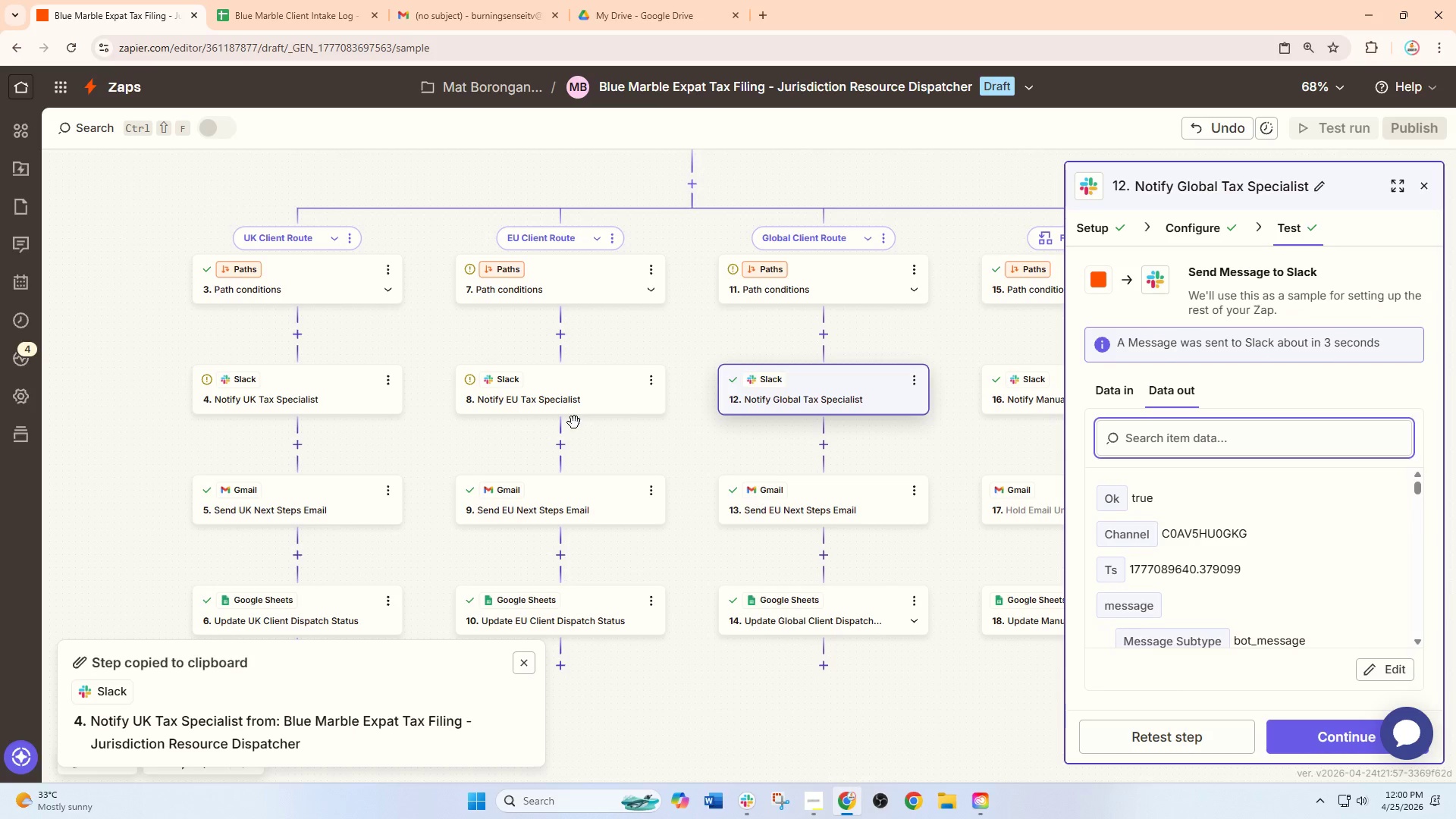 
left_click([531, 404])
 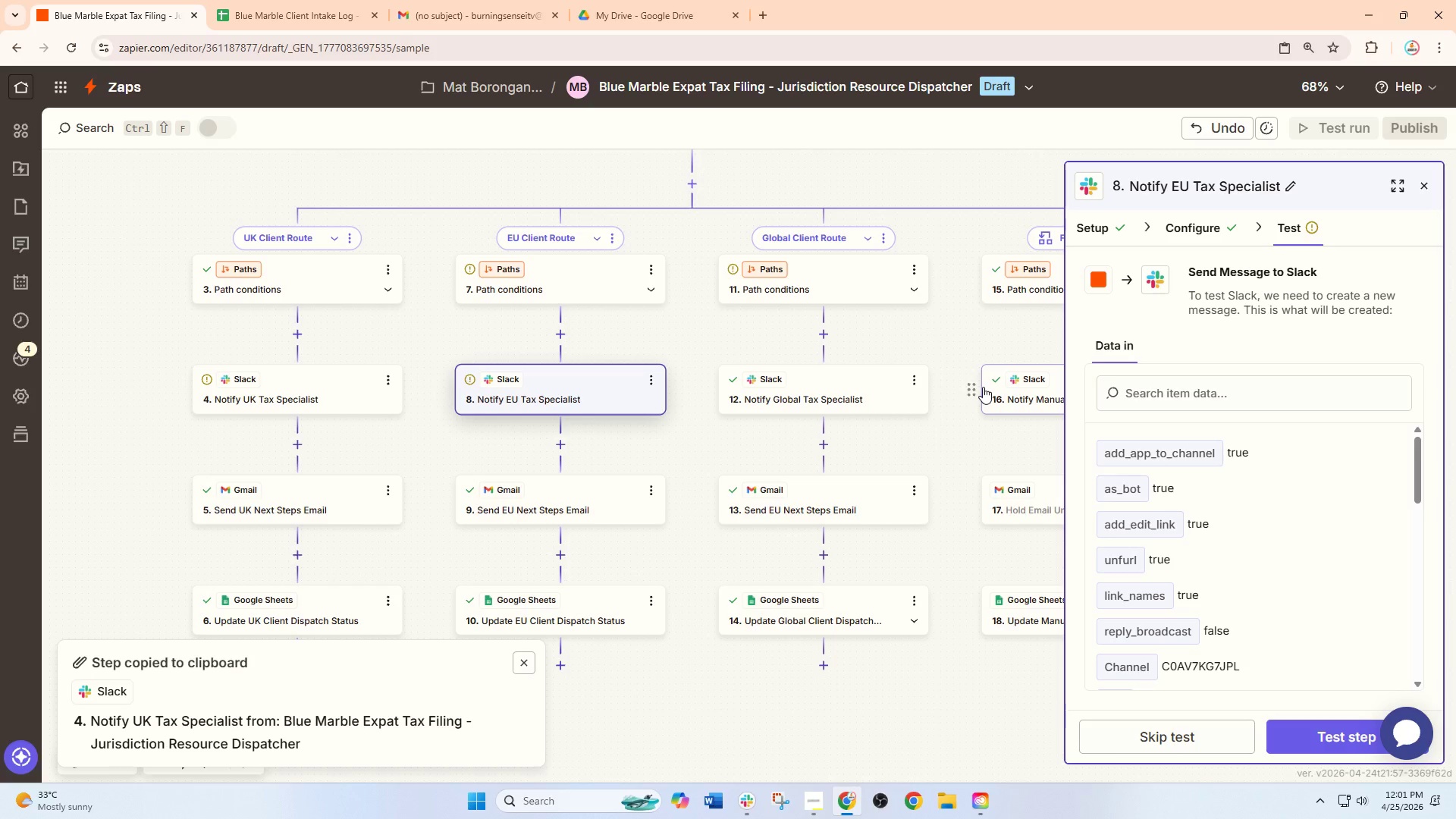 
wait(24.61)
 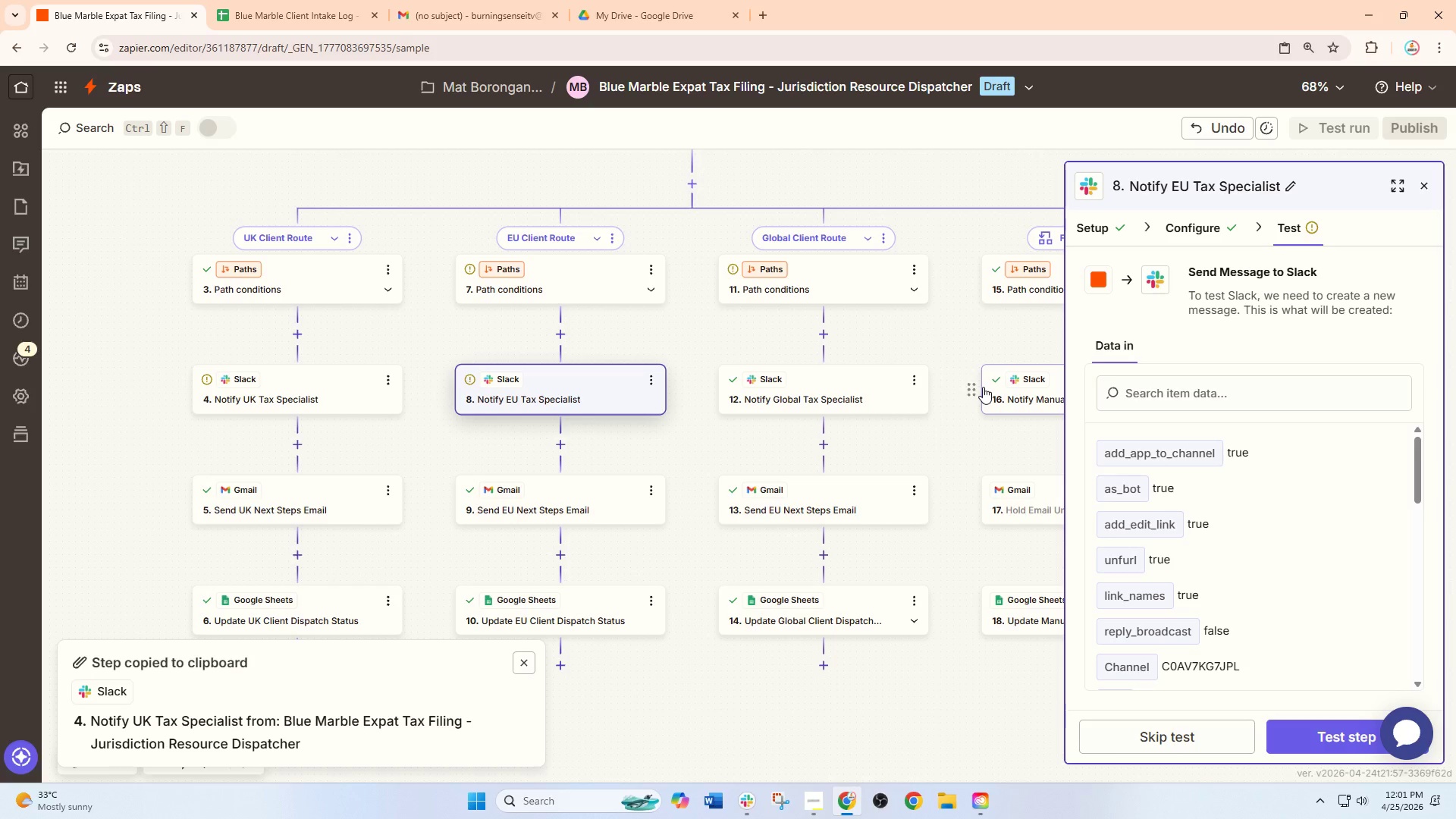 
left_click([1181, 224])
 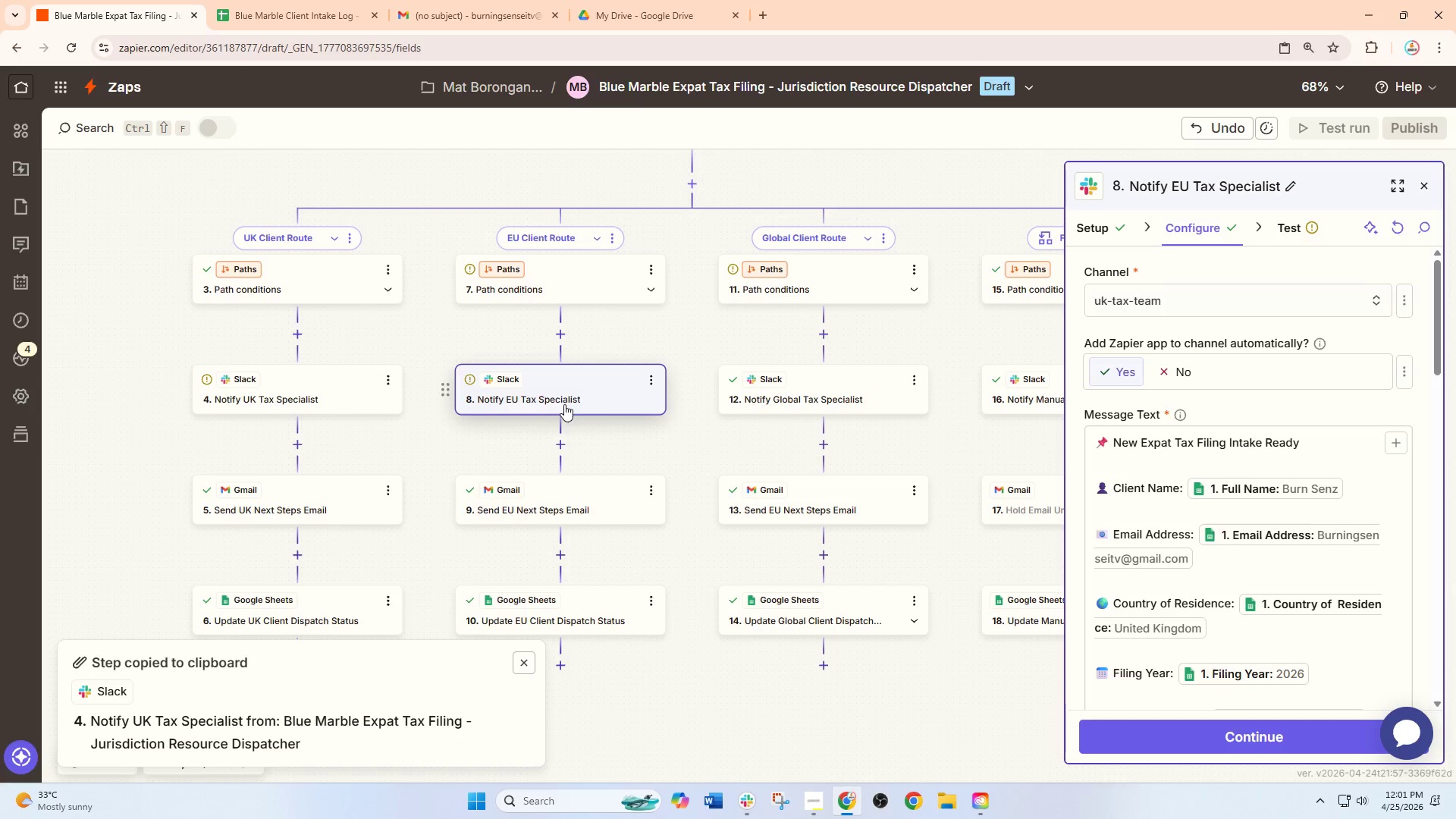 
wait(6.52)
 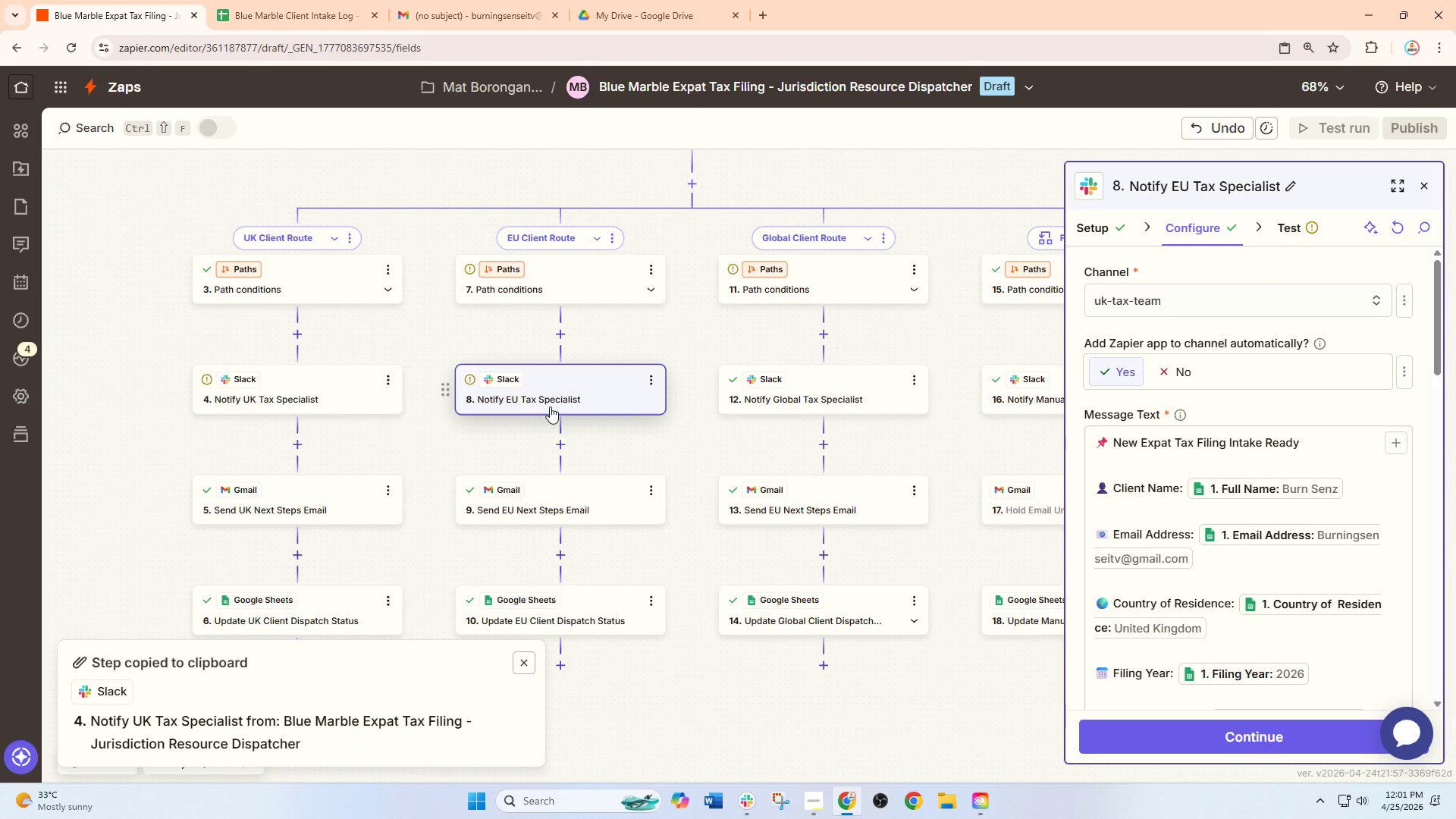 
scroll: coordinate [1163, 514], scroll_direction: down, amount: 8.0
 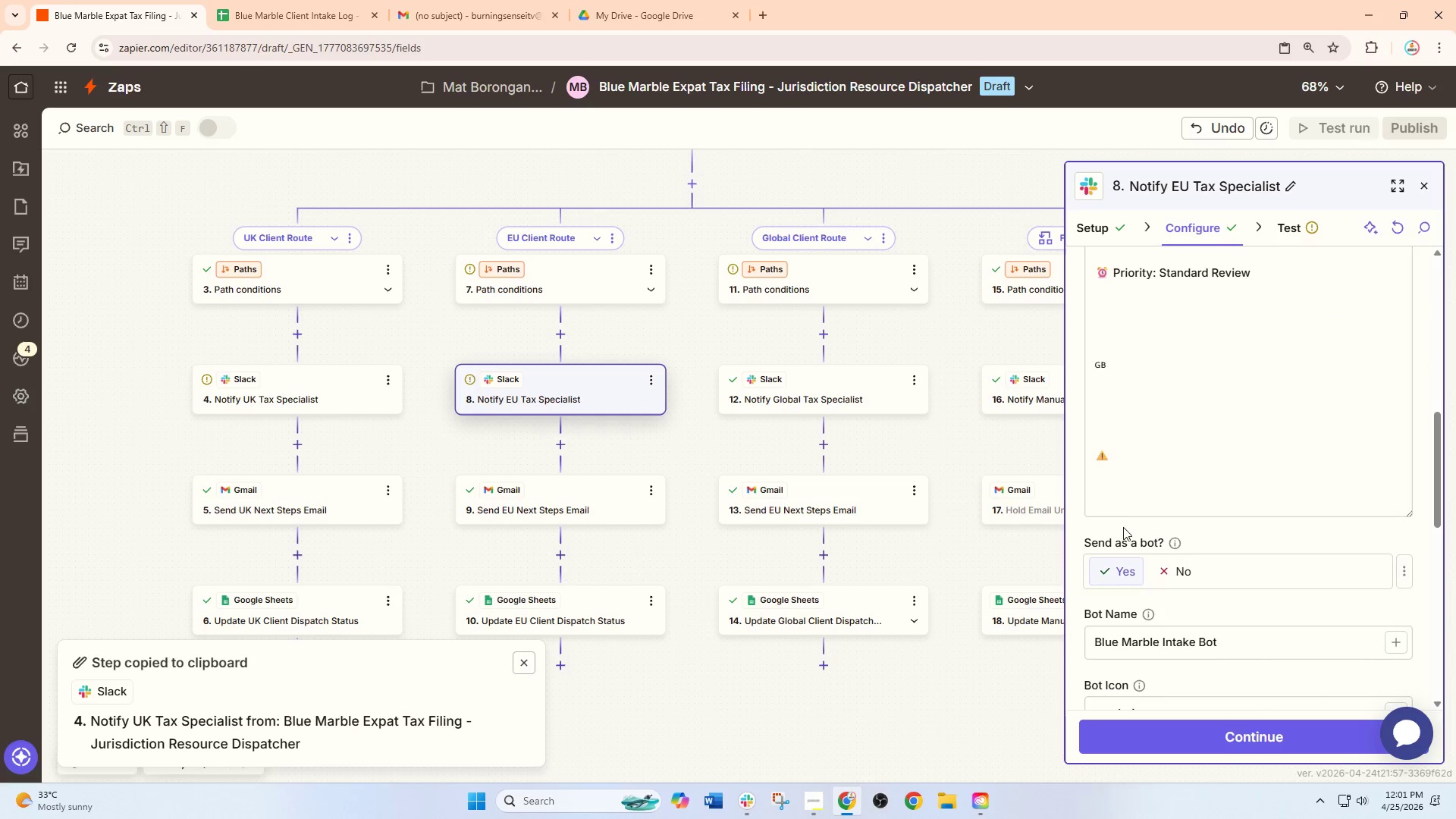 
left_click([1125, 500])
 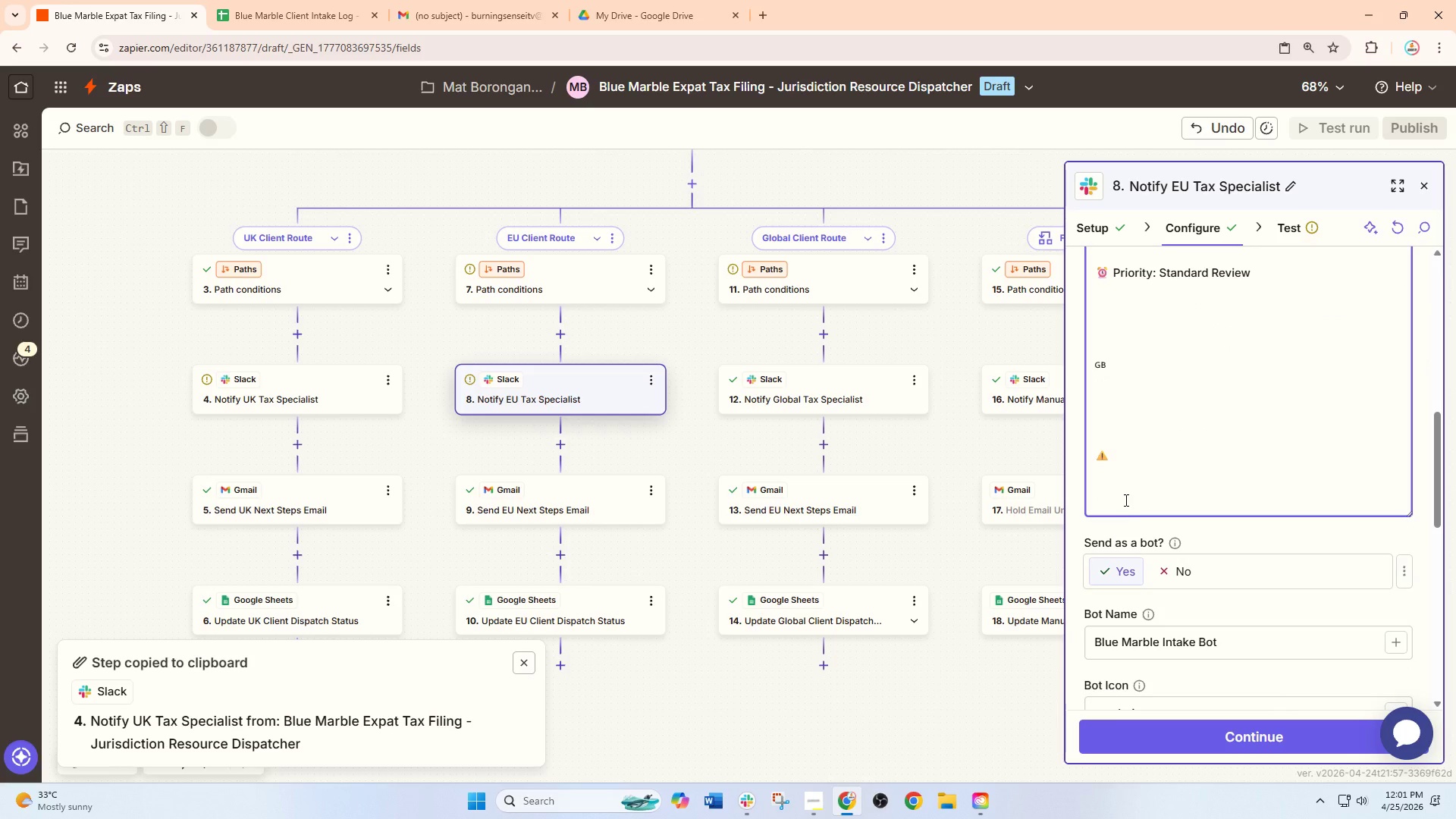 
key(Backspace)
 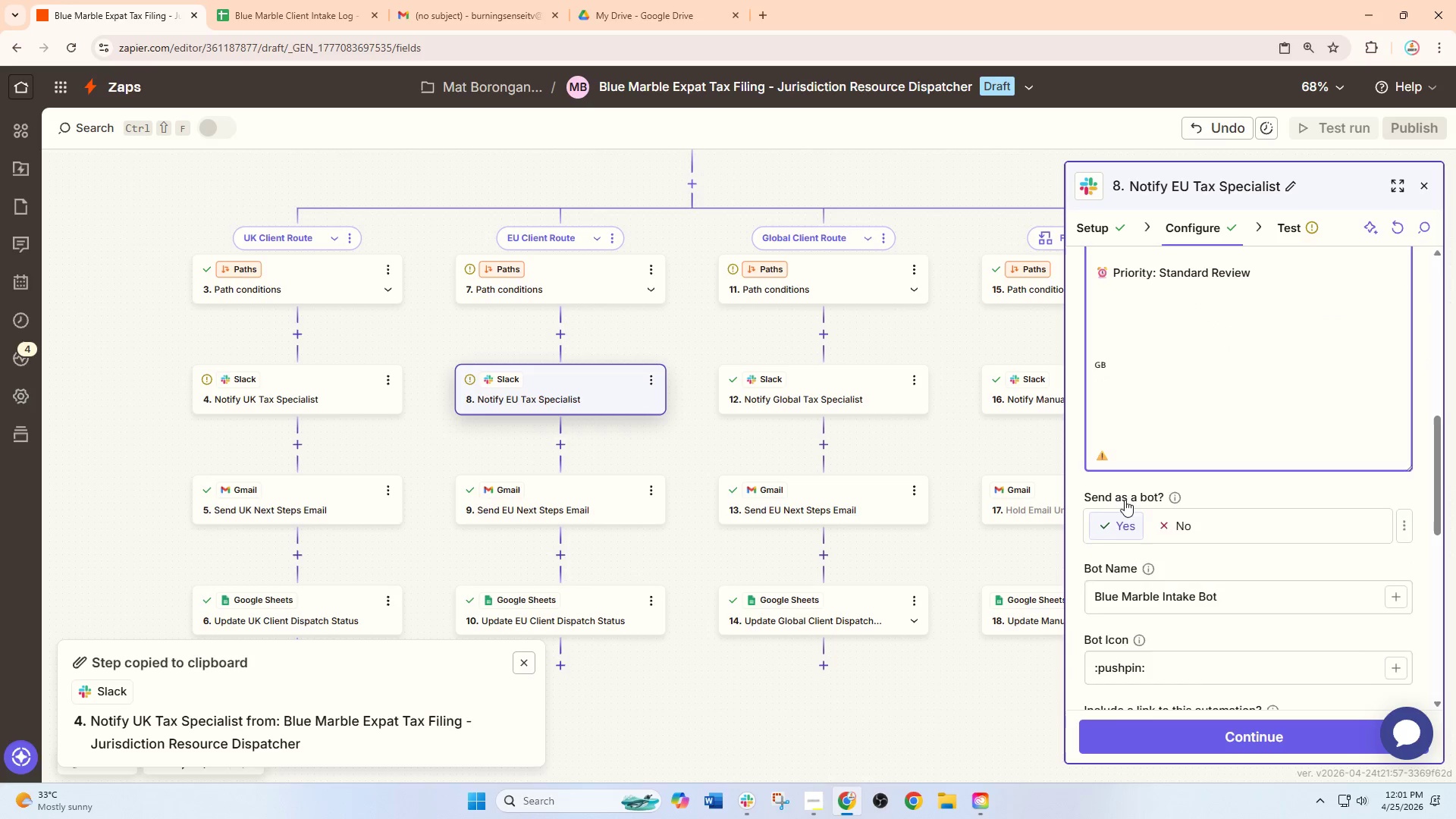 
key(Backspace)
 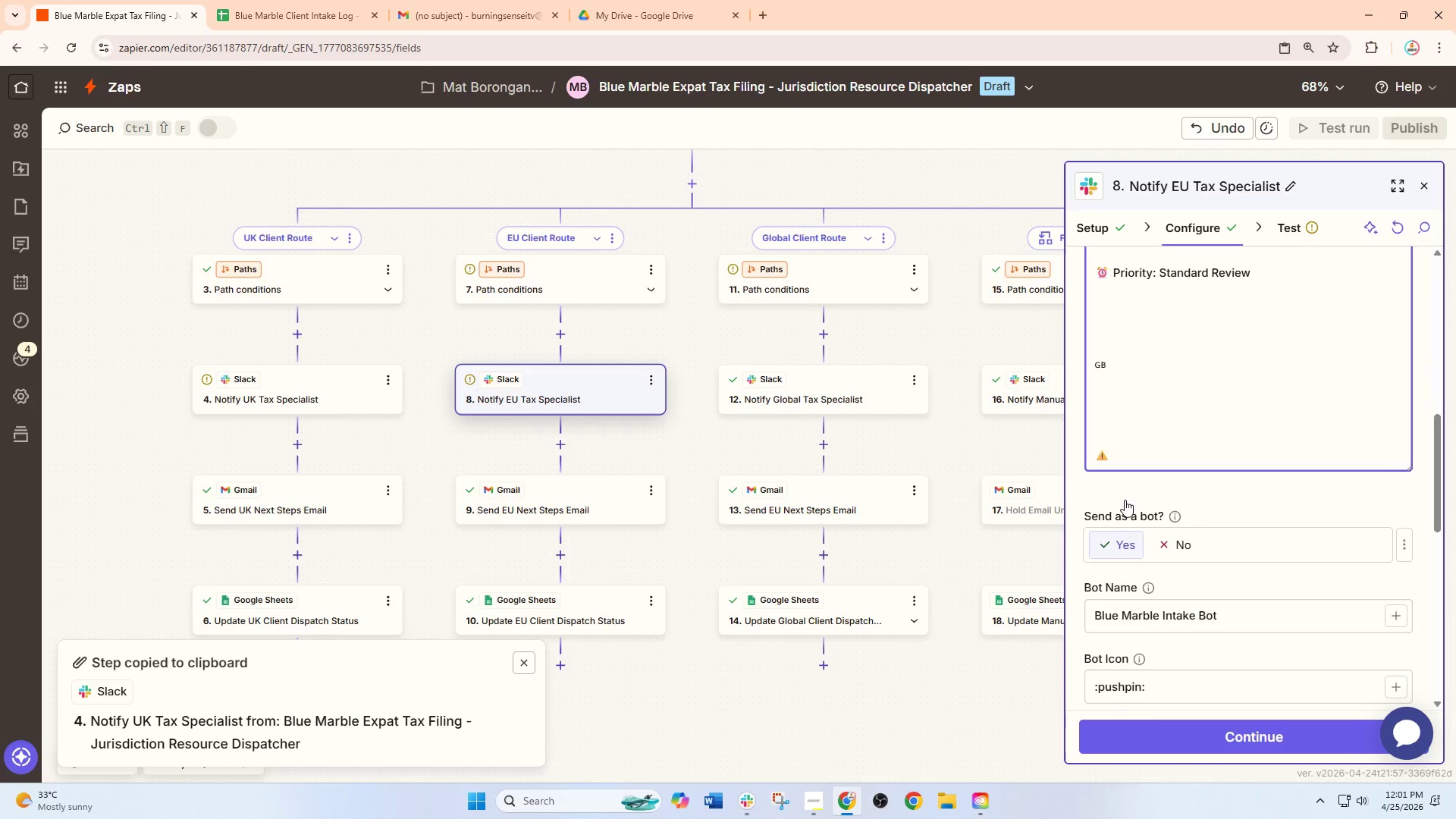 
key(Backspace)
 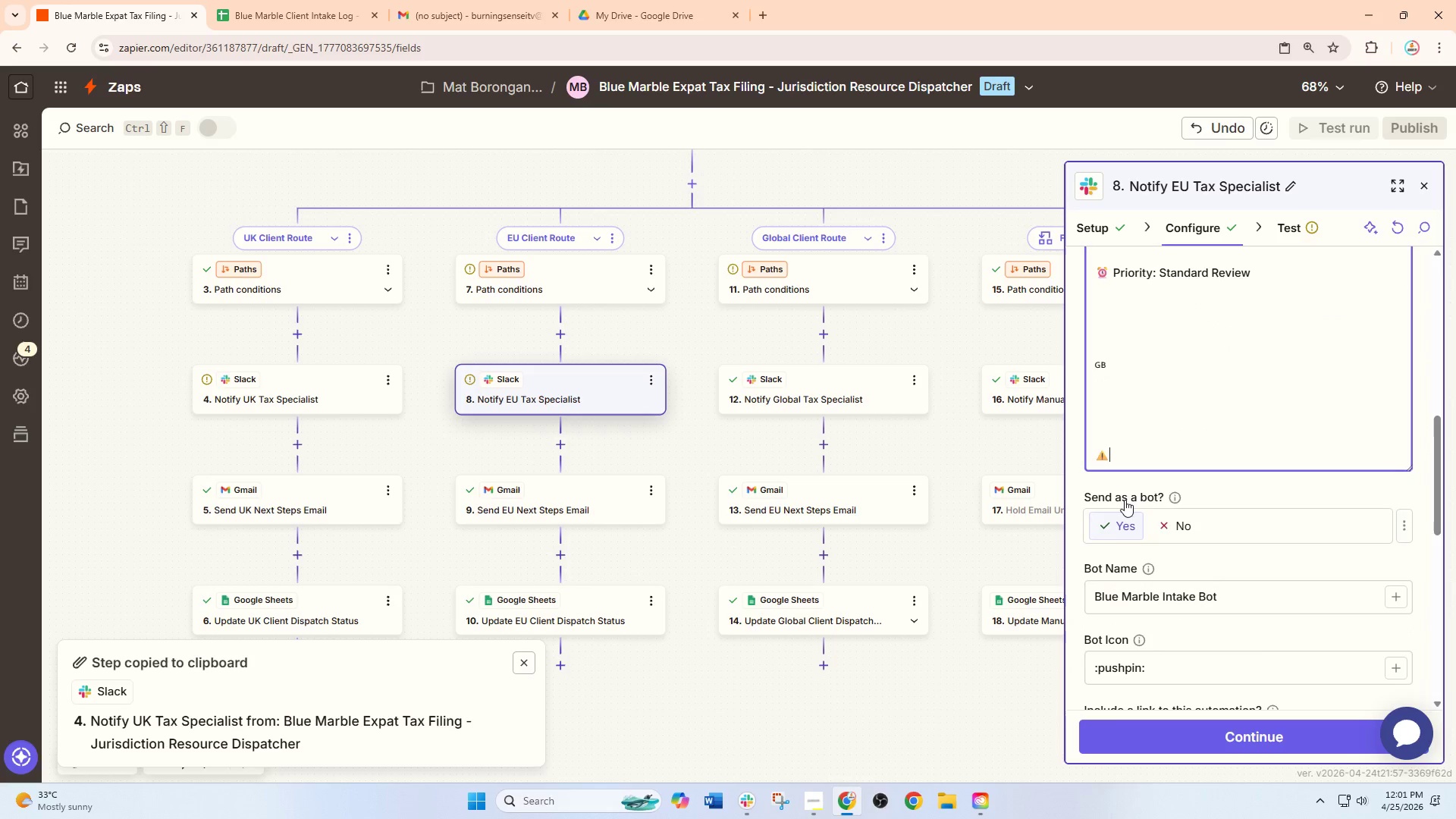 
key(Backspace)
 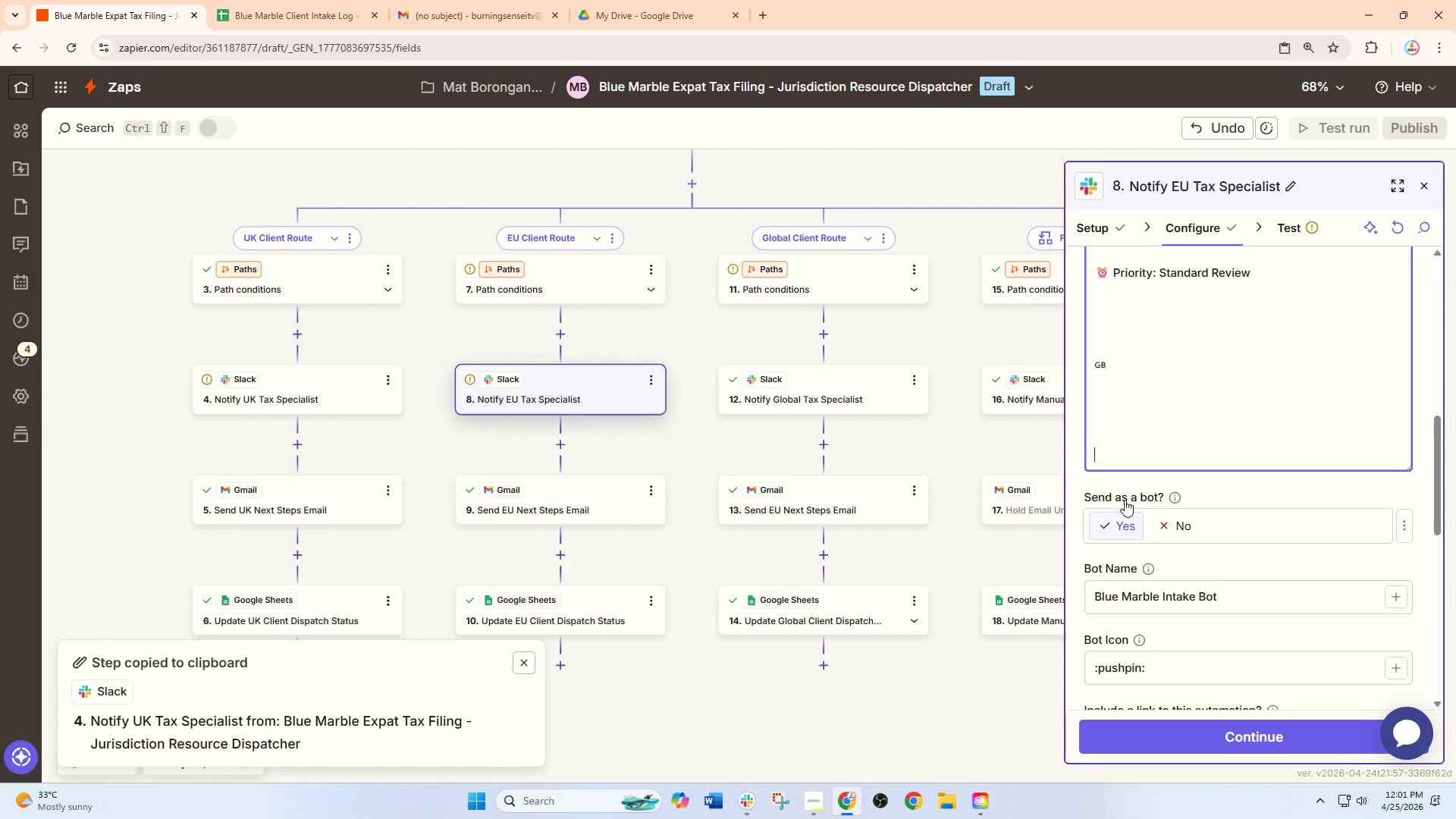 
key(Backspace)
 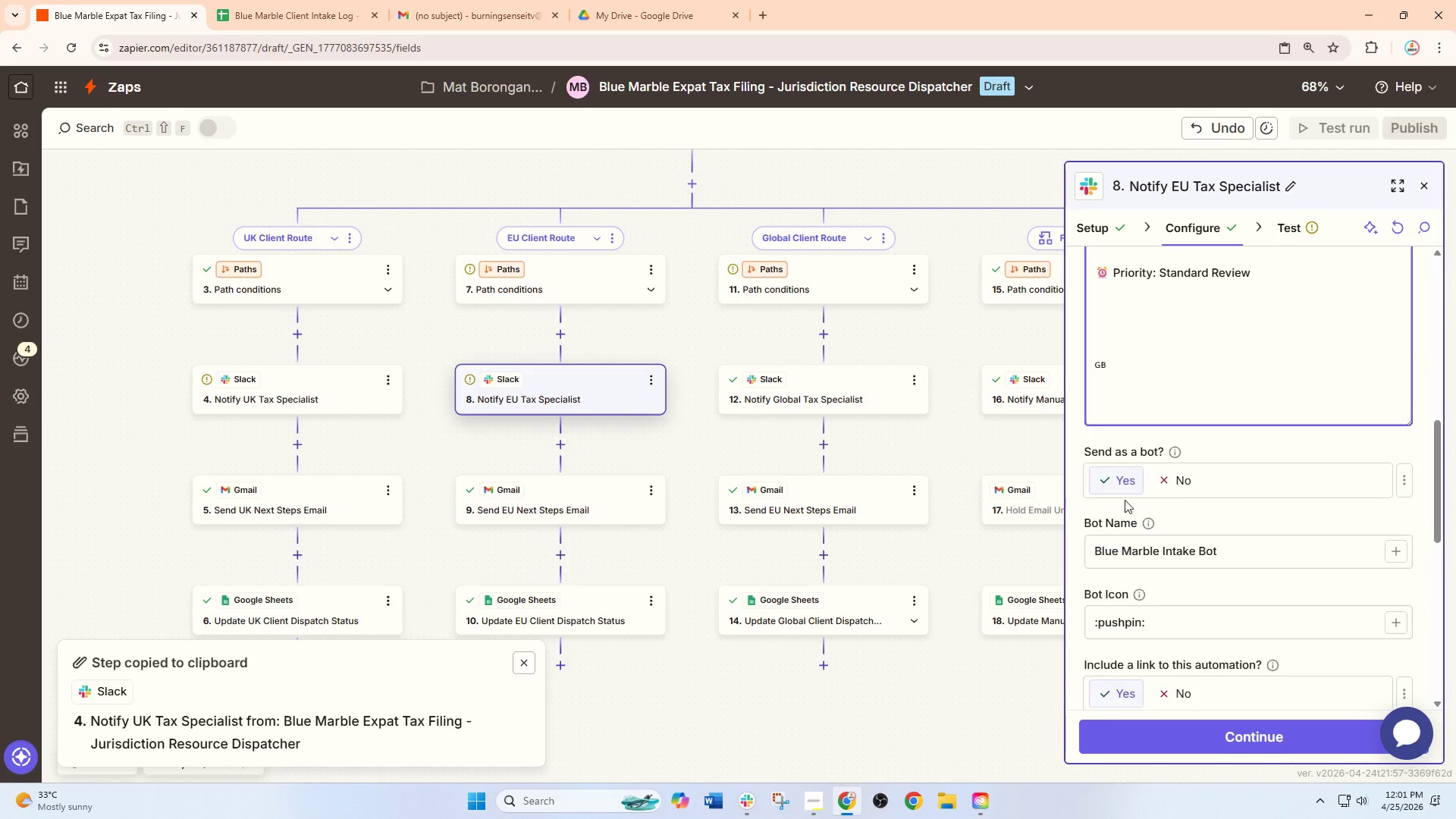 
key(Backspace)
 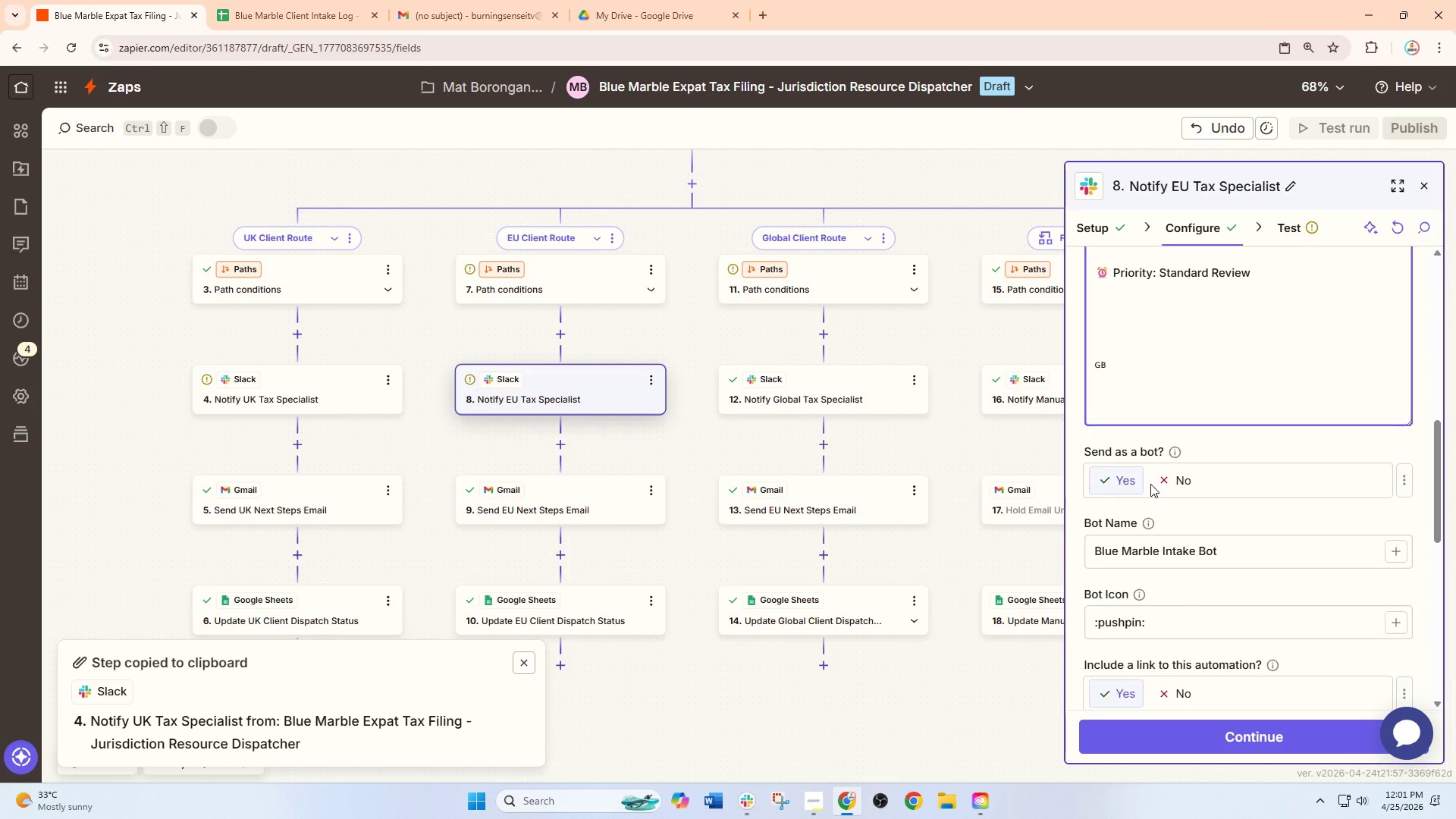 
key(Backspace)
 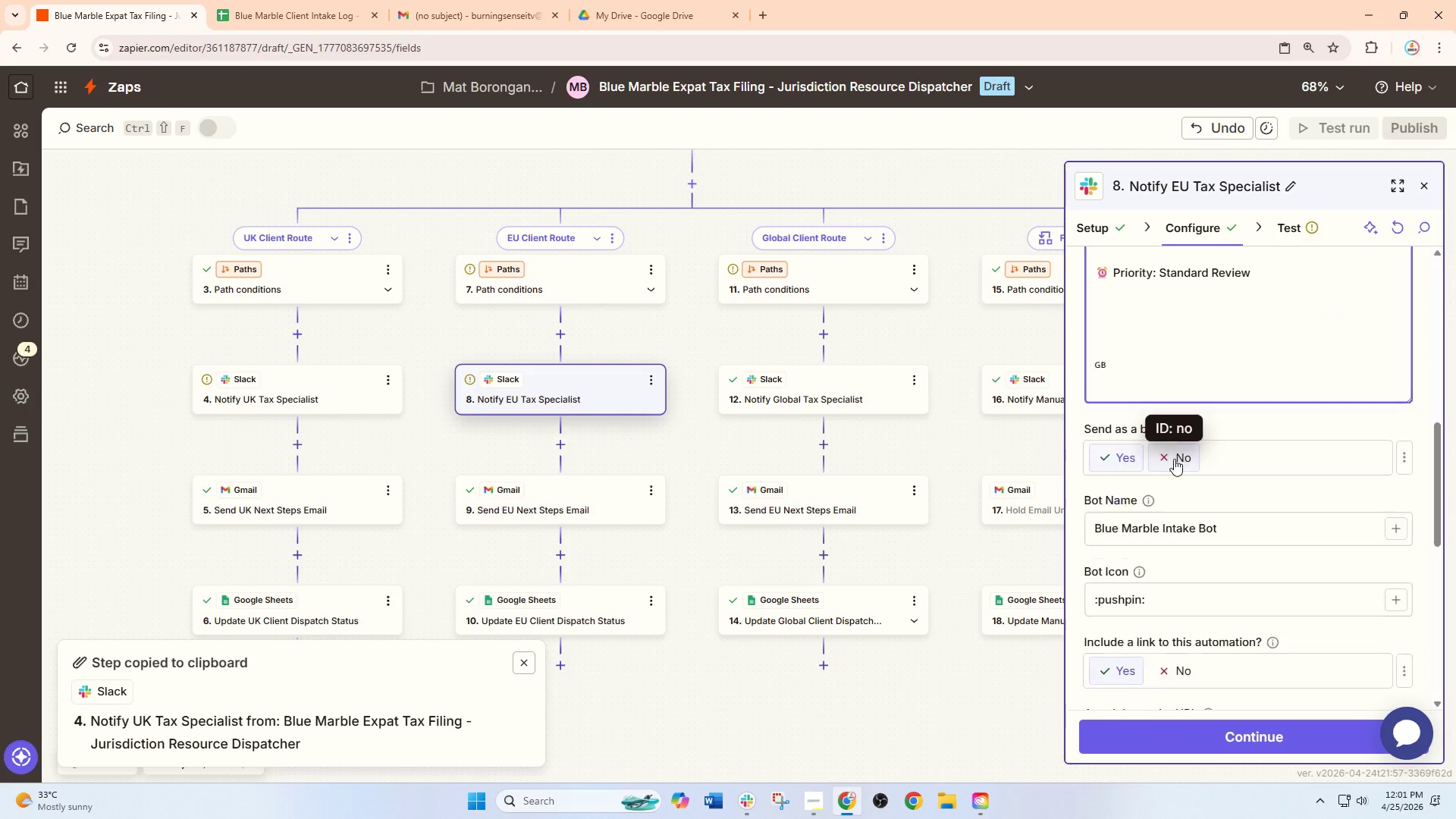 
key(Backspace)
 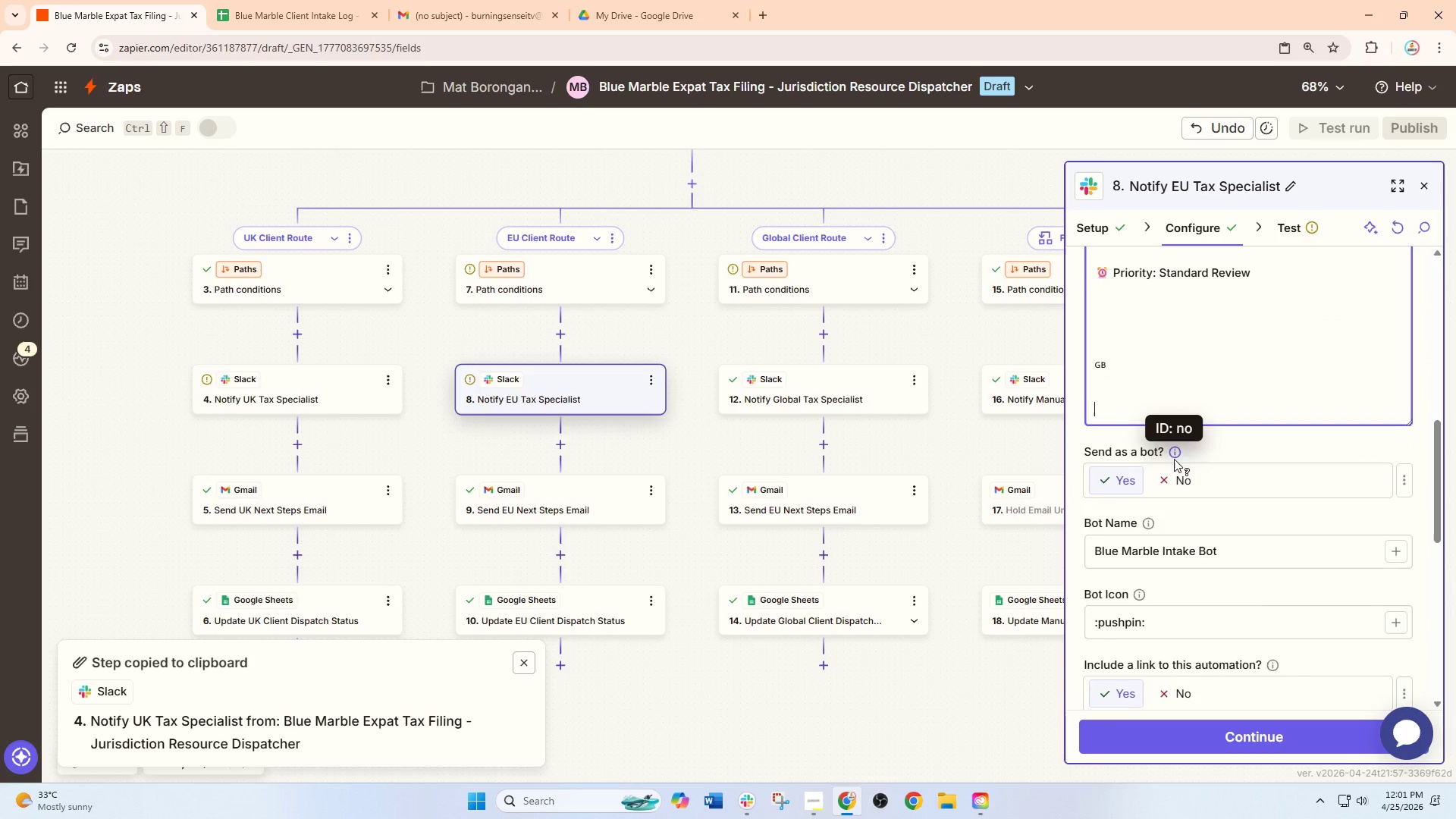 
key(Backspace)
 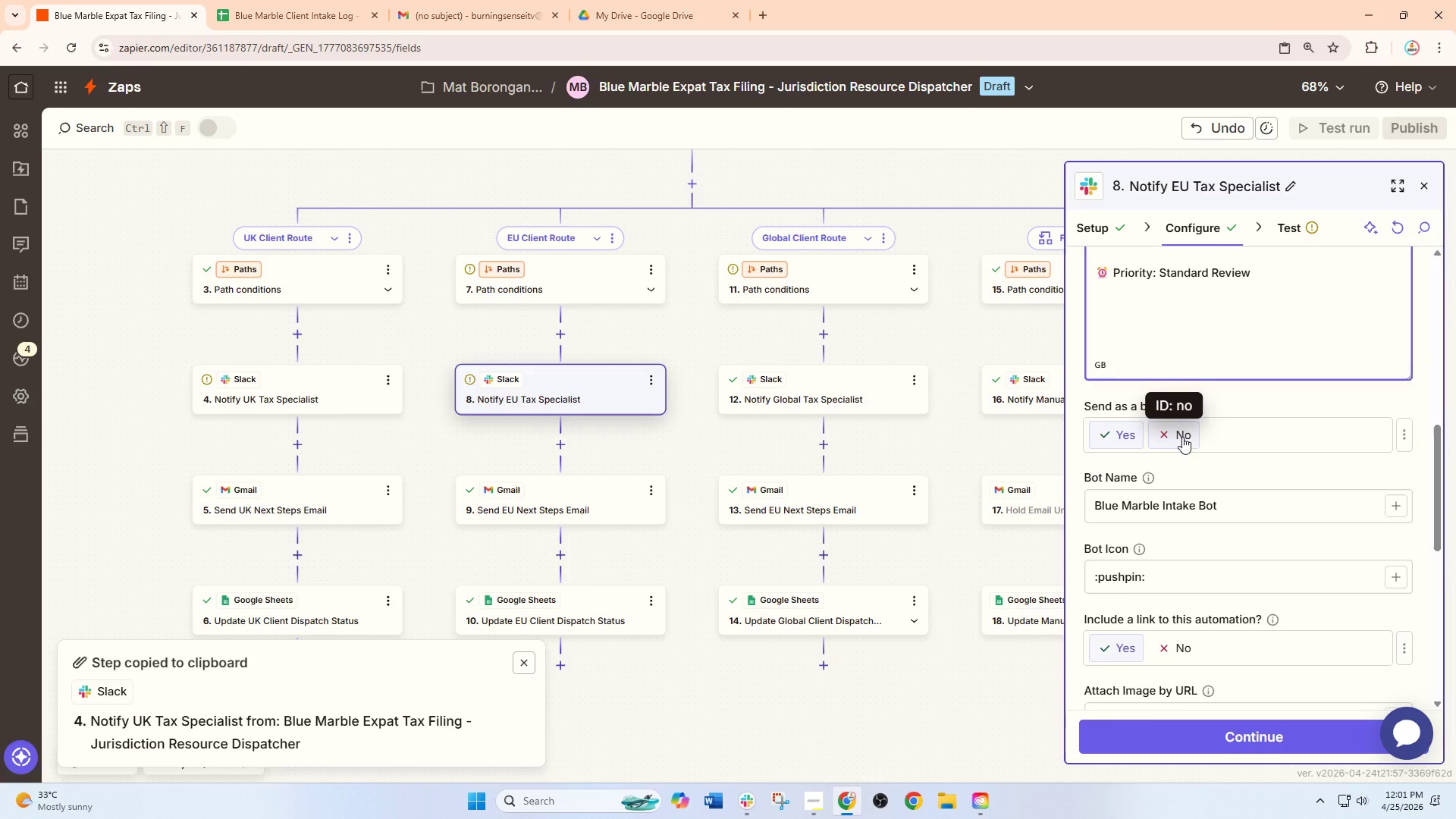 
key(Backspace)
 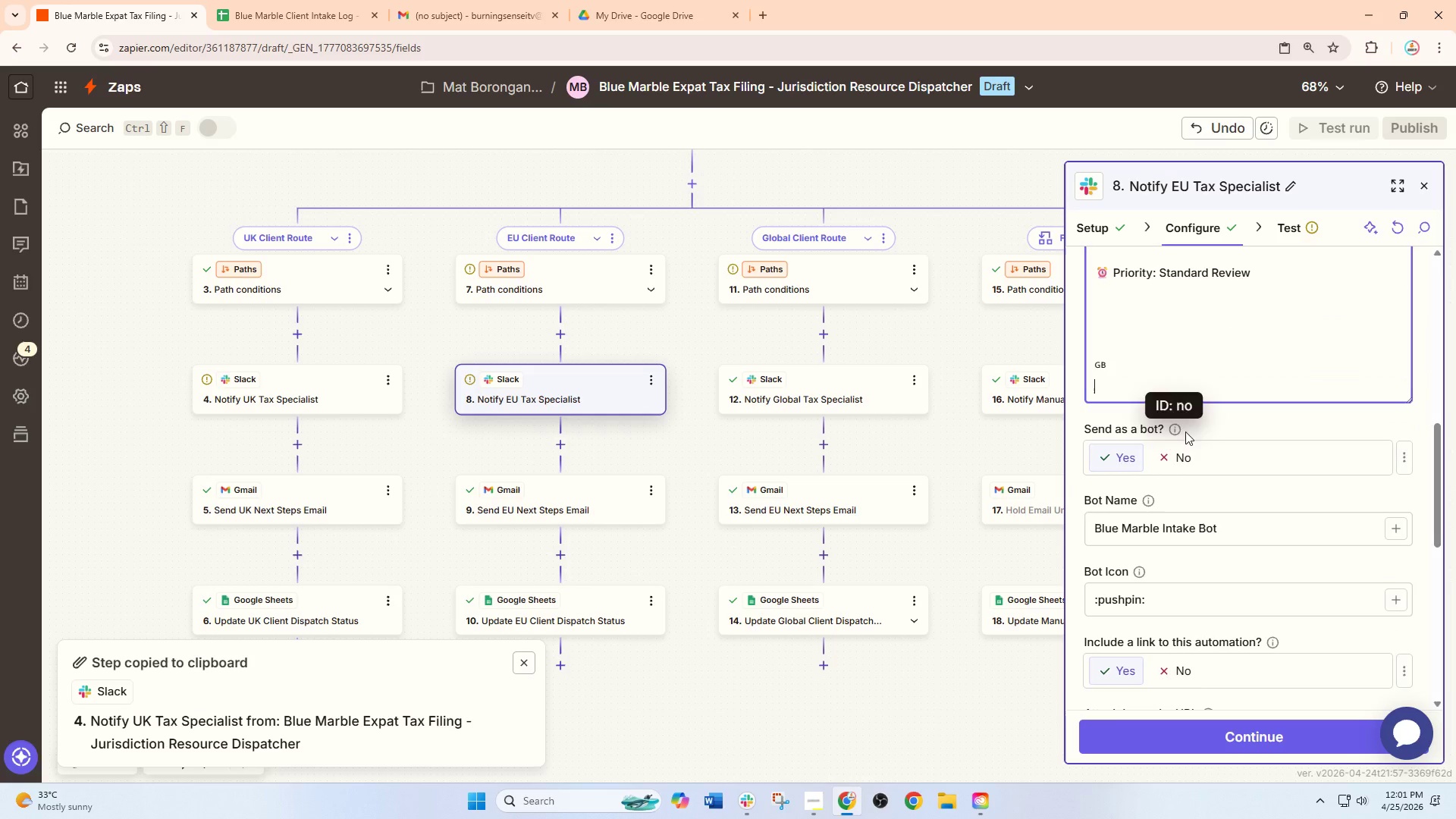 
key(Backspace)
 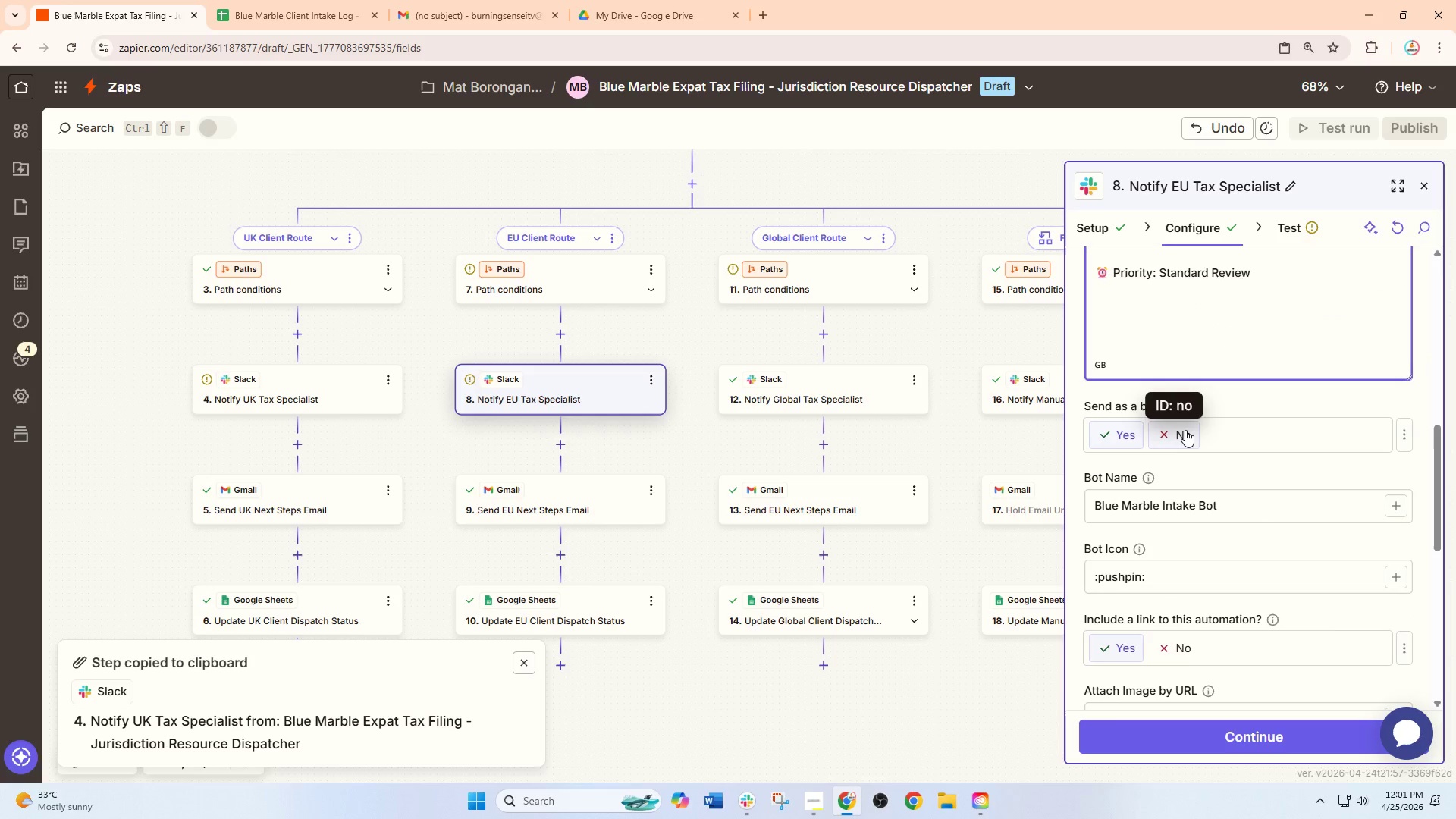 
key(Backspace)
 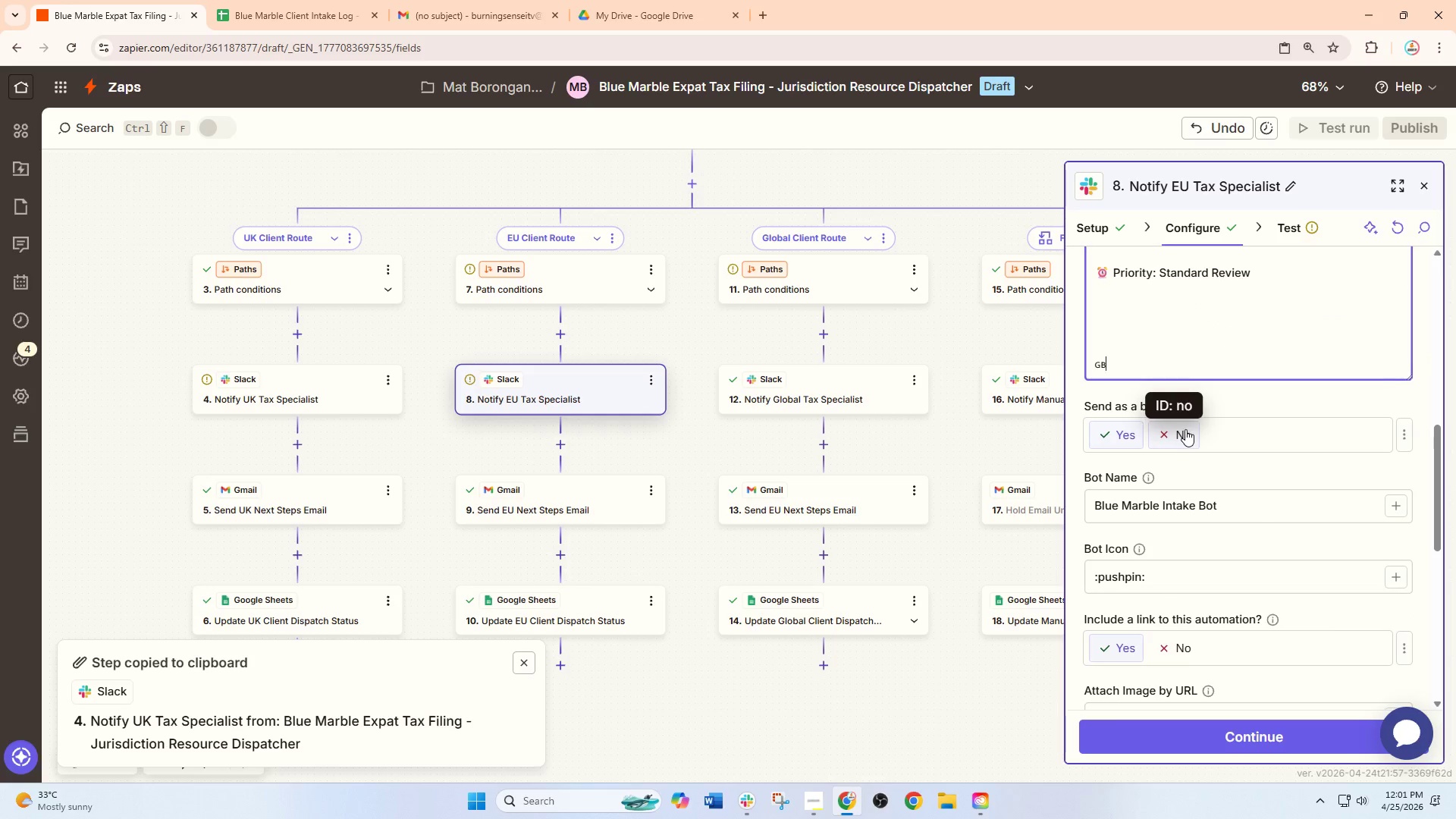 
key(Backspace)
 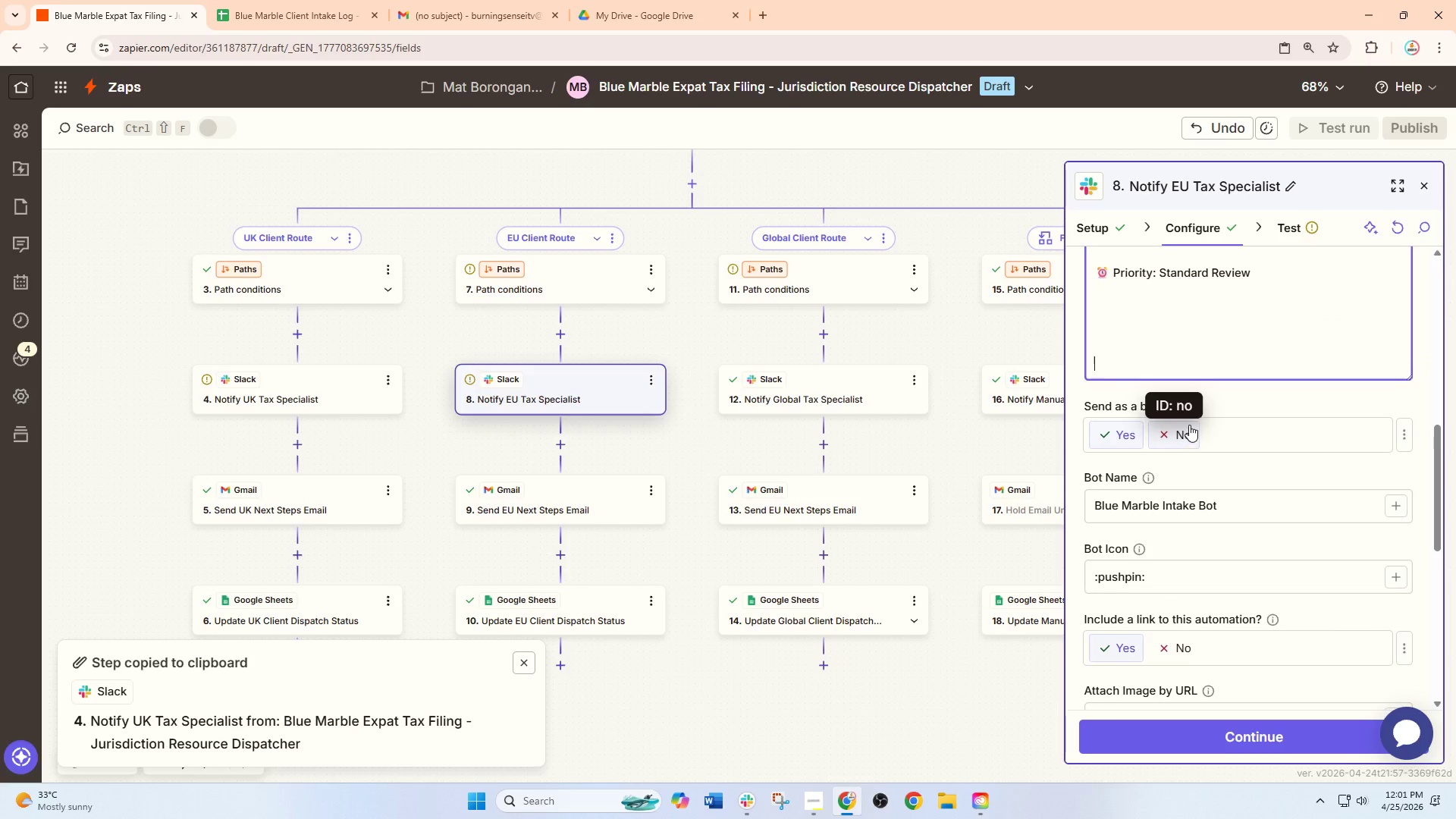 
key(Backspace)
 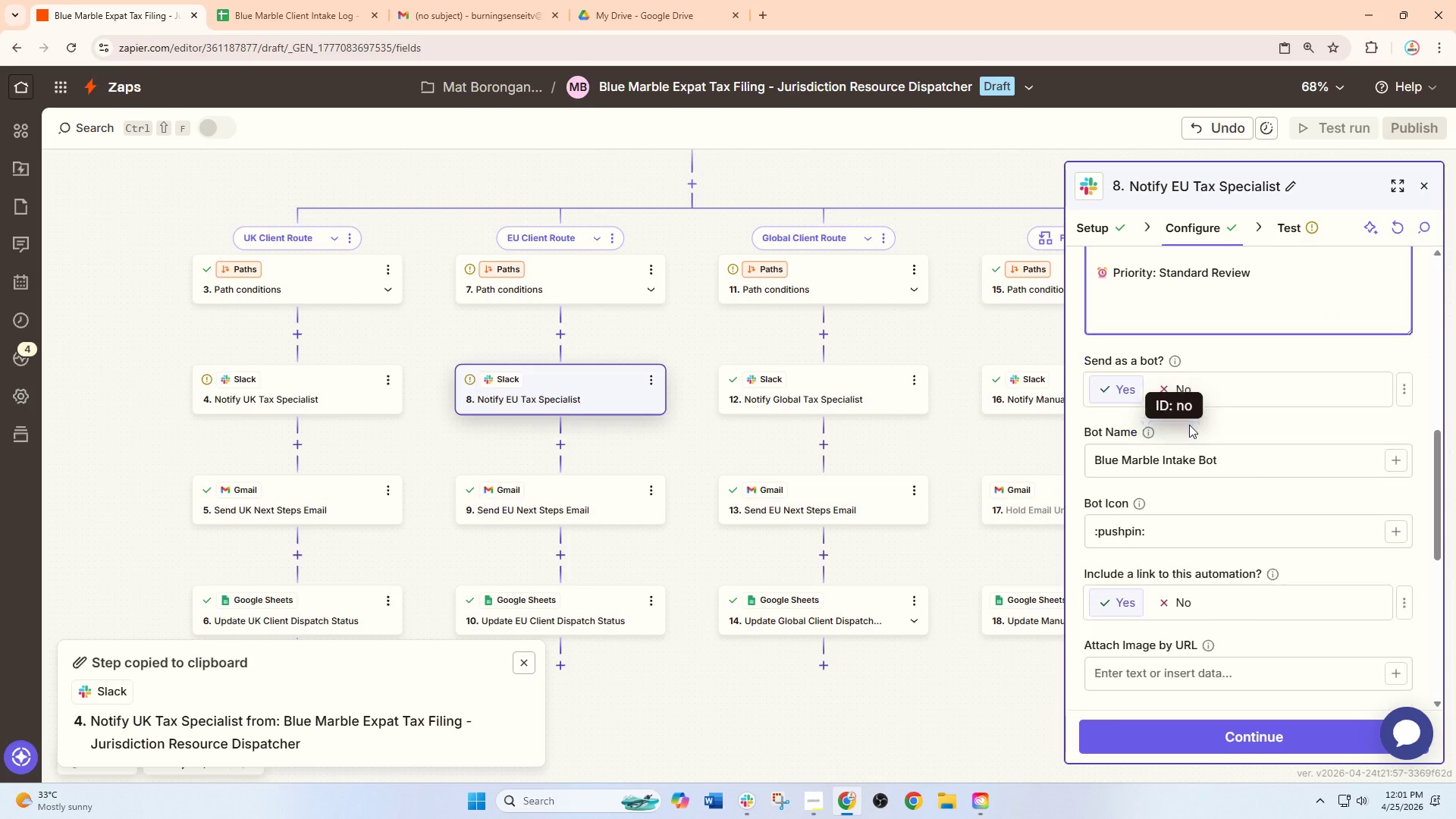 
key(Backspace)
 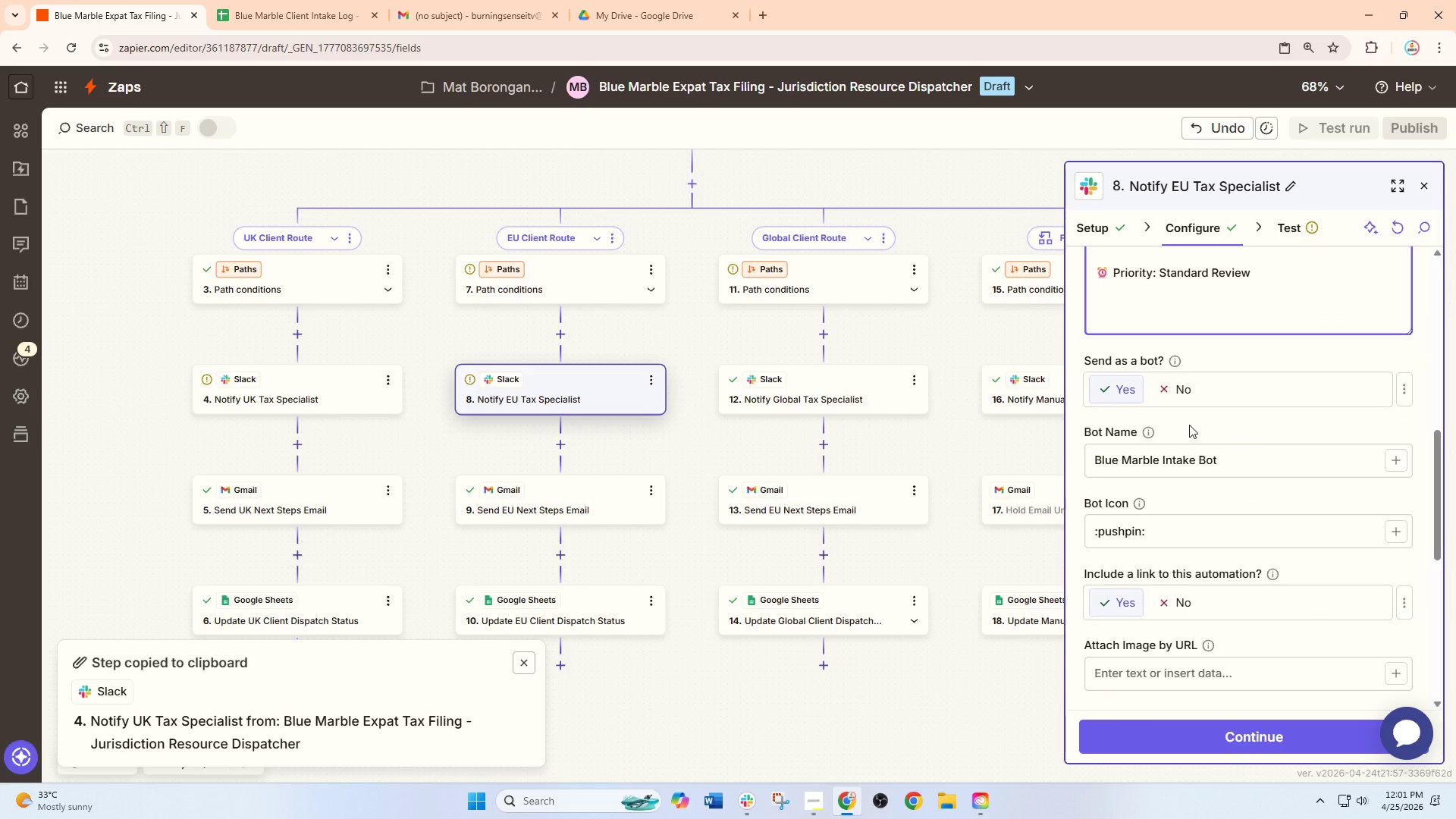 
key(Backspace)
 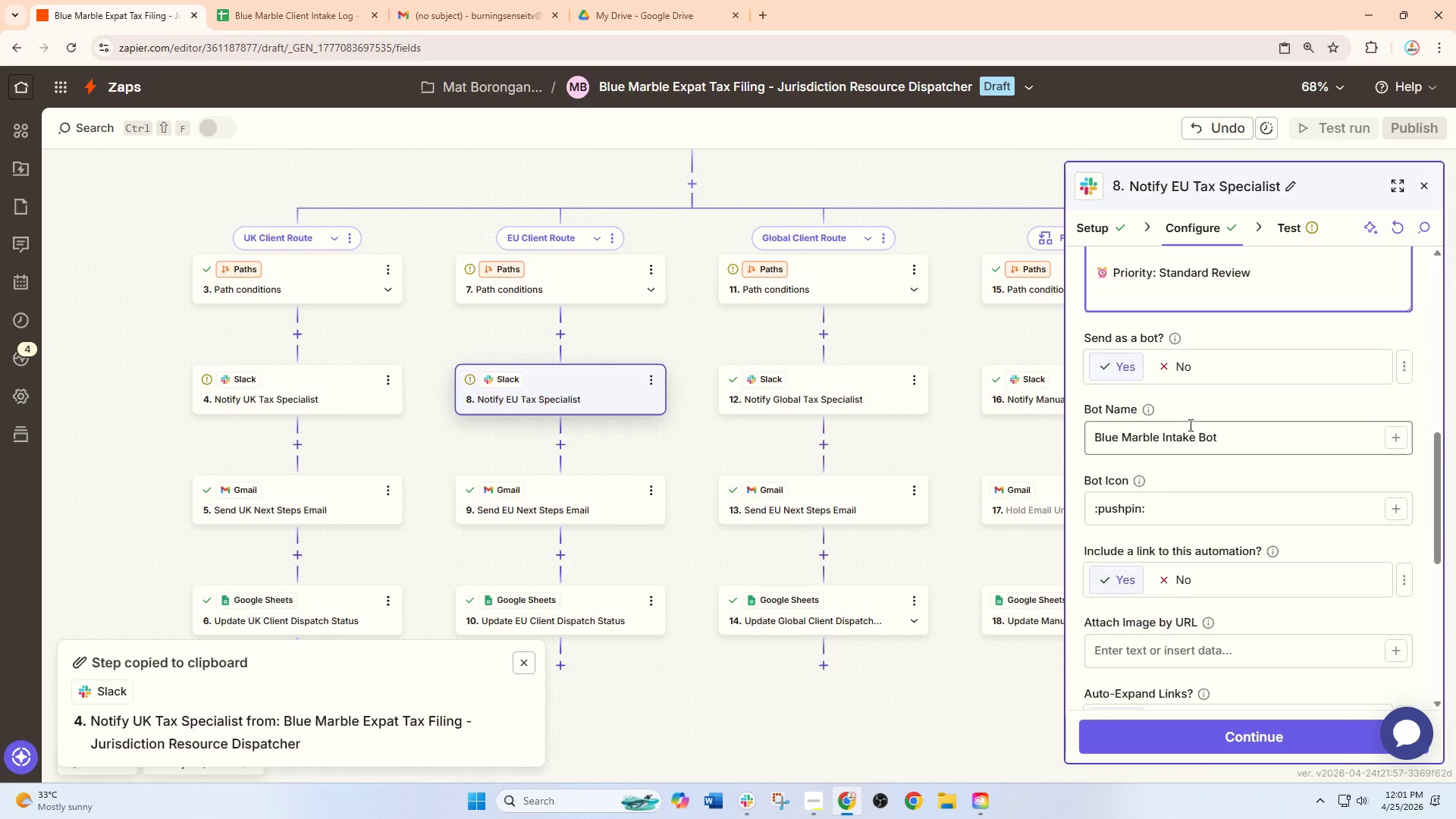 
key(Backspace)
 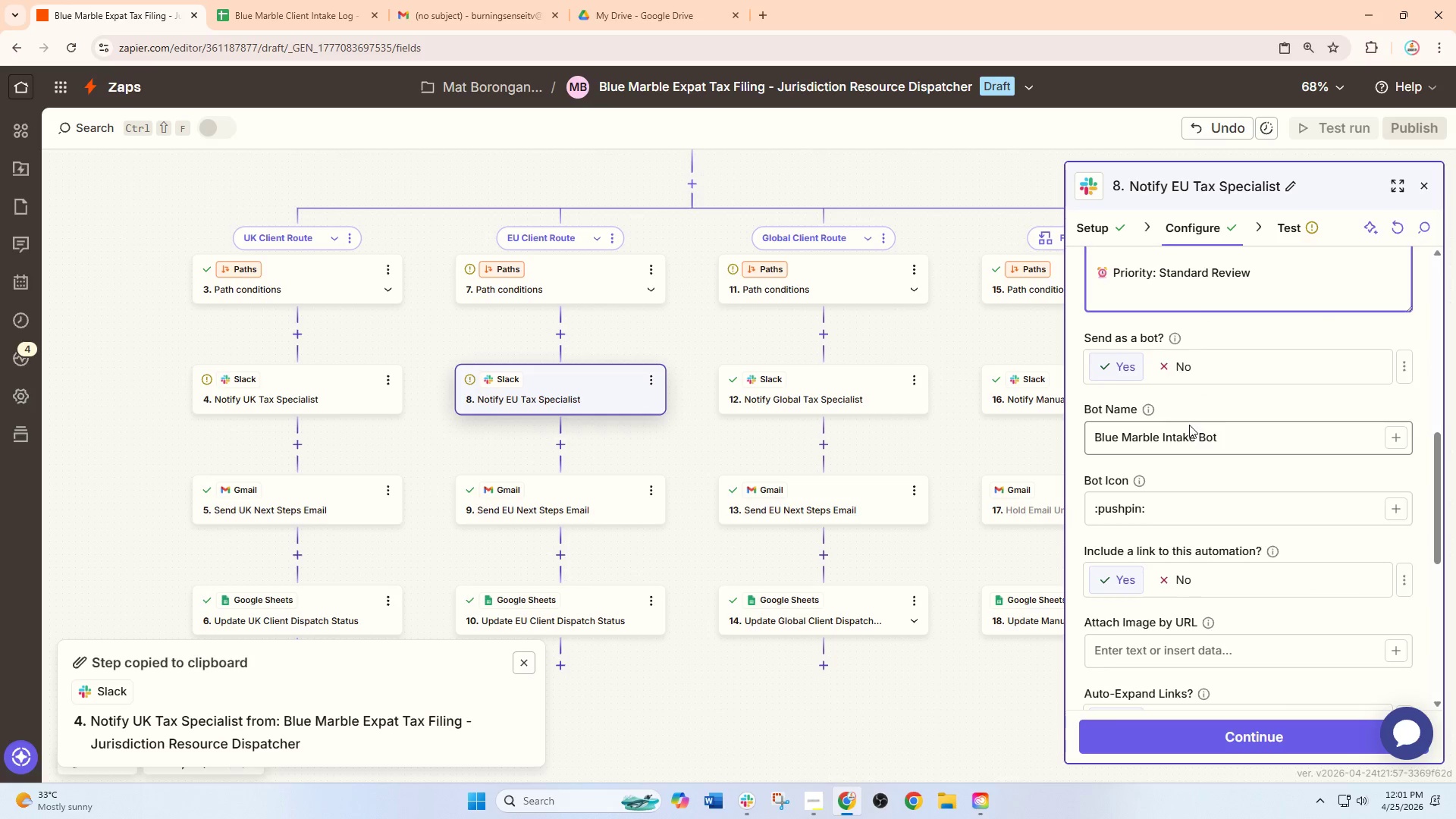 
key(Backspace)
 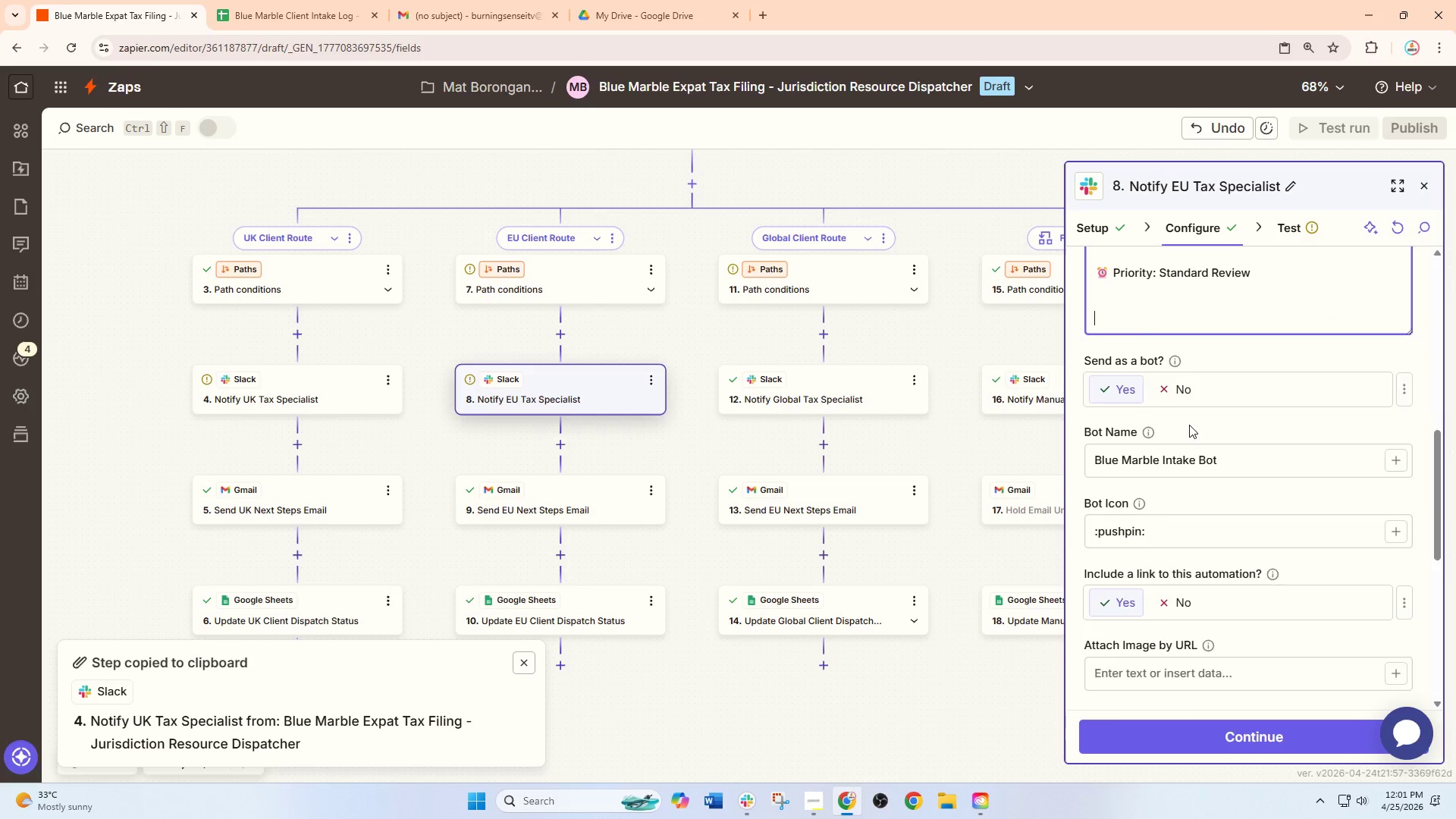 
key(Backspace)
 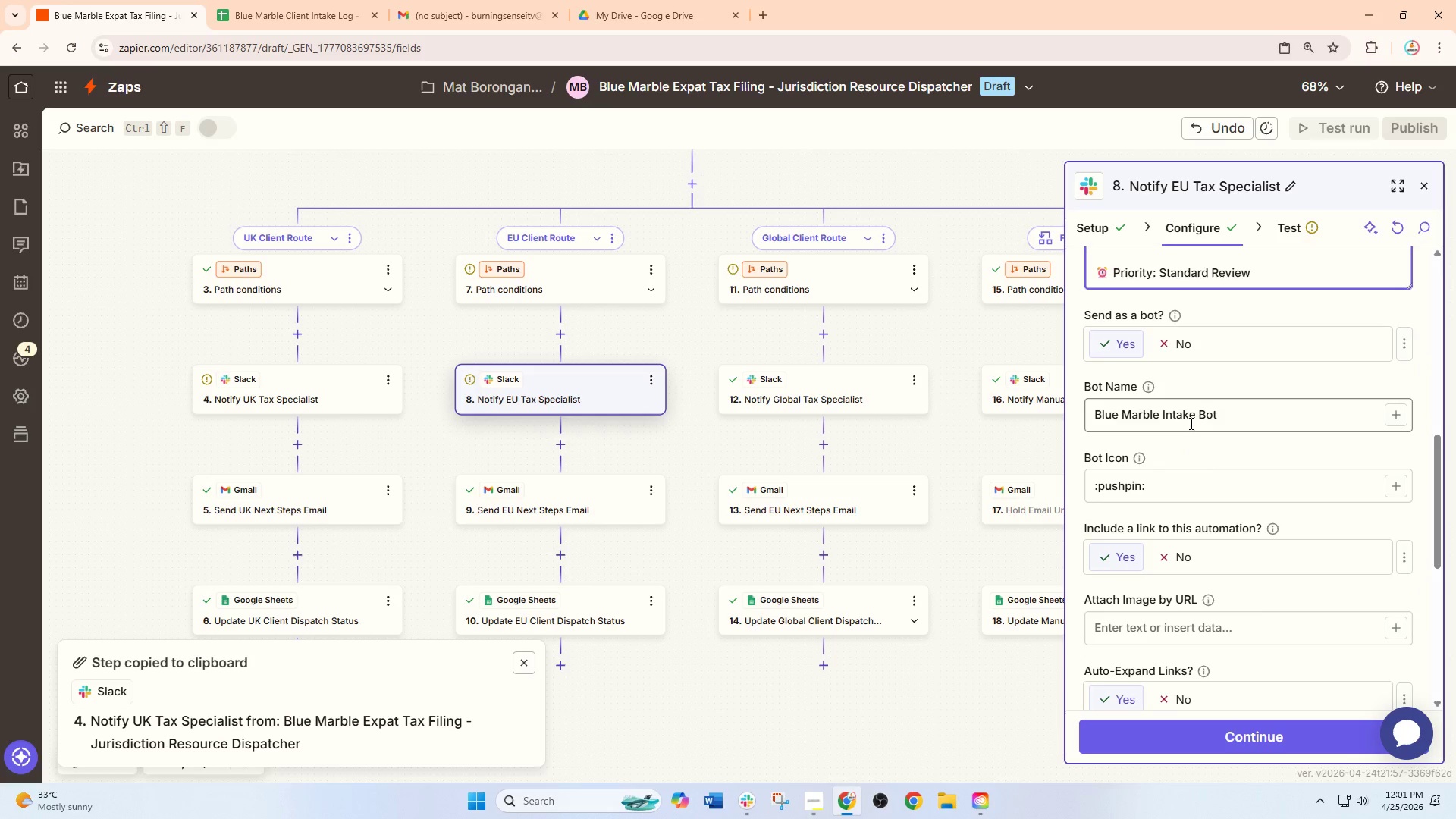 
scroll: coordinate [1268, 372], scroll_direction: up, amount: 7.0
 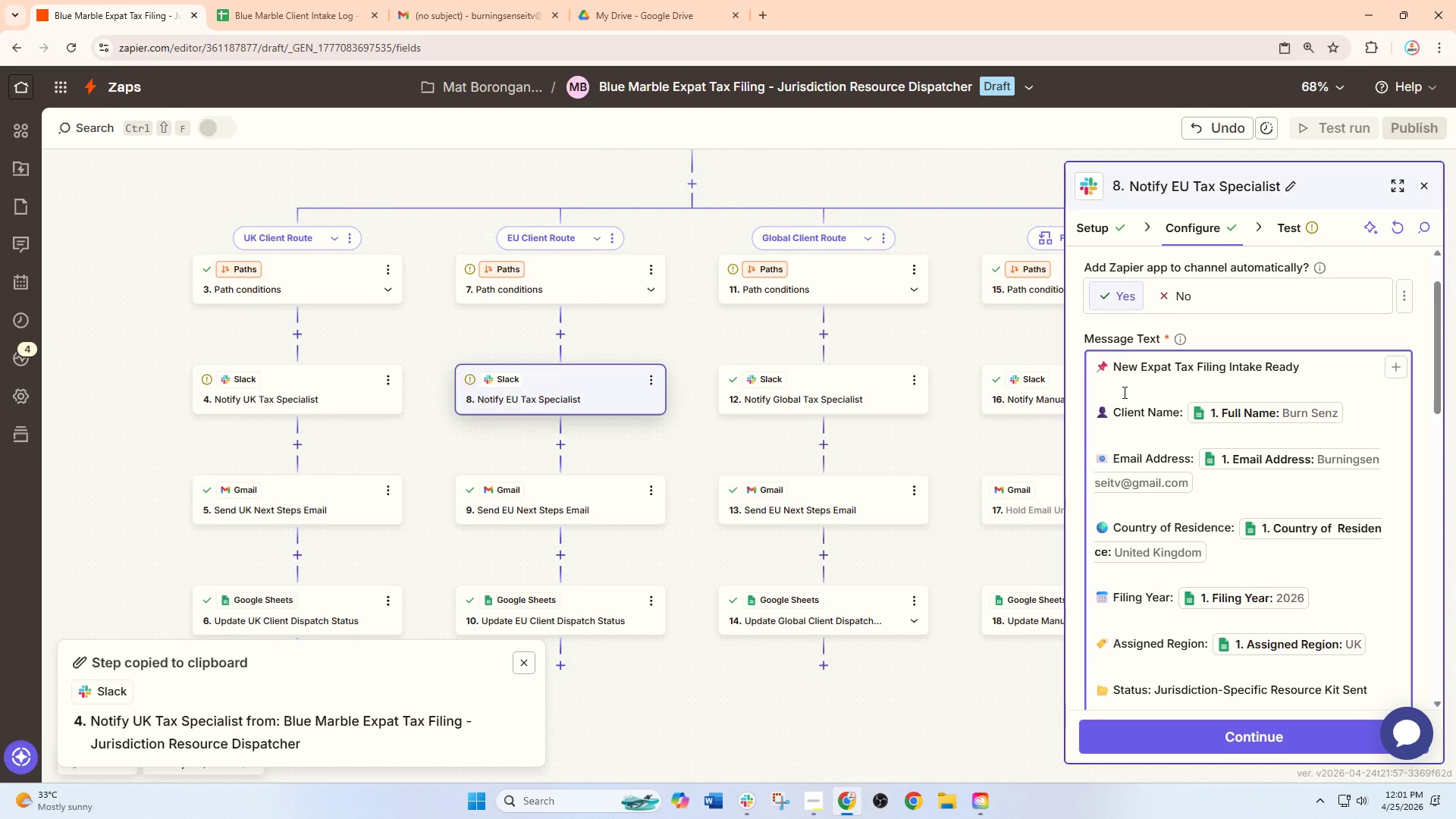 
scroll: coordinate [1116, 551], scroll_direction: down, amount: 3.0
 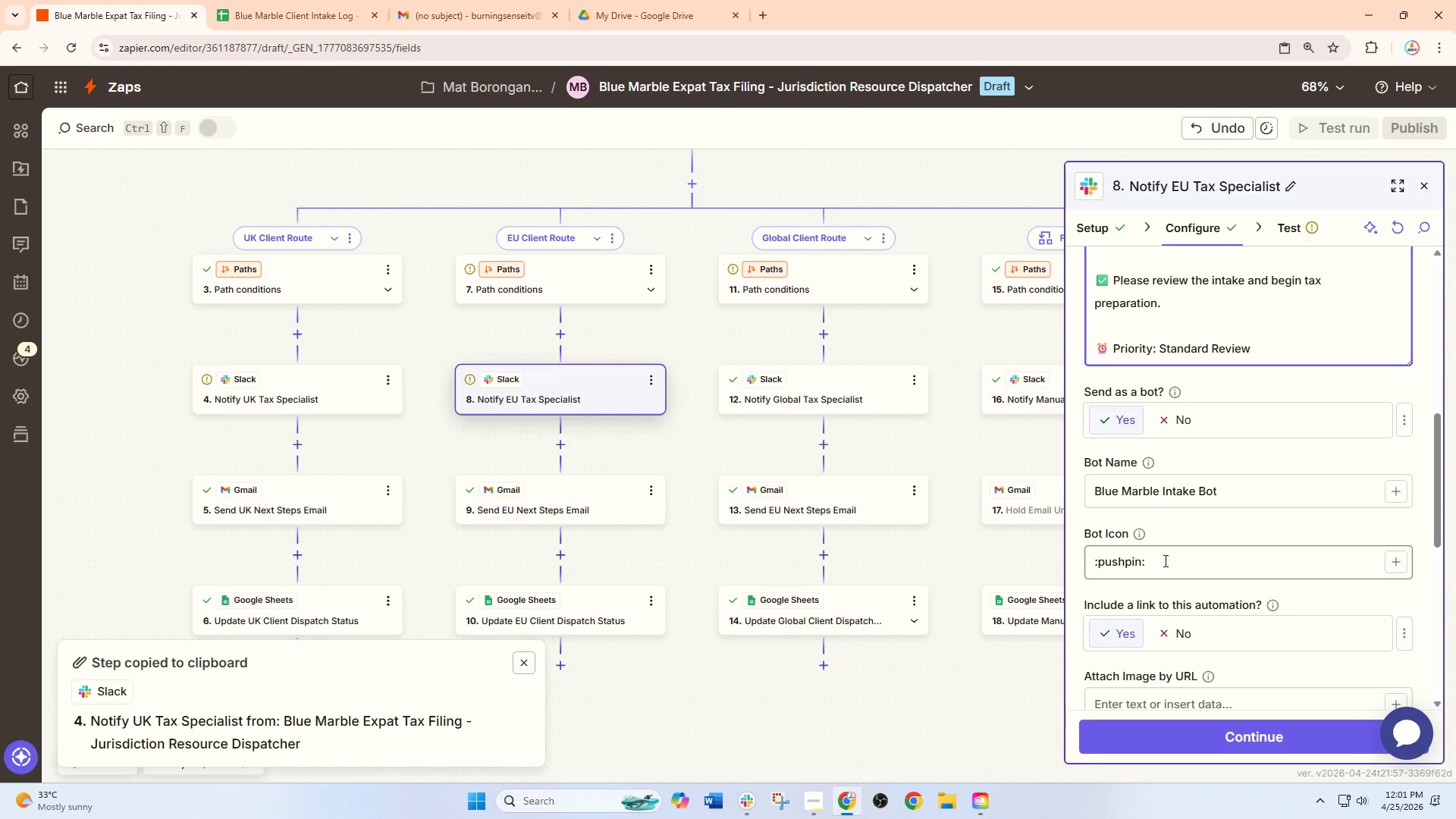 
scroll: coordinate [1091, 441], scroll_direction: up, amount: 7.0
 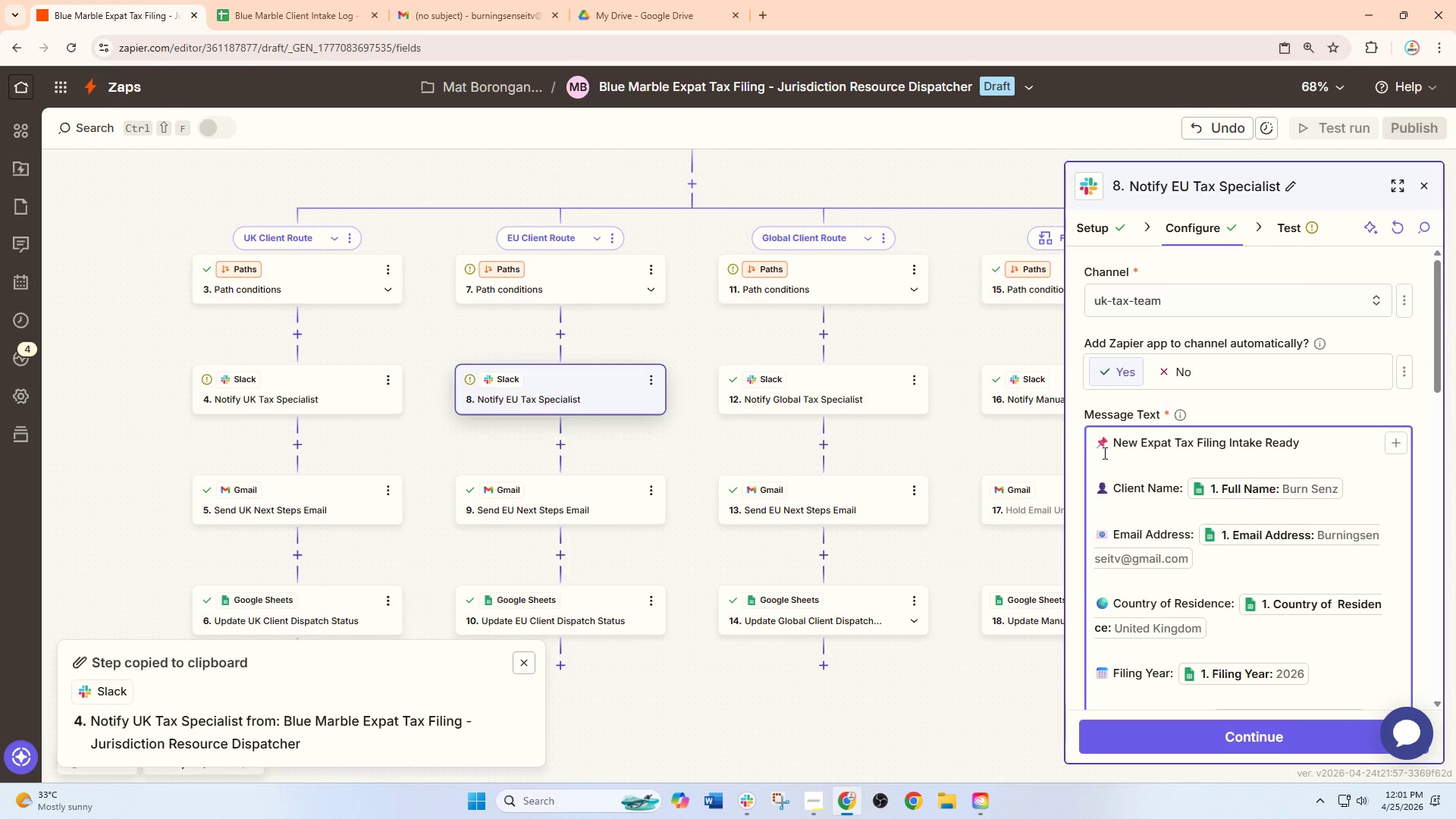 
left_click_drag(start_coordinate=[1105, 447], to_coordinate=[1090, 446])
 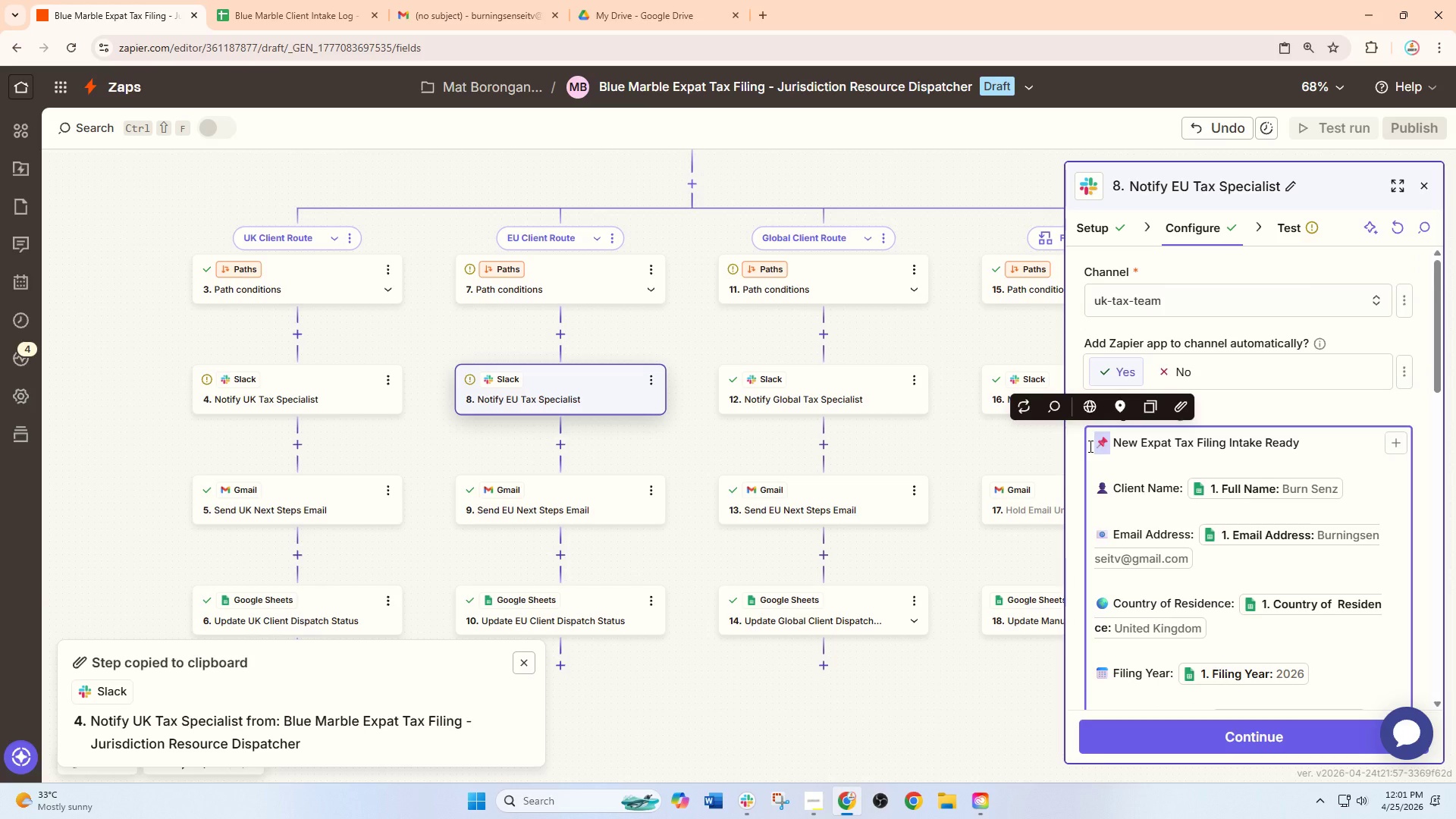 
type(:earth_africa:)
 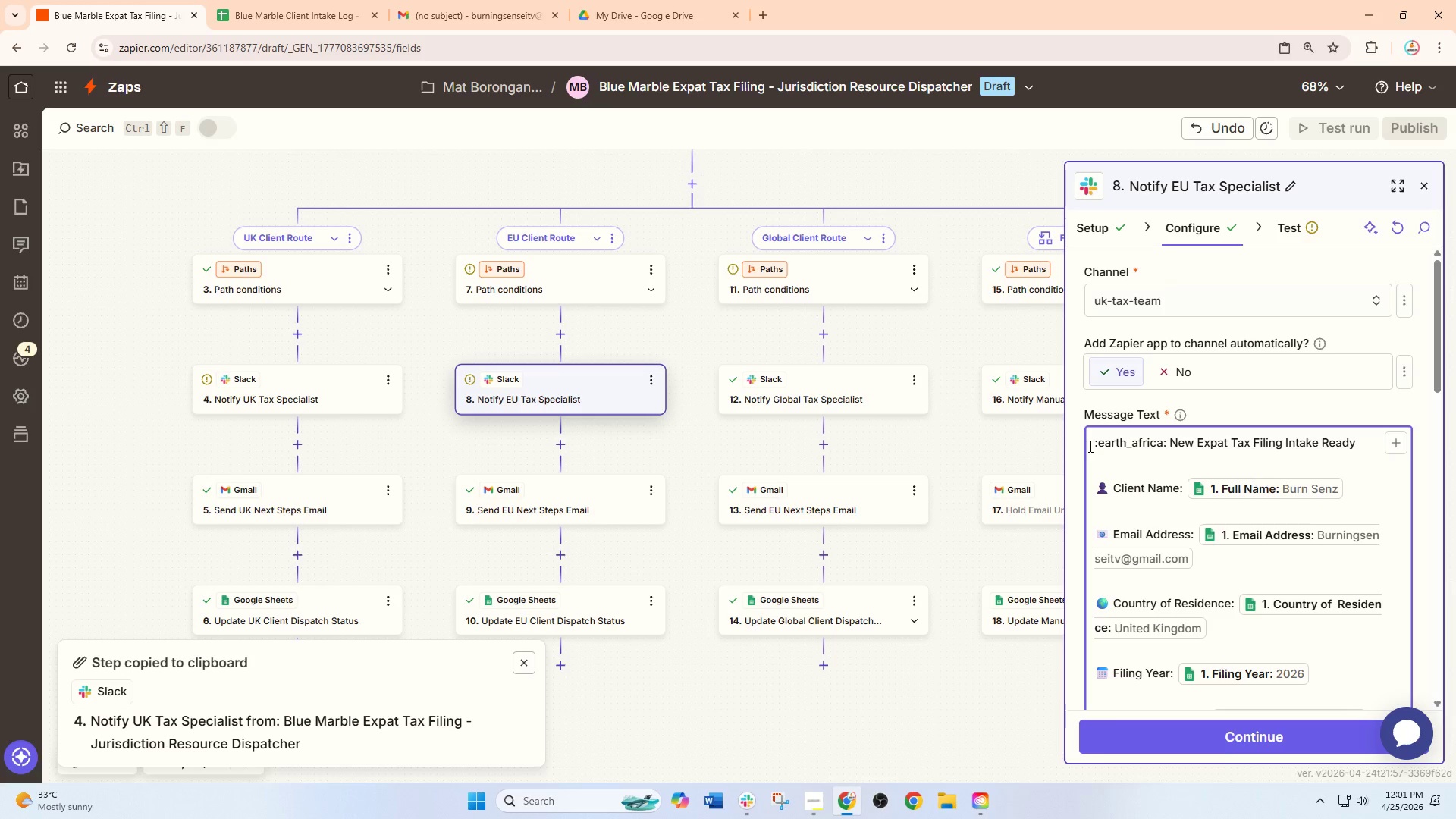 
scroll: coordinate [1185, 529], scroll_direction: down, amount: 7.0
 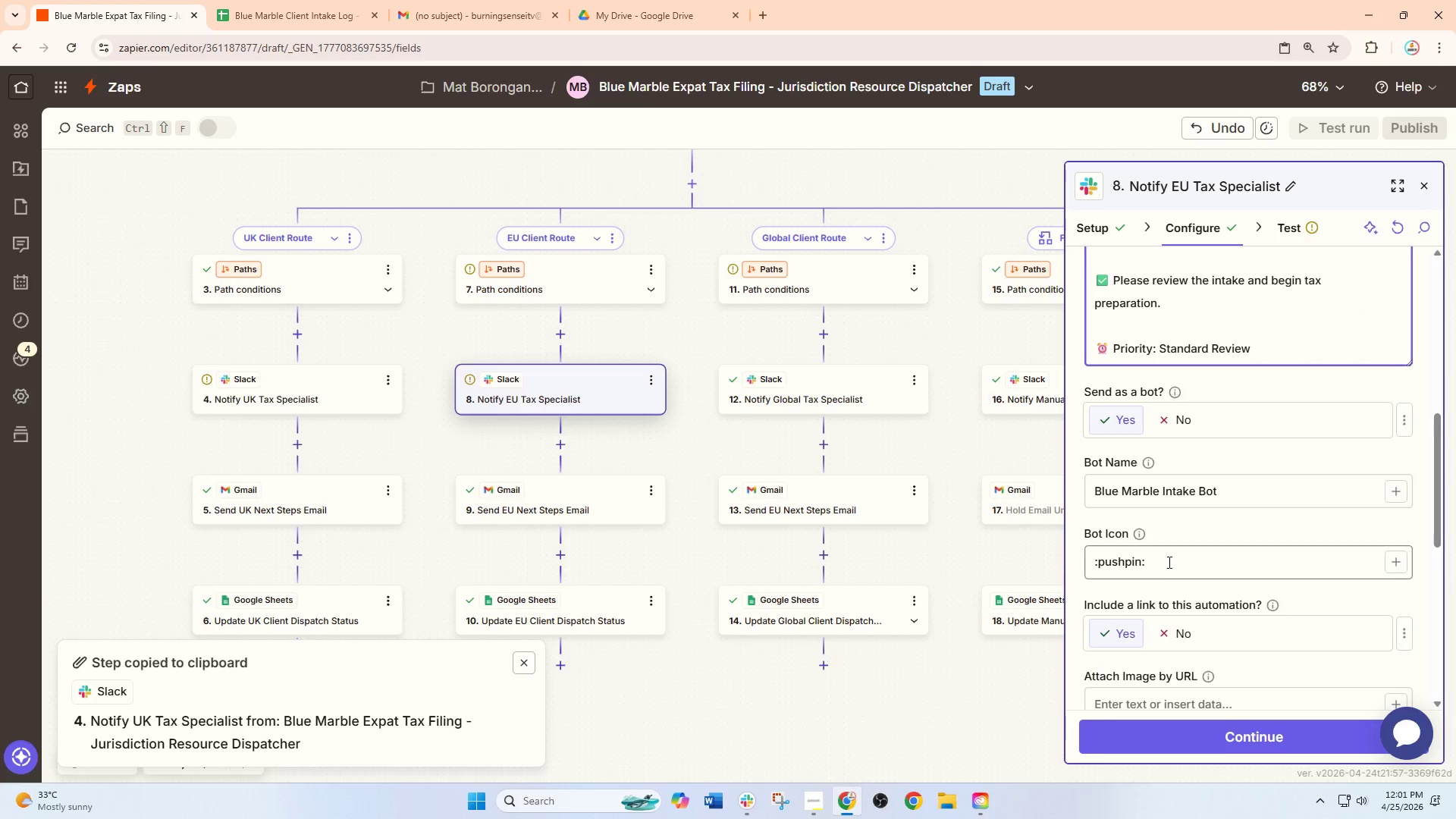 
left_click_drag(start_coordinate=[1164, 567], to_coordinate=[1082, 570])
 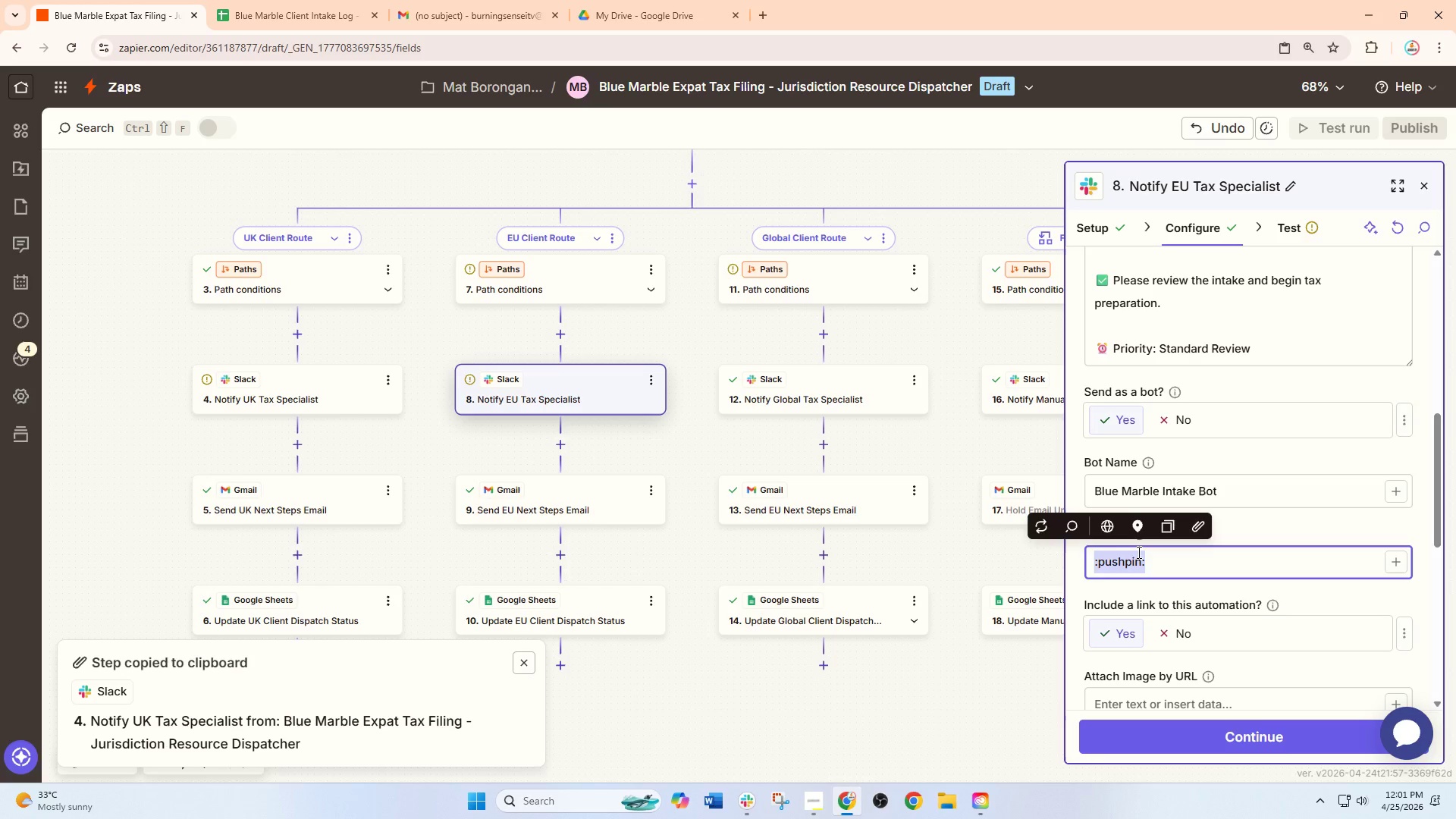 
left_click([1139, 558])
 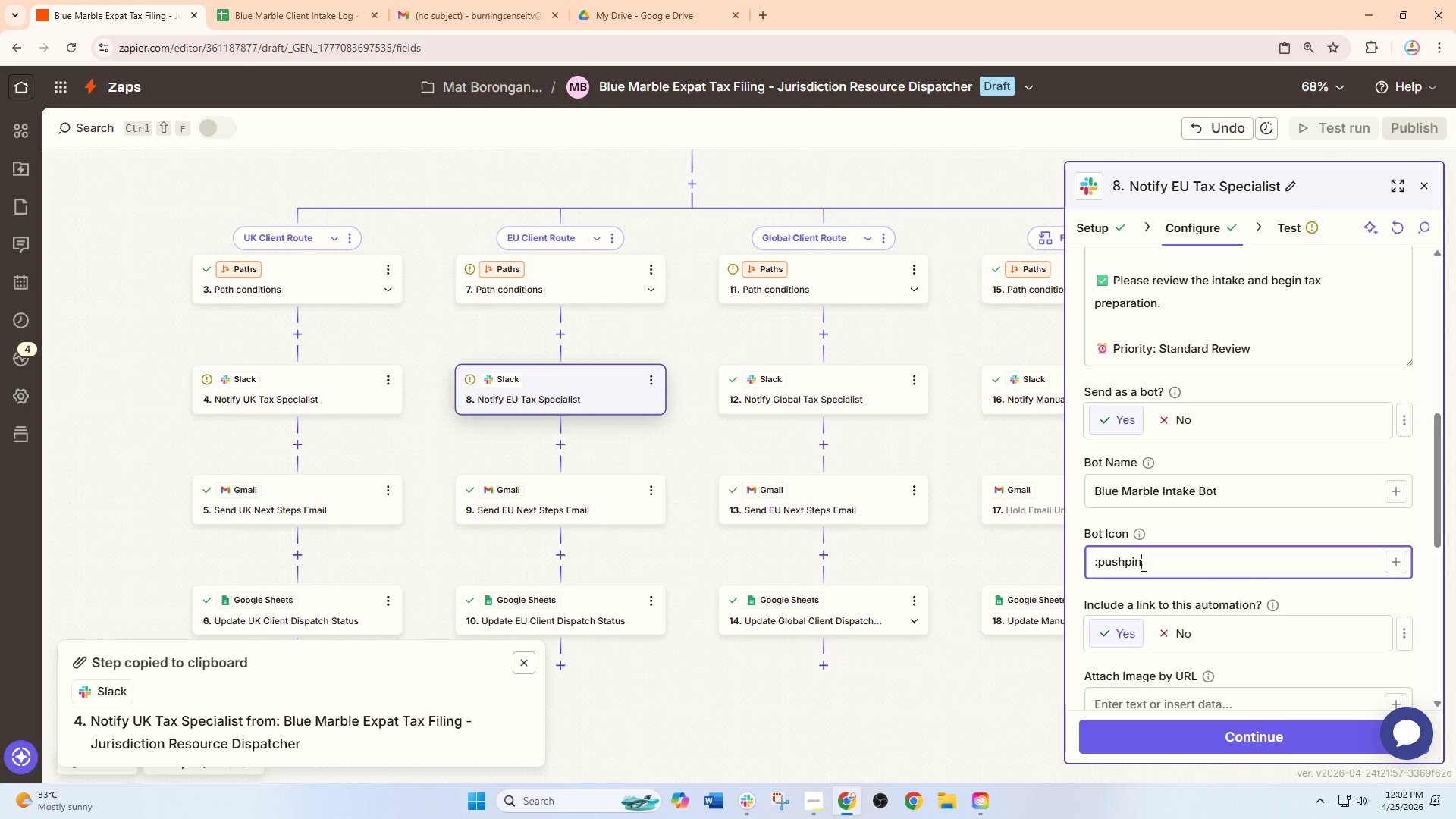 
left_click_drag(start_coordinate=[1142, 565], to_coordinate=[1097, 578])
 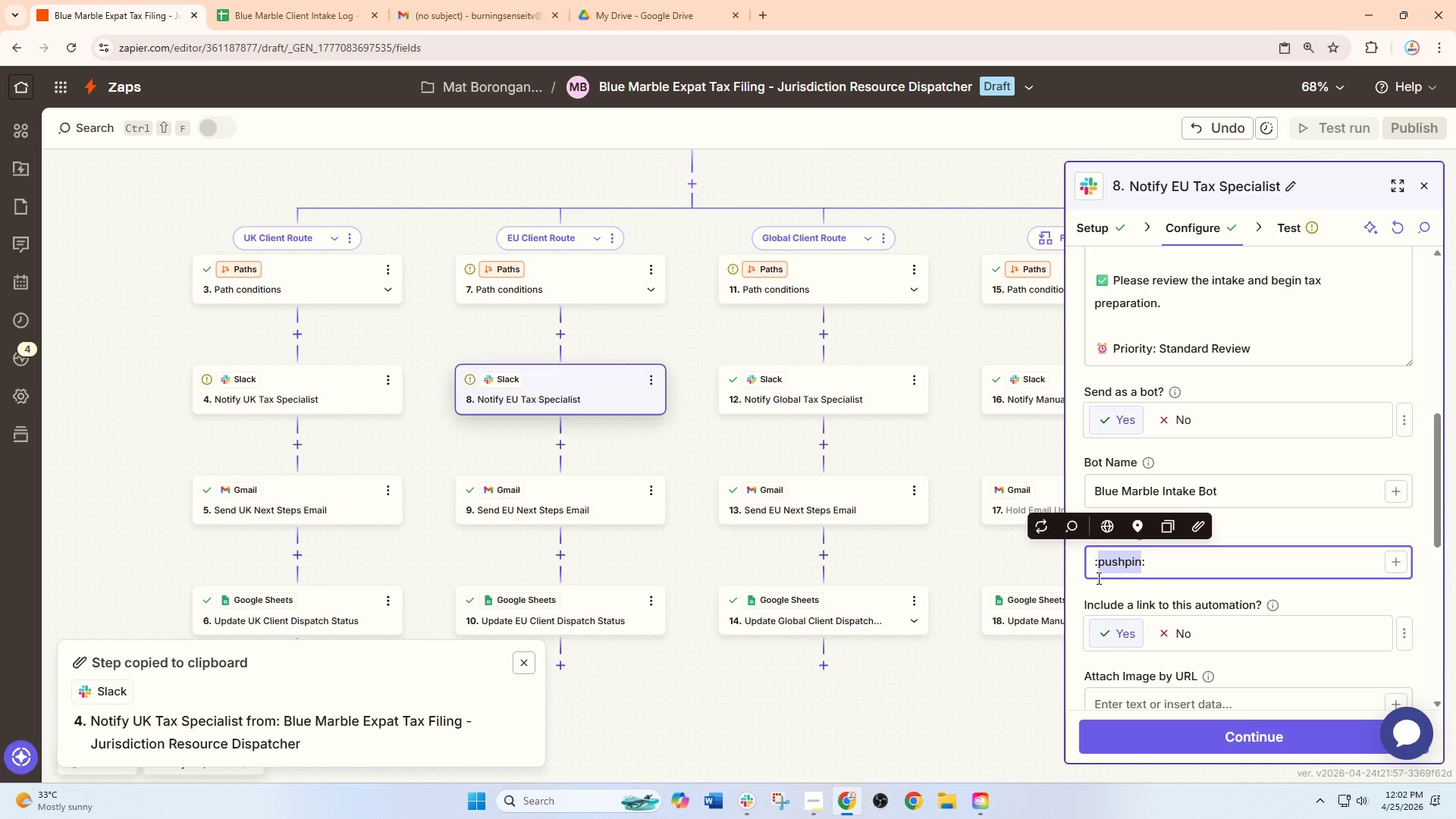 
hold_key(key=ShiftLeft, duration=0.39)
 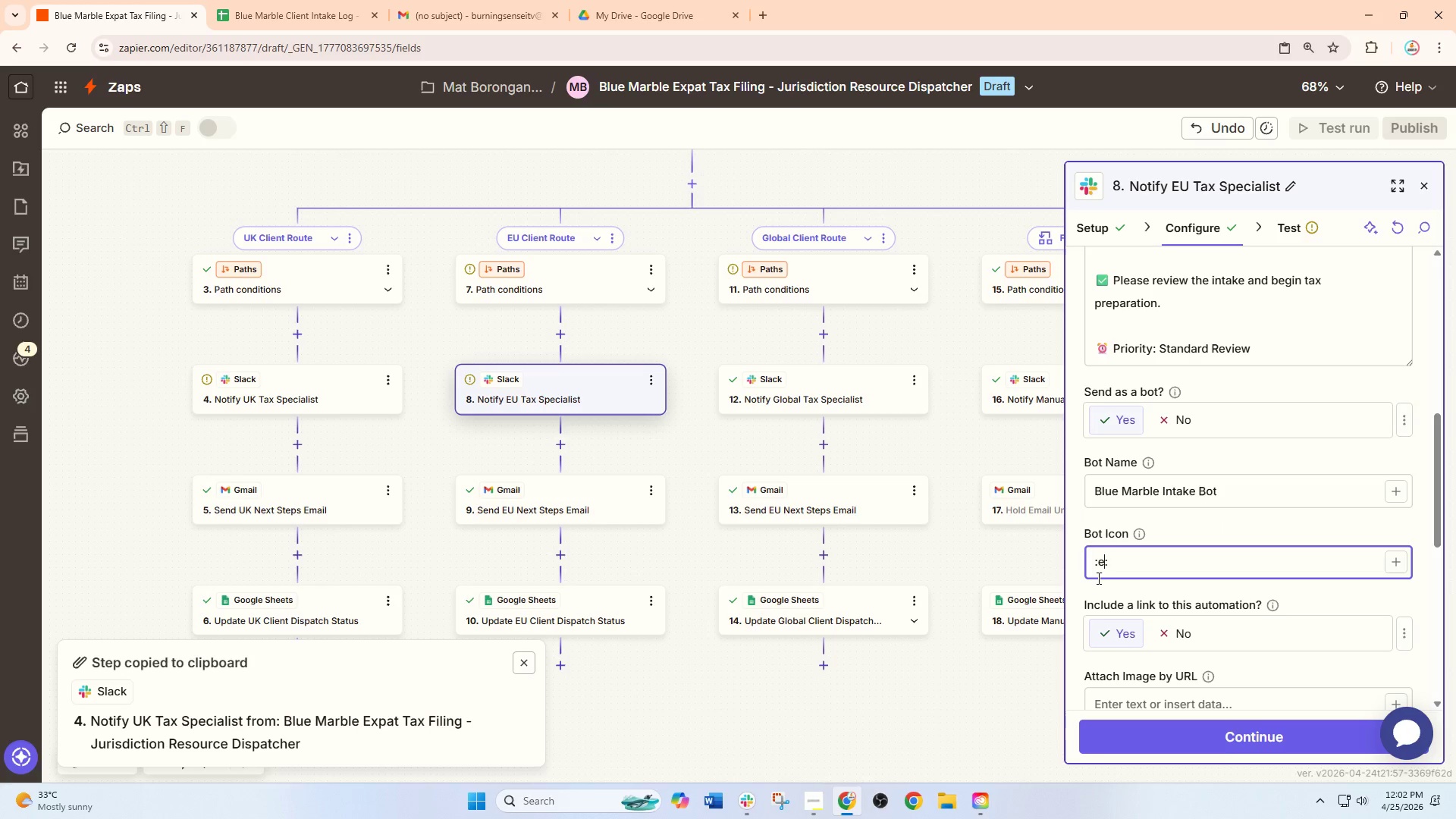 
type(earth_africa)
 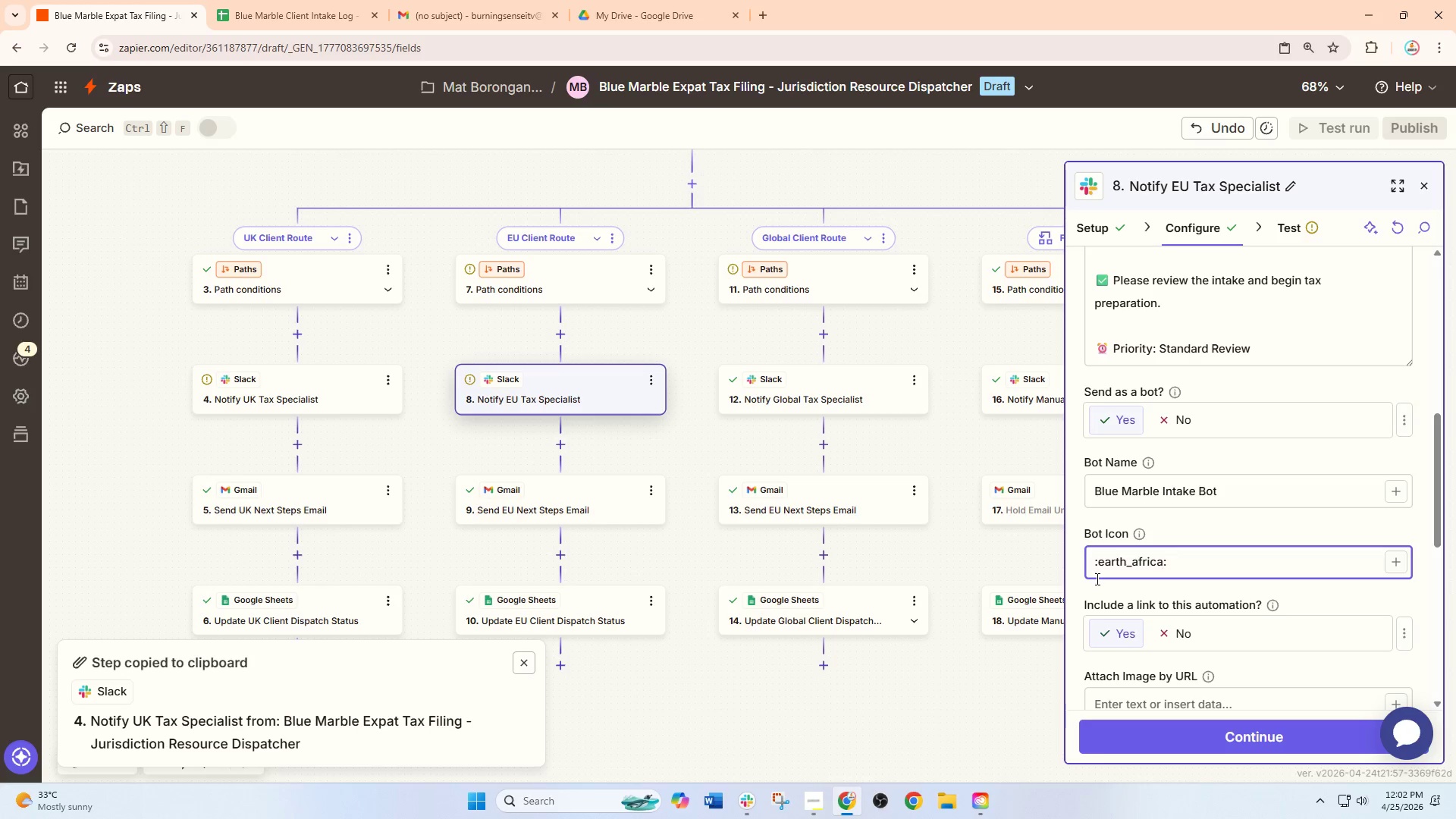 
left_click([1163, 742])
 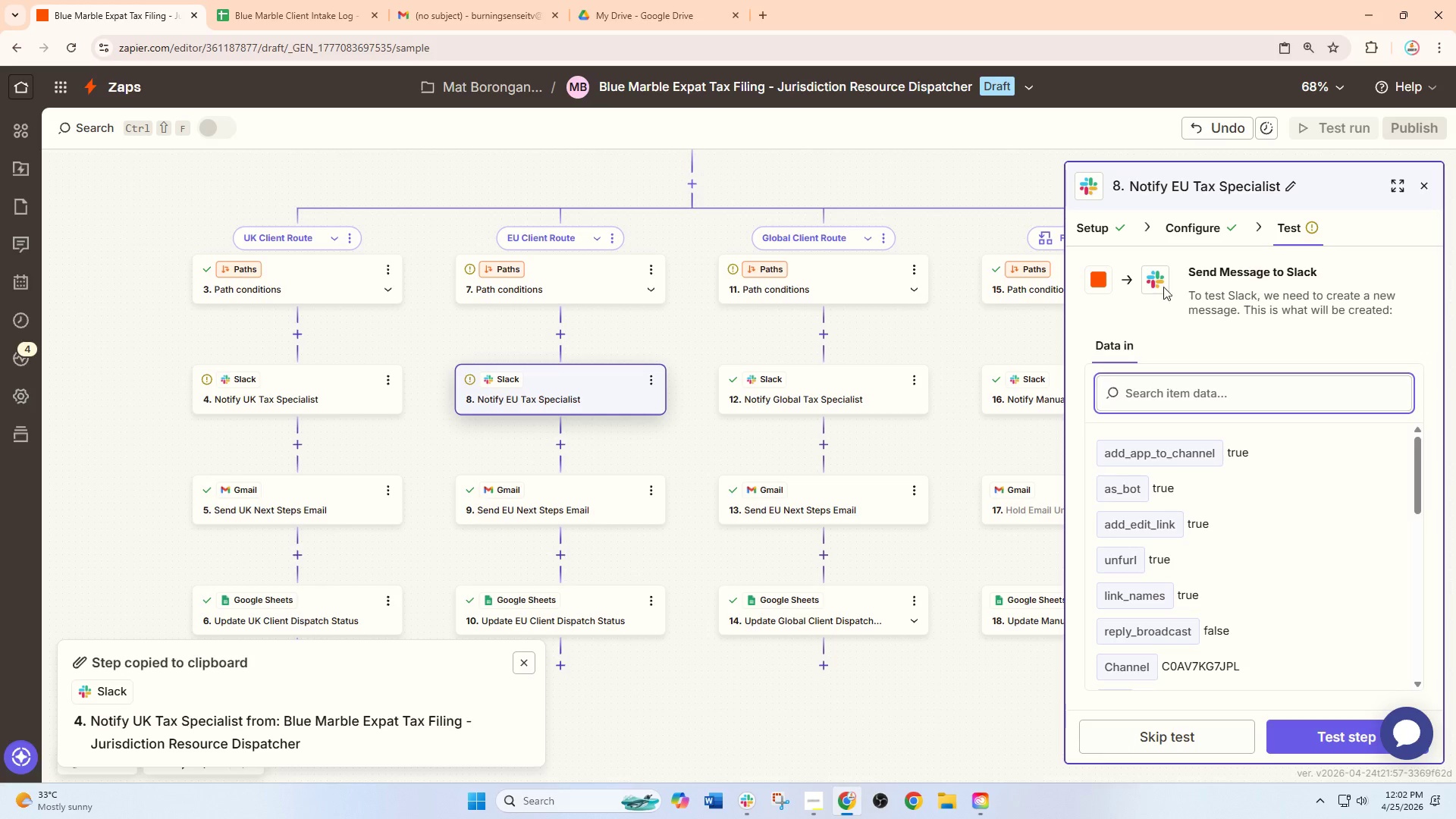 
left_click([1162, 230])
 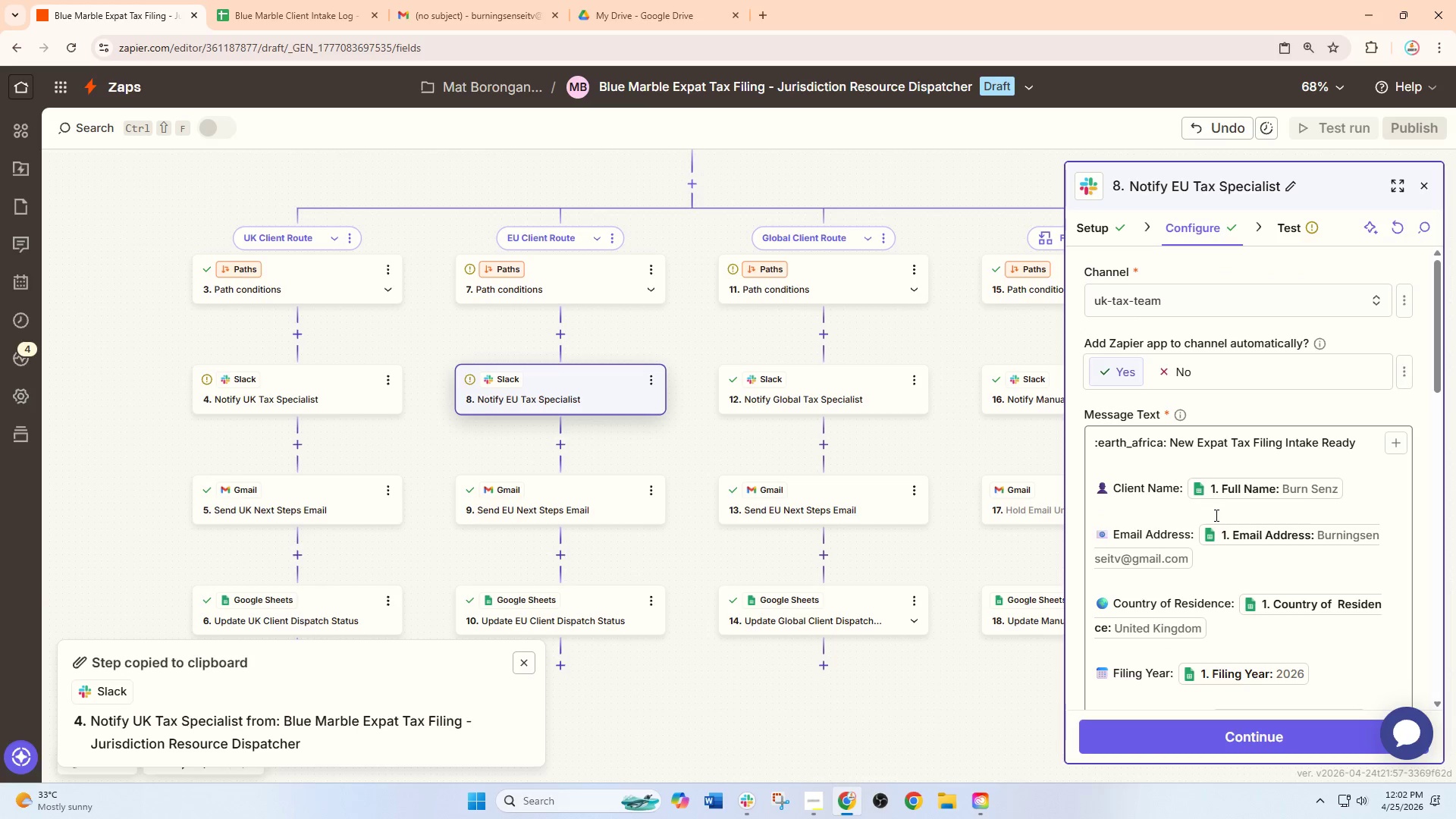 
scroll: coordinate [1216, 516], scroll_direction: down, amount: 2.0
 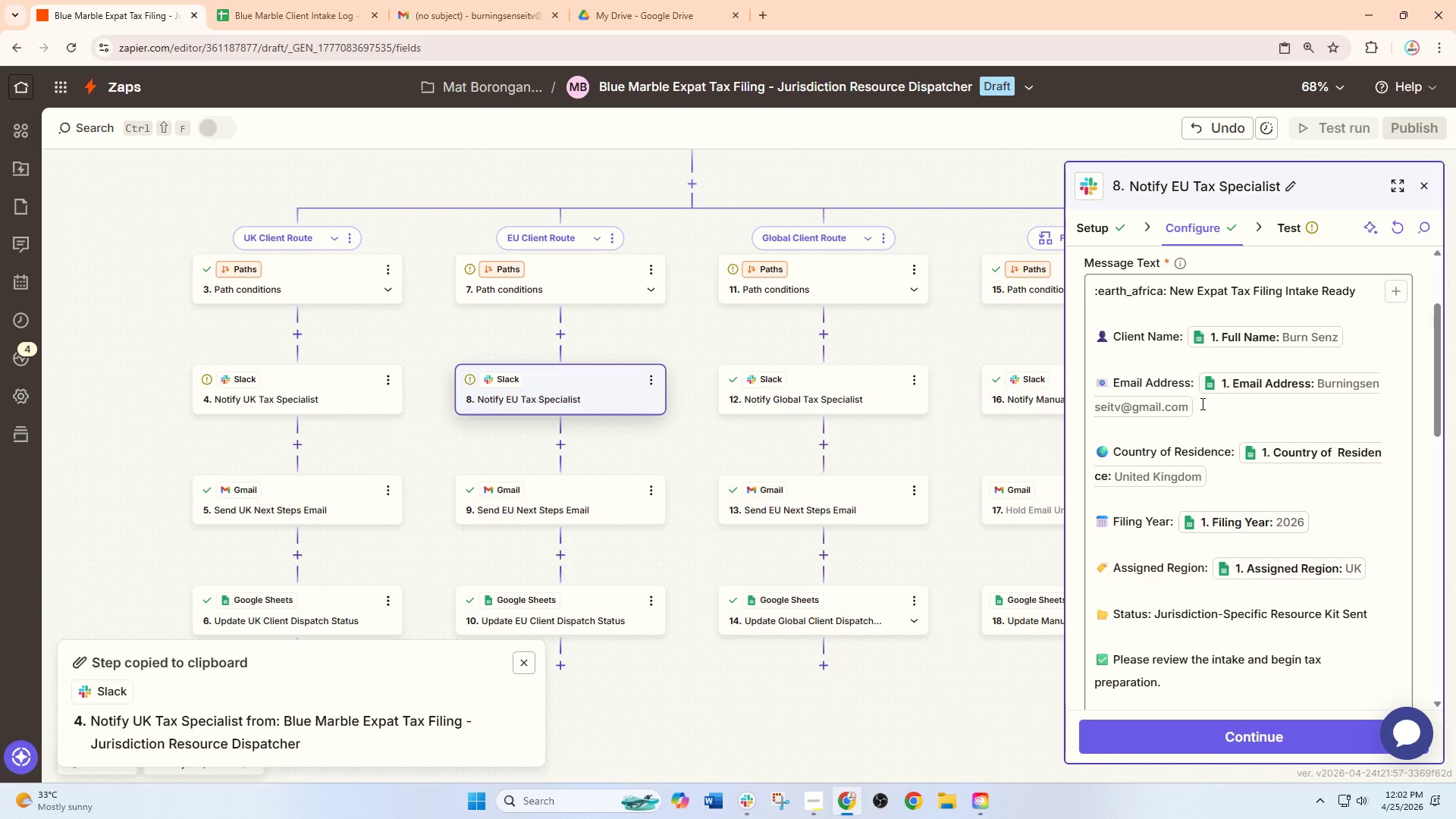 
wait(7.24)
 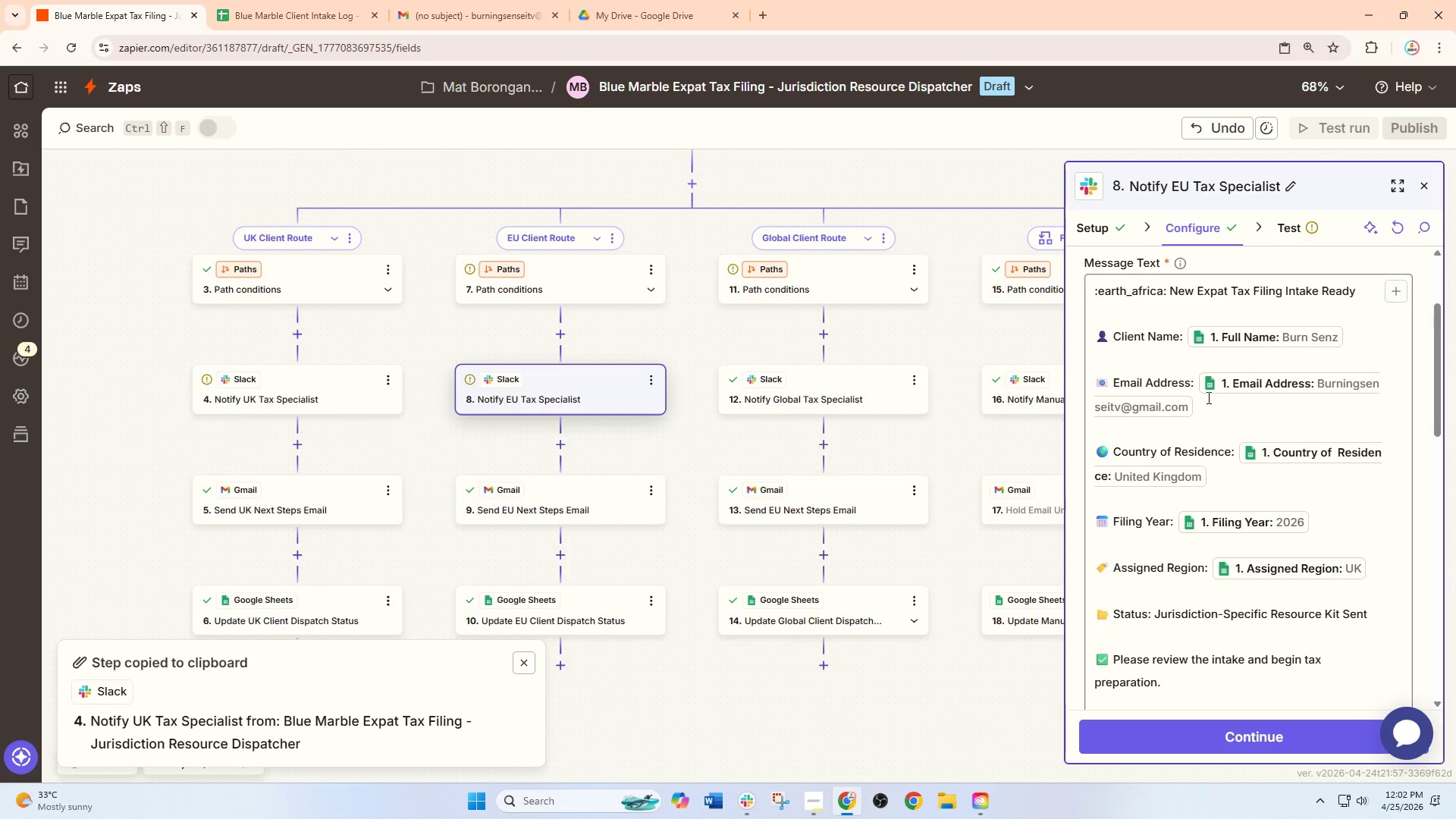 
scroll: coordinate [1220, 506], scroll_direction: down, amount: 1.0
 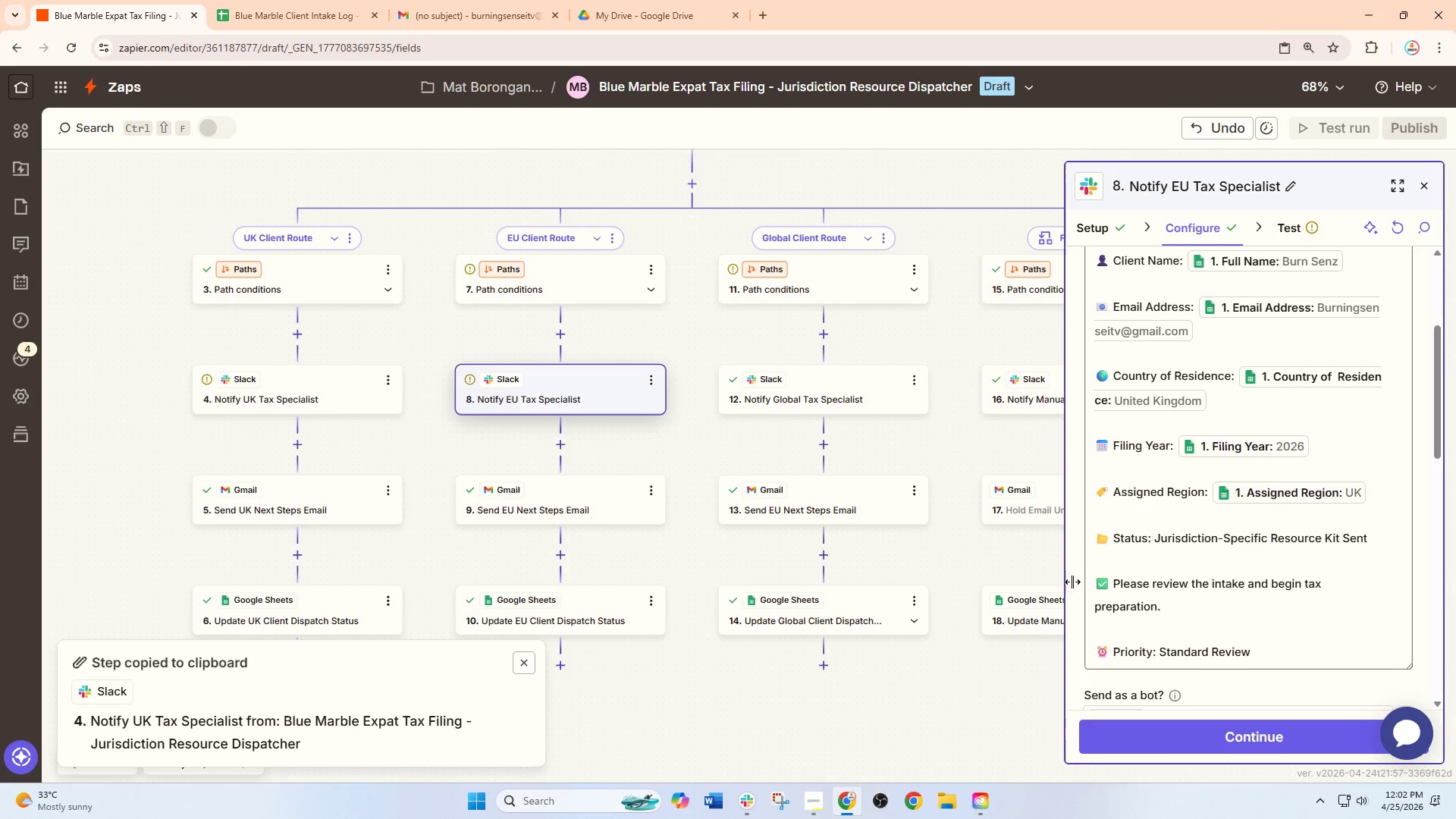 
left_click([794, 390])
 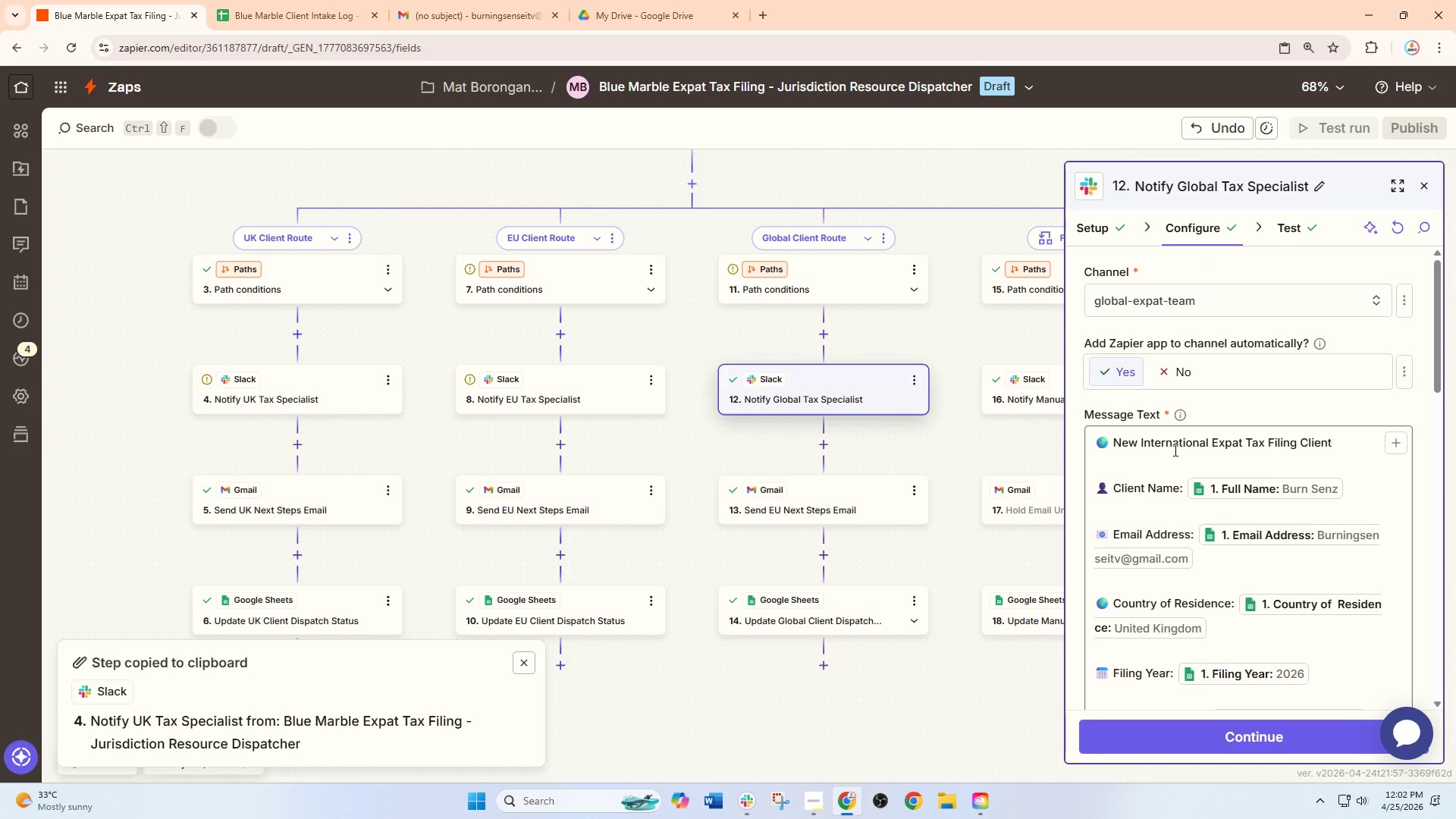 
scroll: coordinate [1228, 526], scroll_direction: down, amount: 4.0
 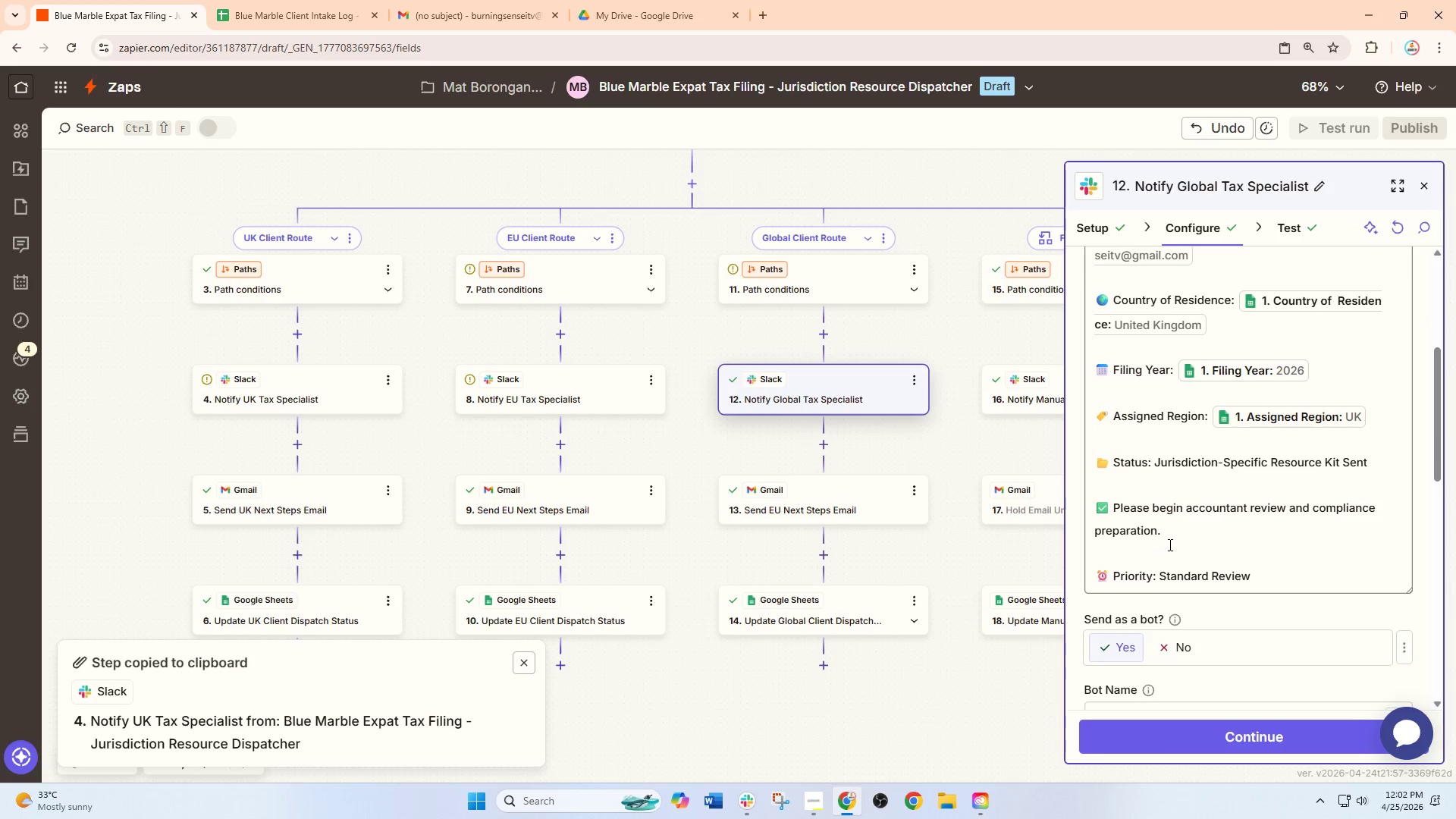 
left_click_drag(start_coordinate=[1169, 551], to_coordinate=[1111, 516])
 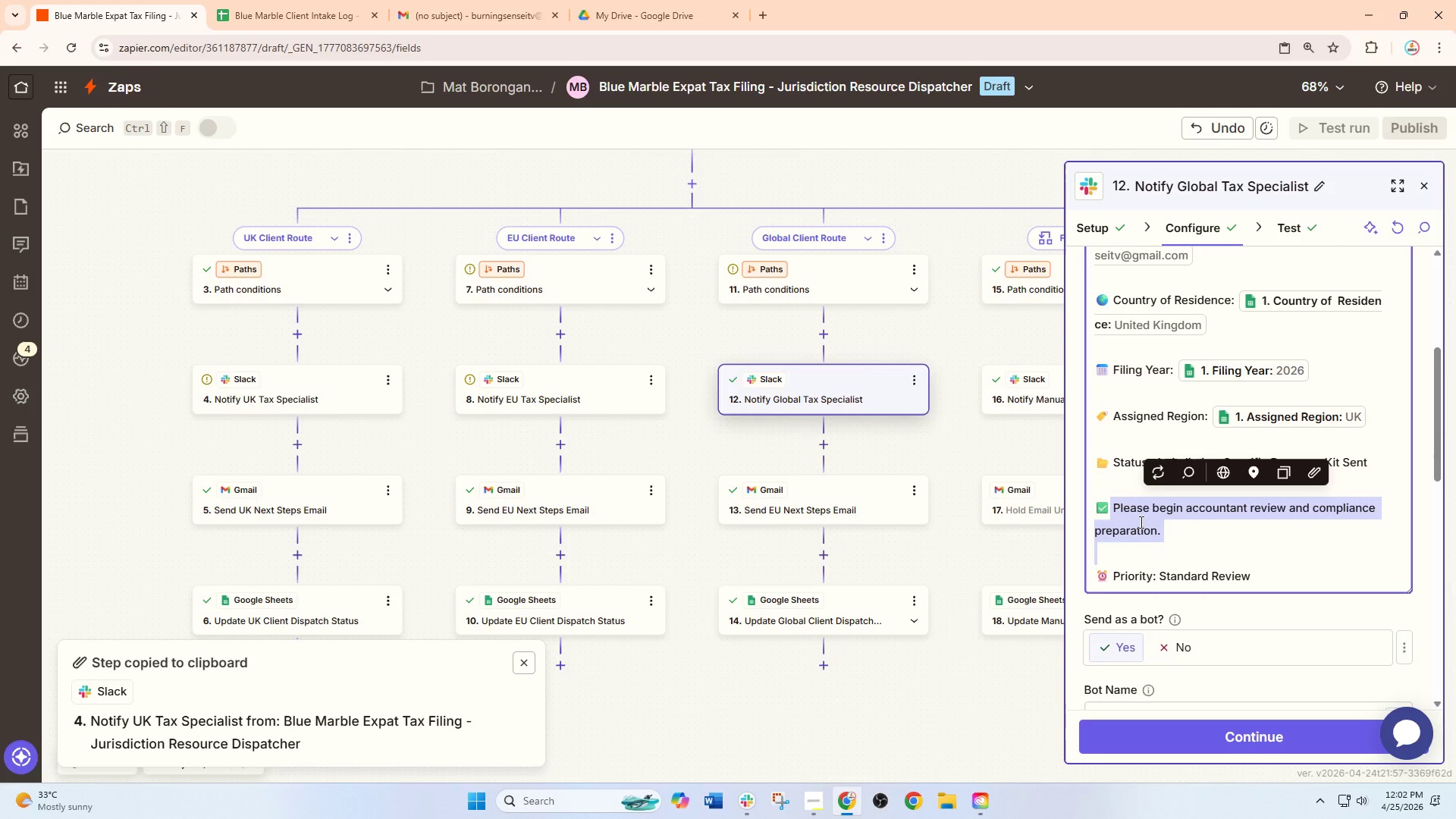 
left_click_drag(start_coordinate=[1140, 522], to_coordinate=[1144, 523])
 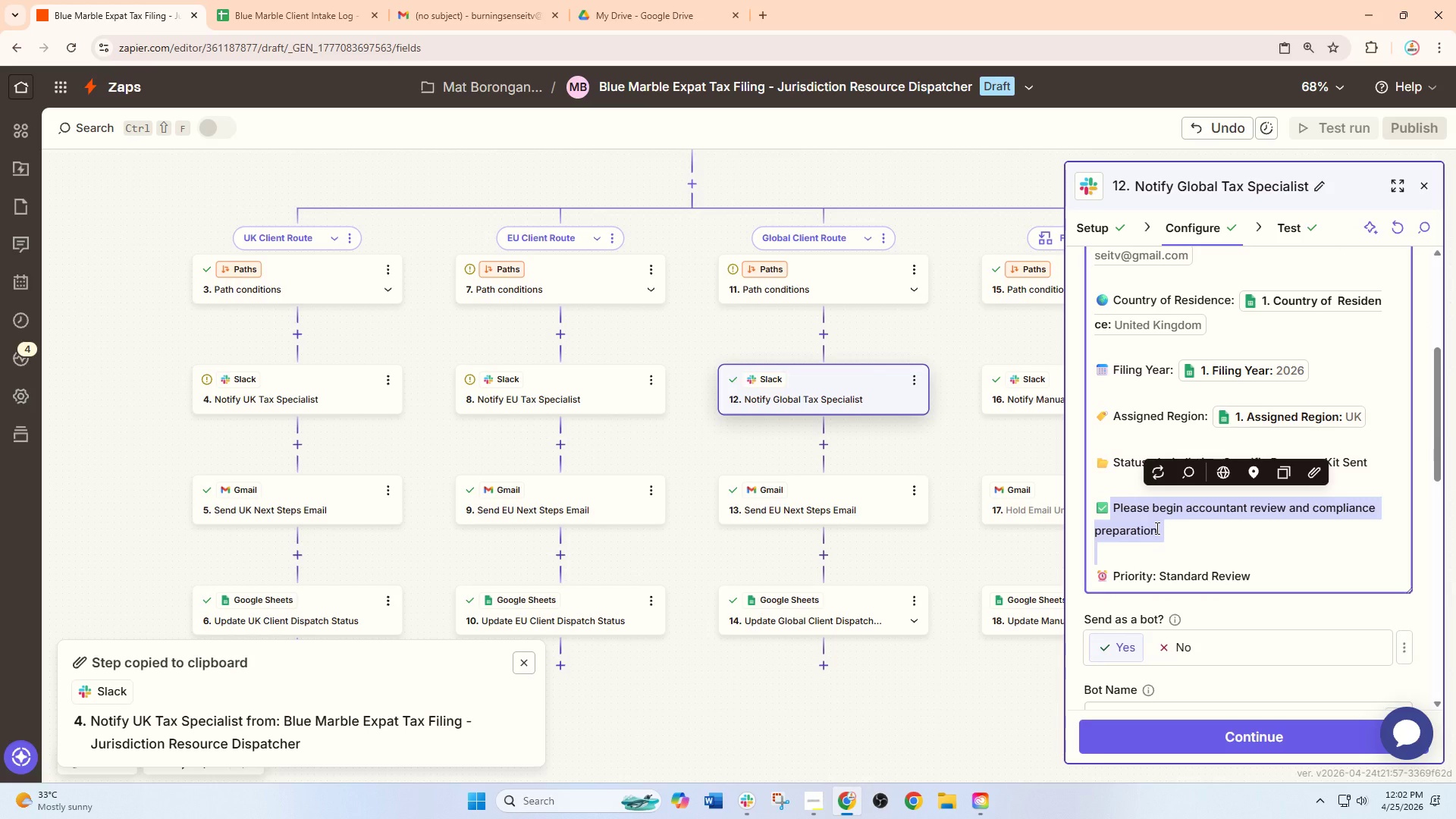 
left_click([1156, 528])
 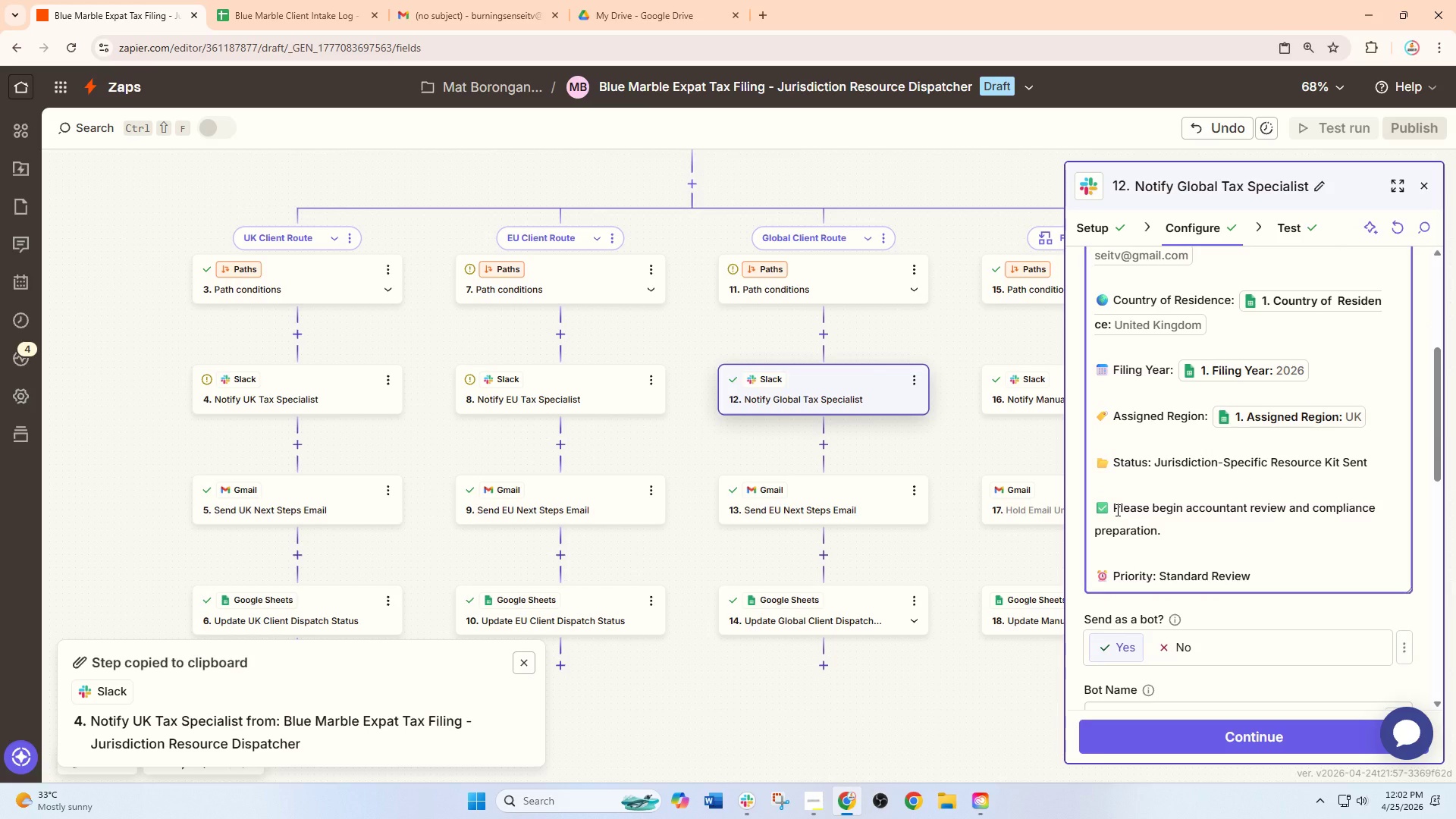 
left_click_drag(start_coordinate=[1116, 510], to_coordinate=[1174, 529])
 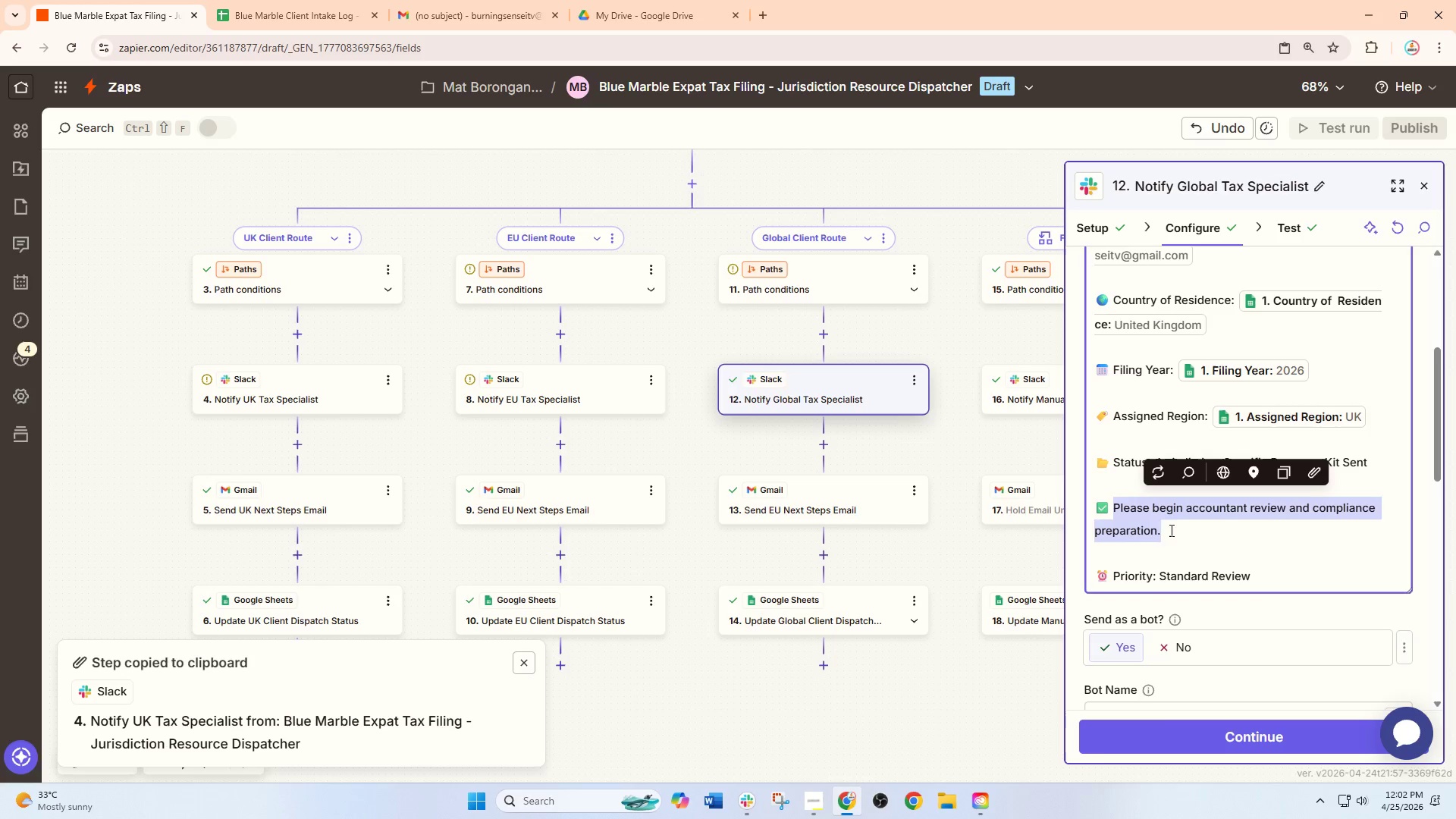 
key(Control+C)
 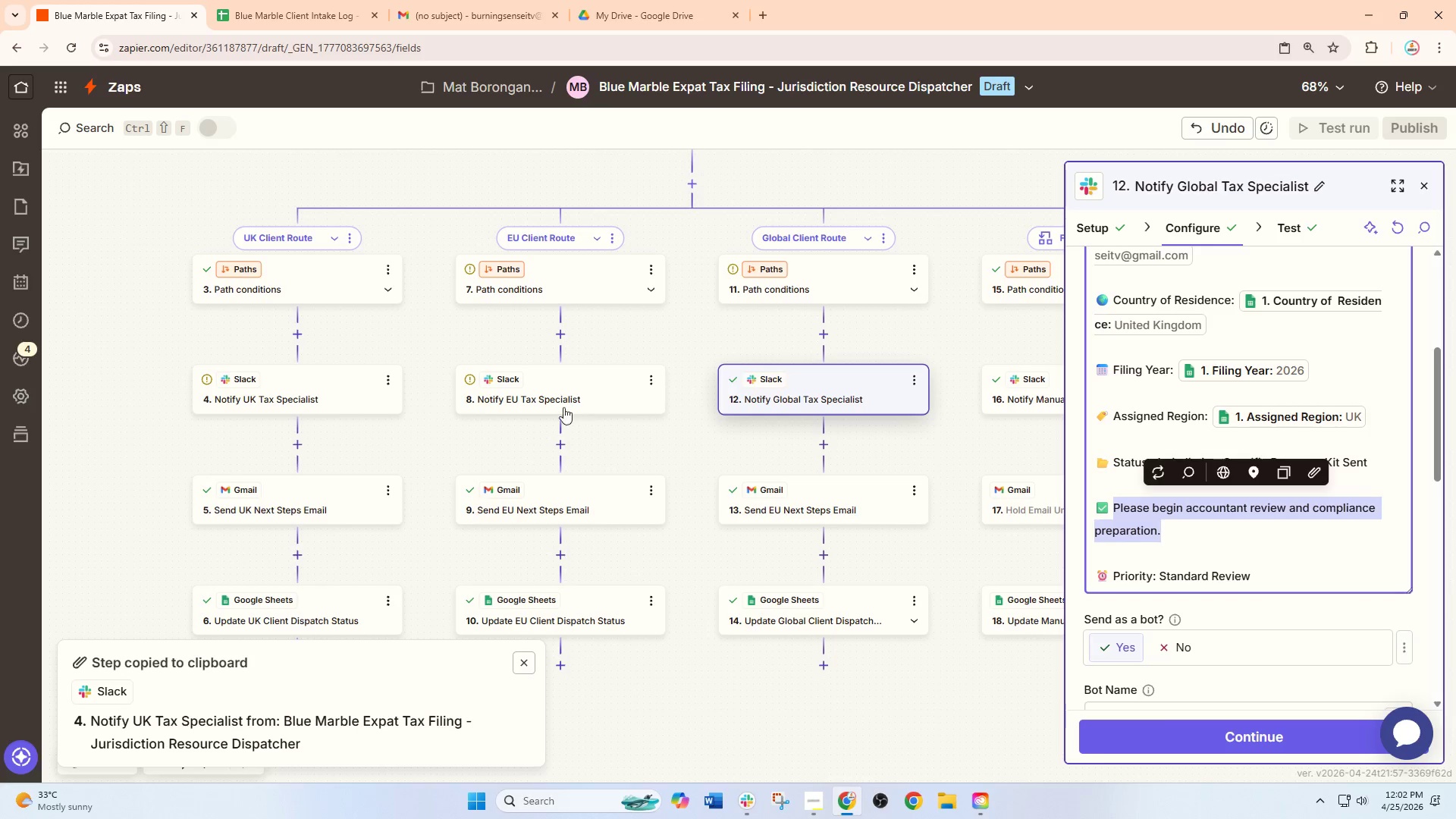 
left_click([552, 400])
 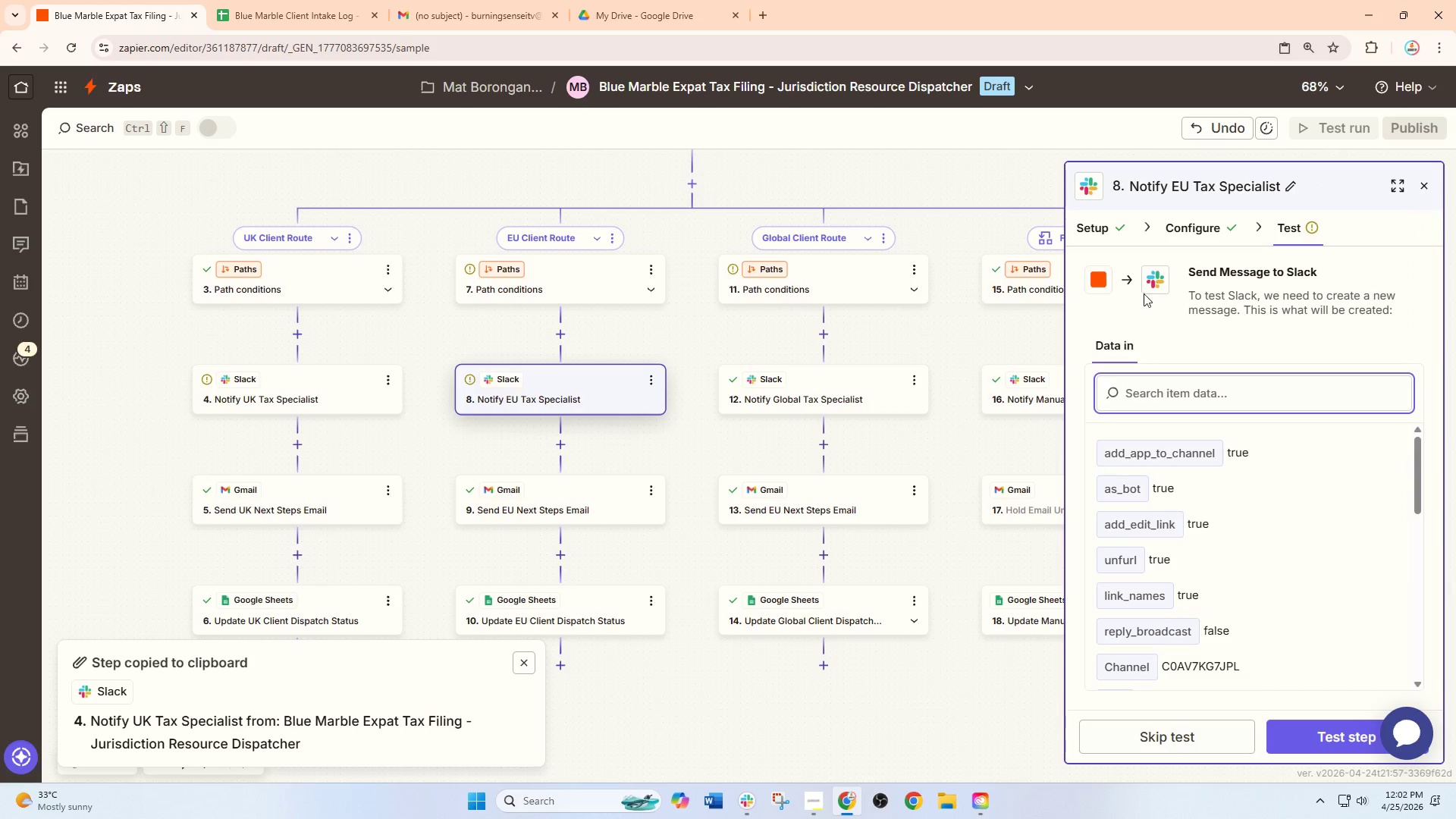 
left_click([1178, 224])
 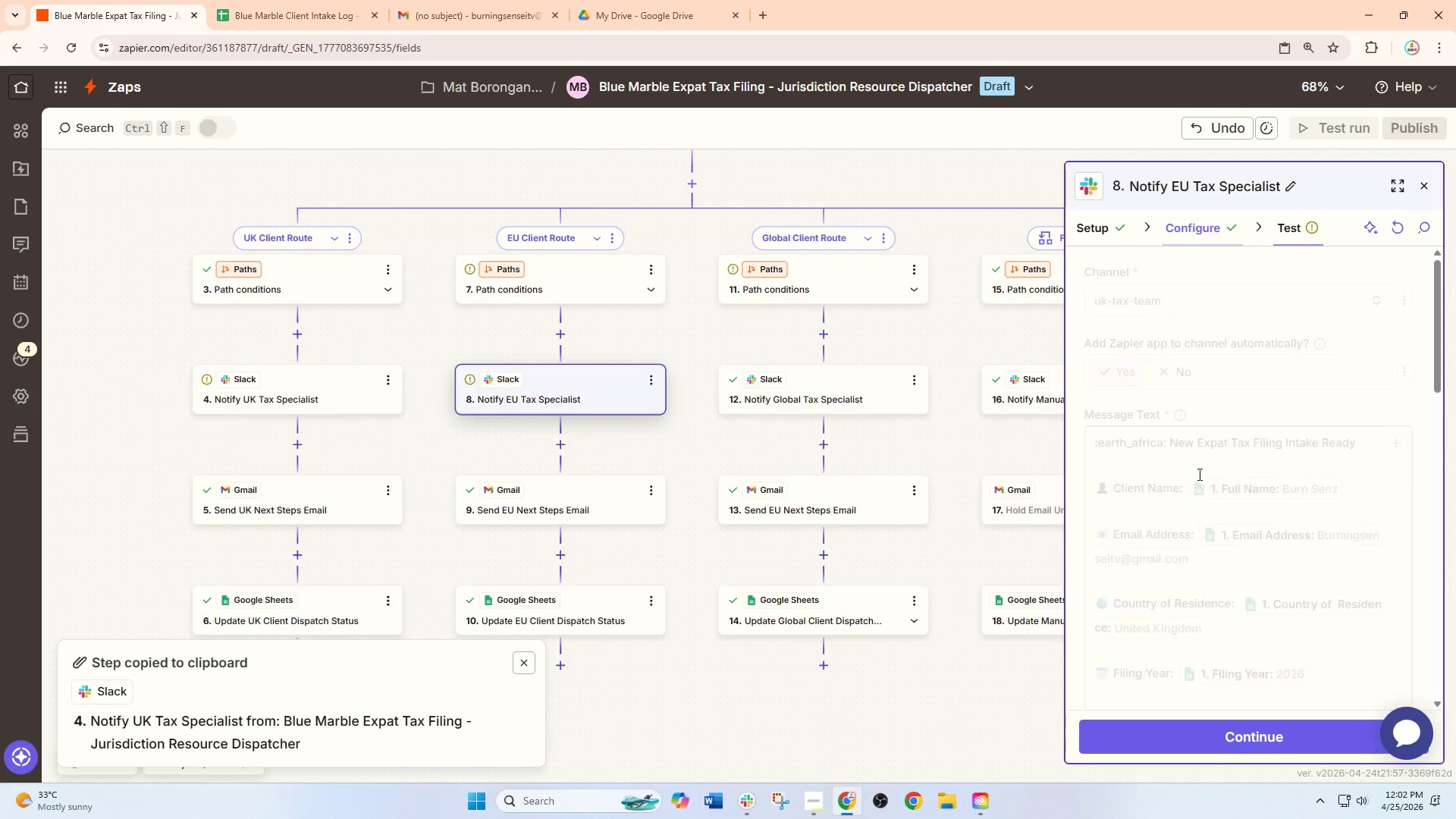 
scroll: coordinate [1191, 503], scroll_direction: down, amount: 4.0
 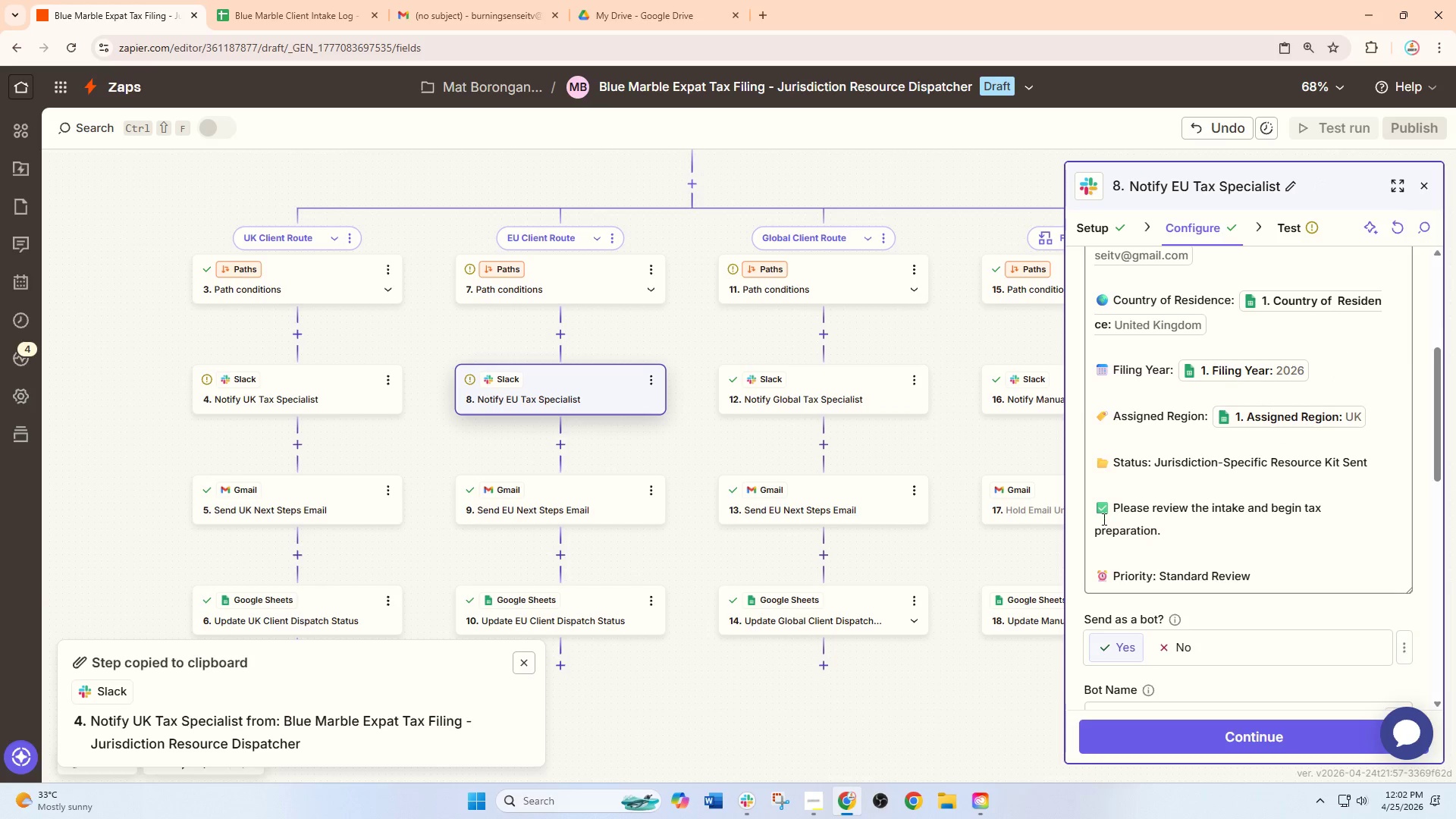 
left_click([1132, 514])
 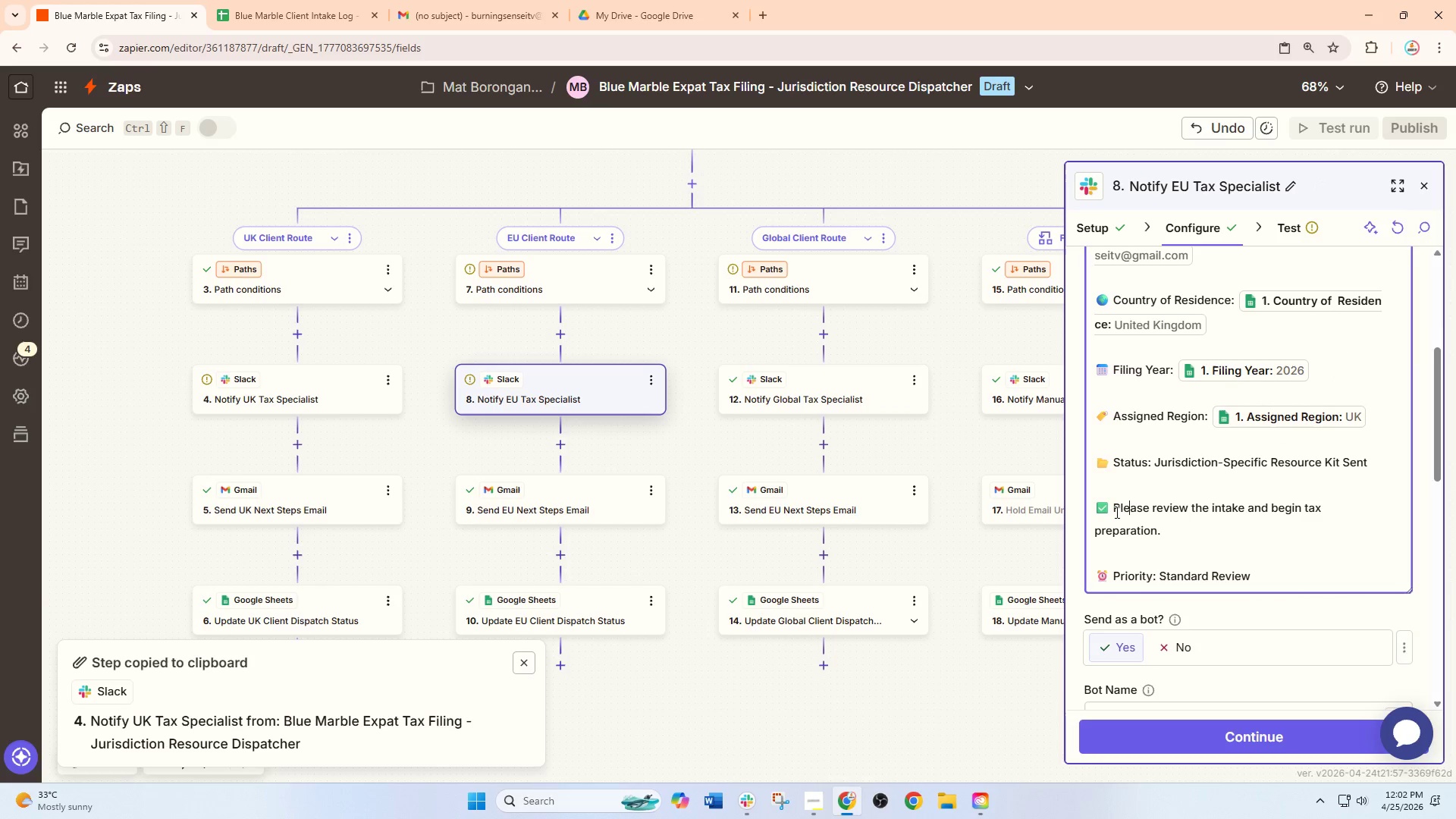 
left_click_drag(start_coordinate=[1116, 512], to_coordinate=[1159, 523])
 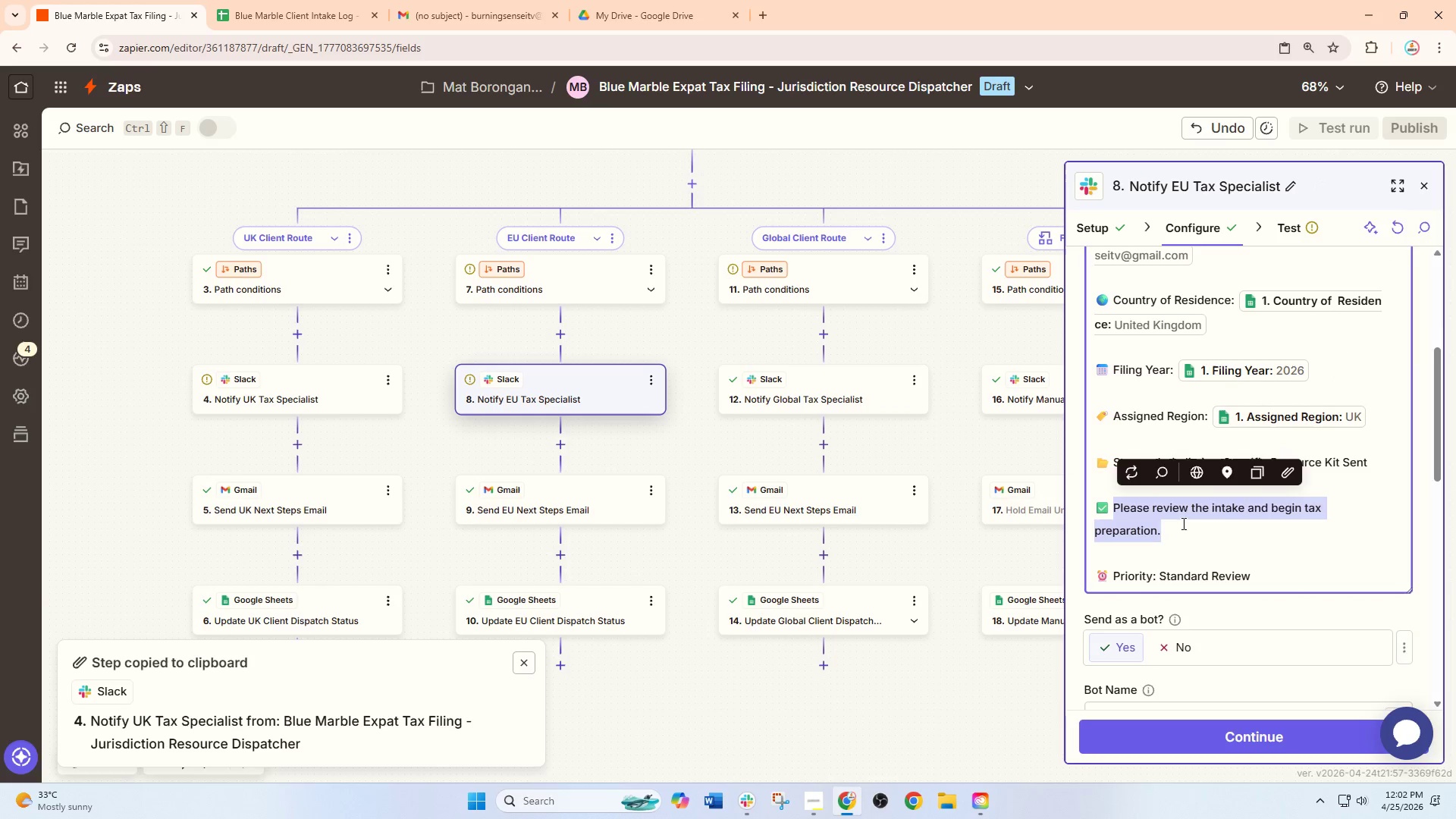 
key(Control+V)
 